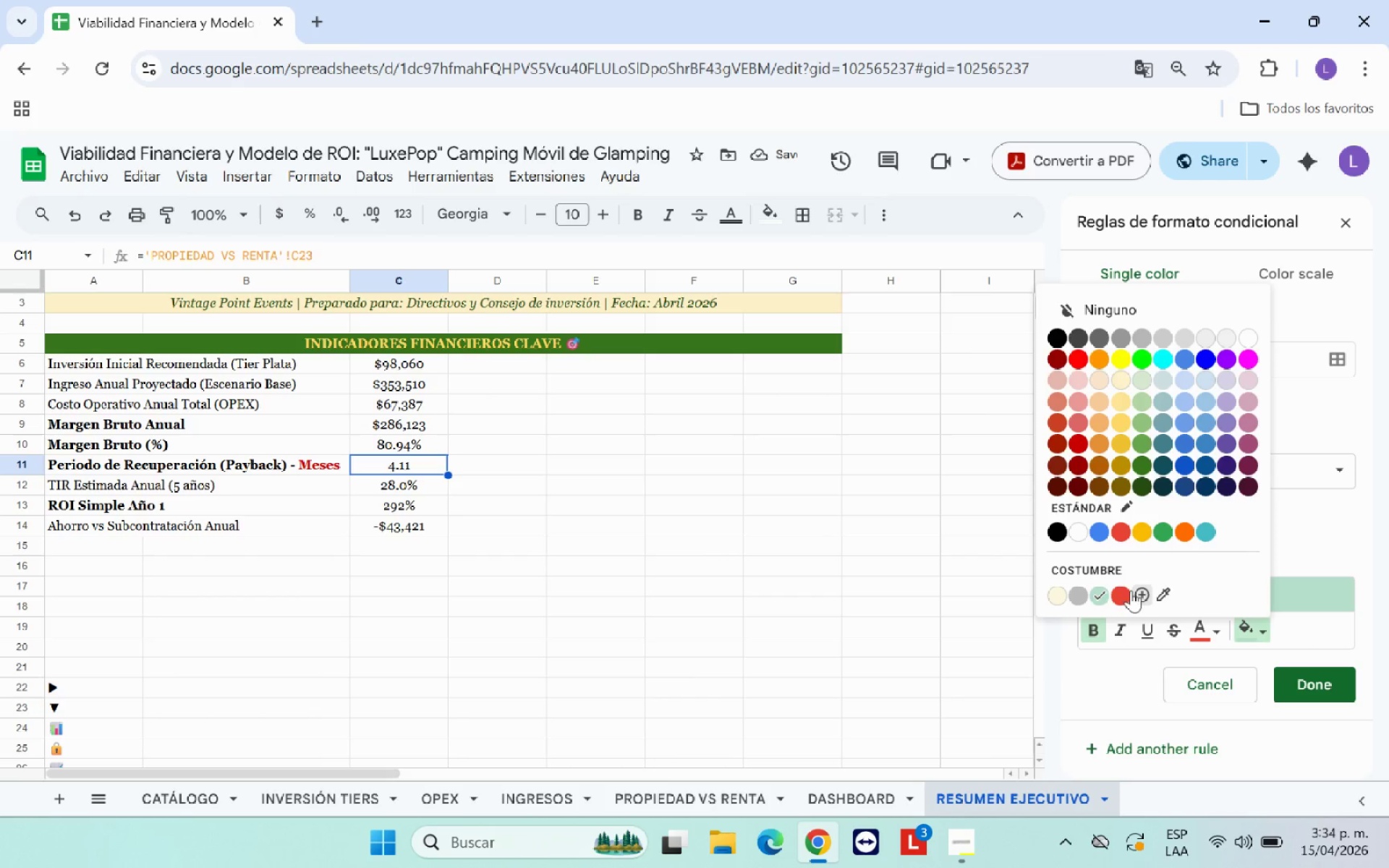 
left_click([1122, 590])
 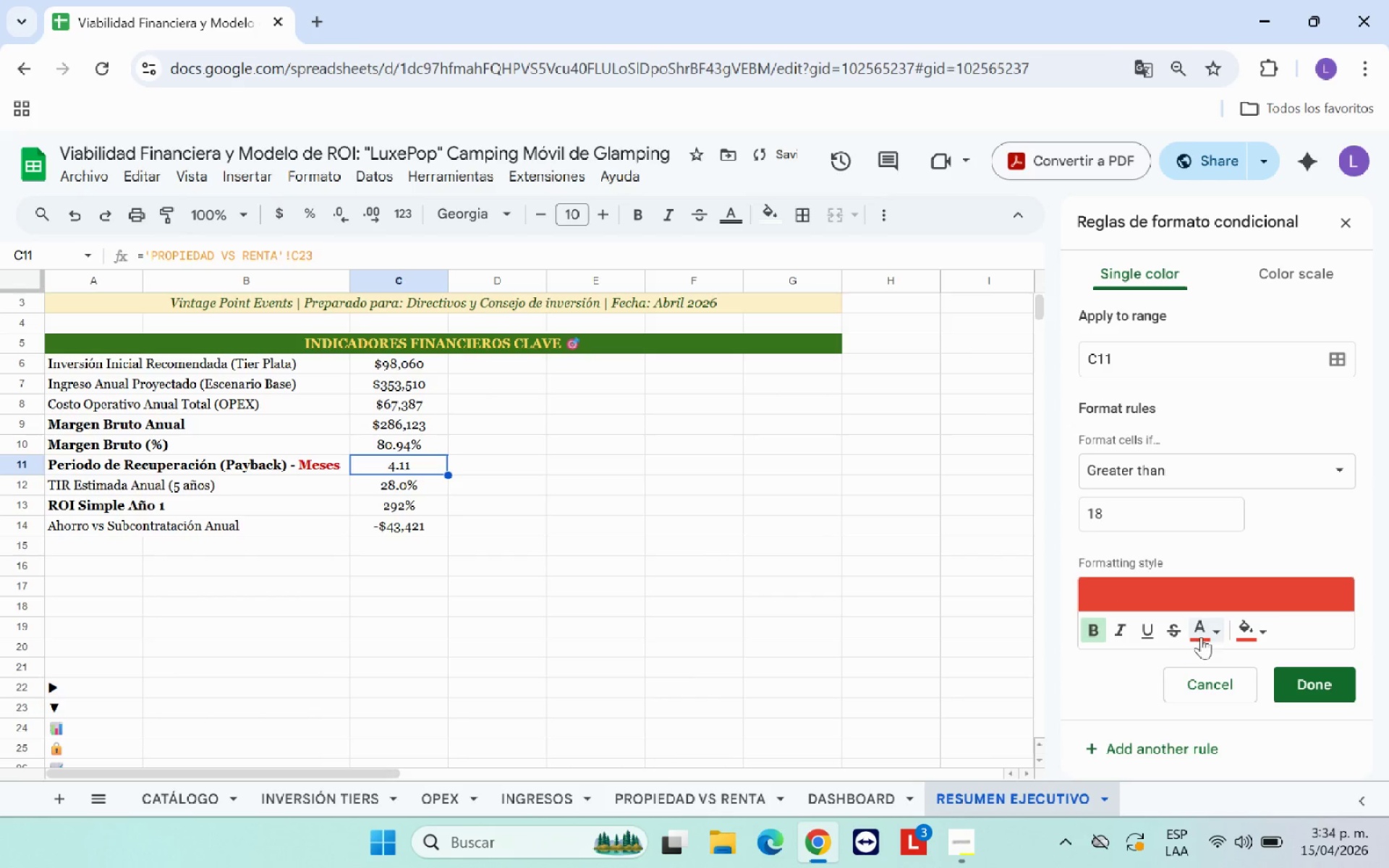 
left_click([1212, 632])
 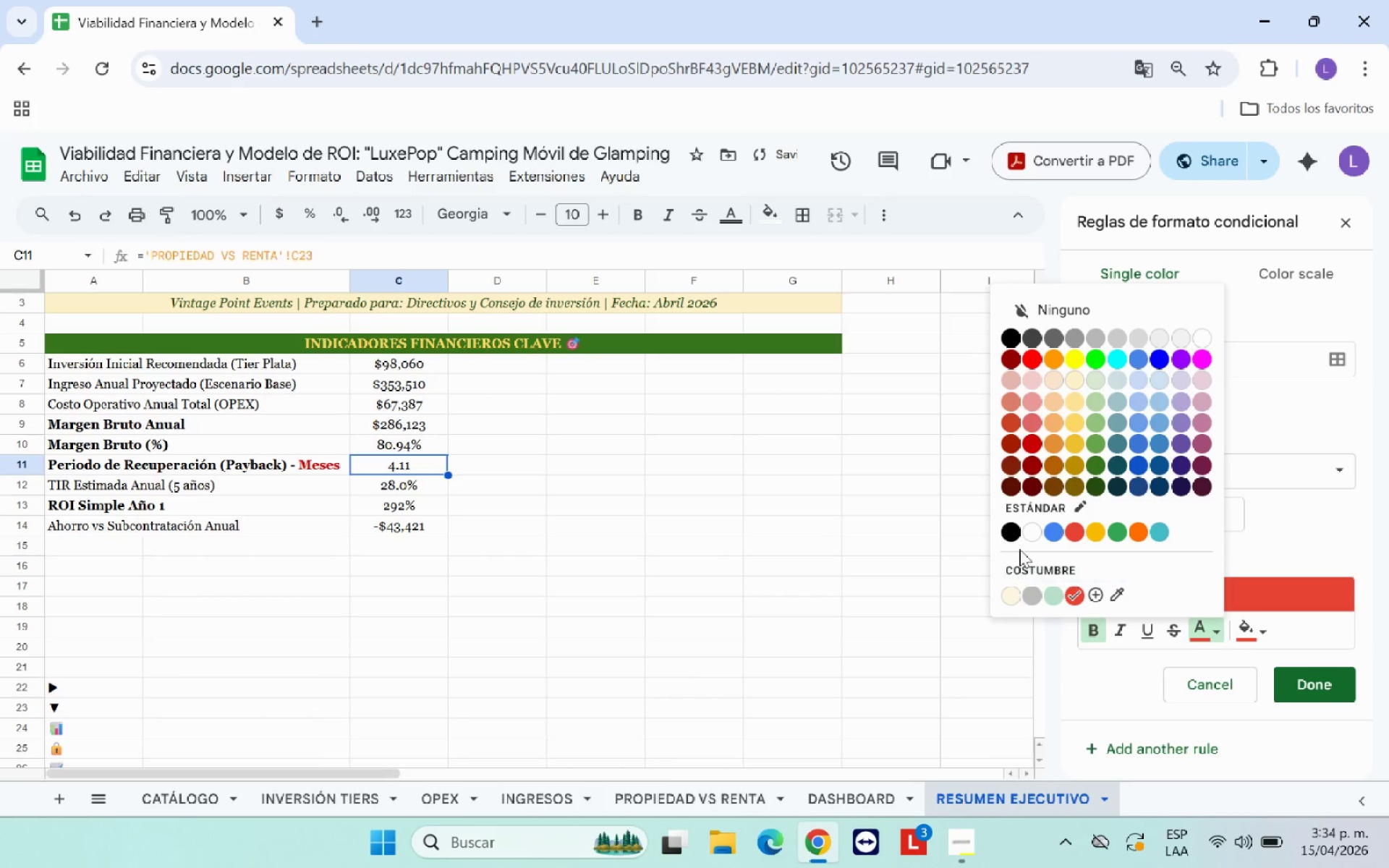 
left_click([1009, 530])
 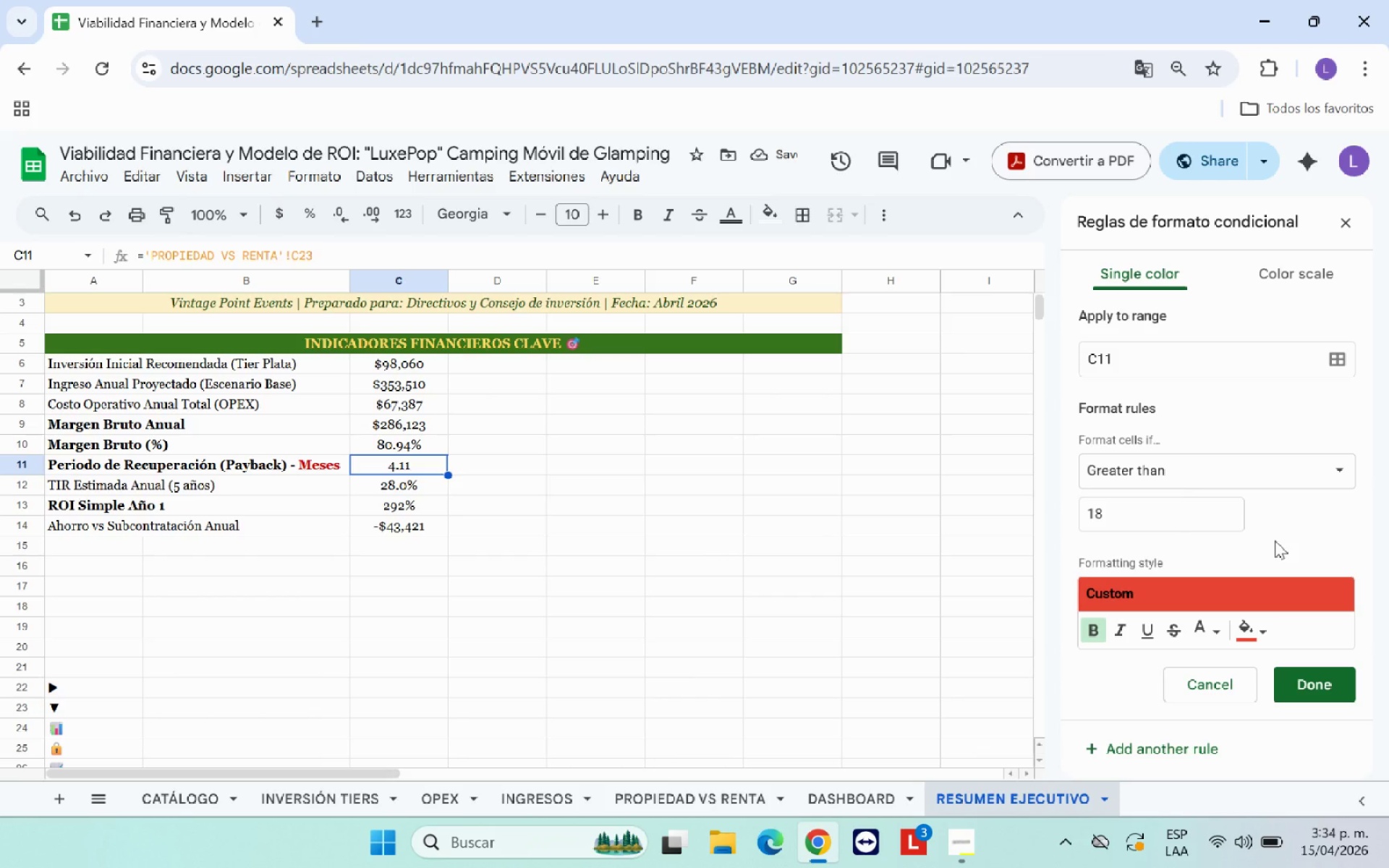 
wait(6.86)
 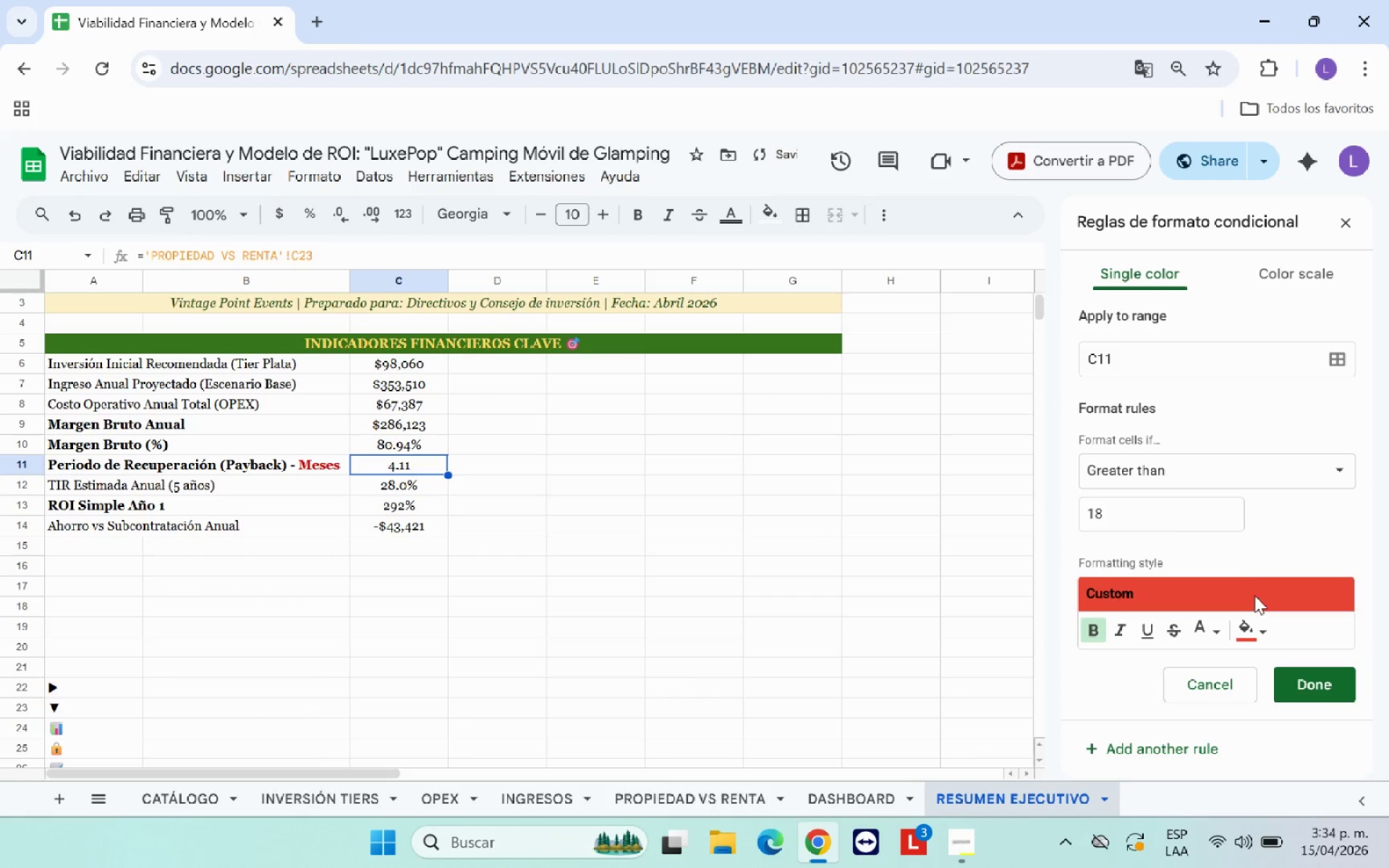 
left_click([1307, 682])
 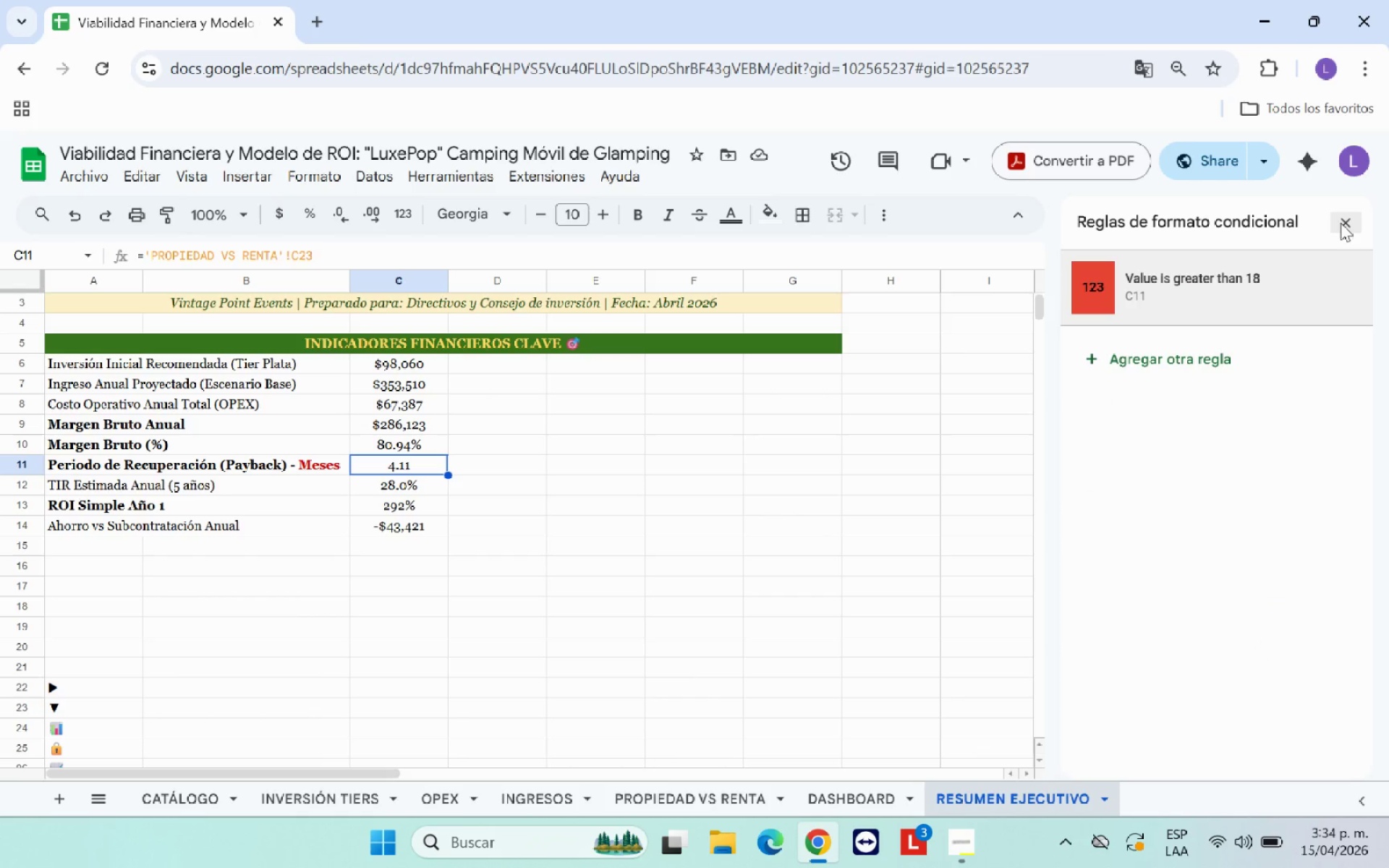 
left_click([1343, 220])
 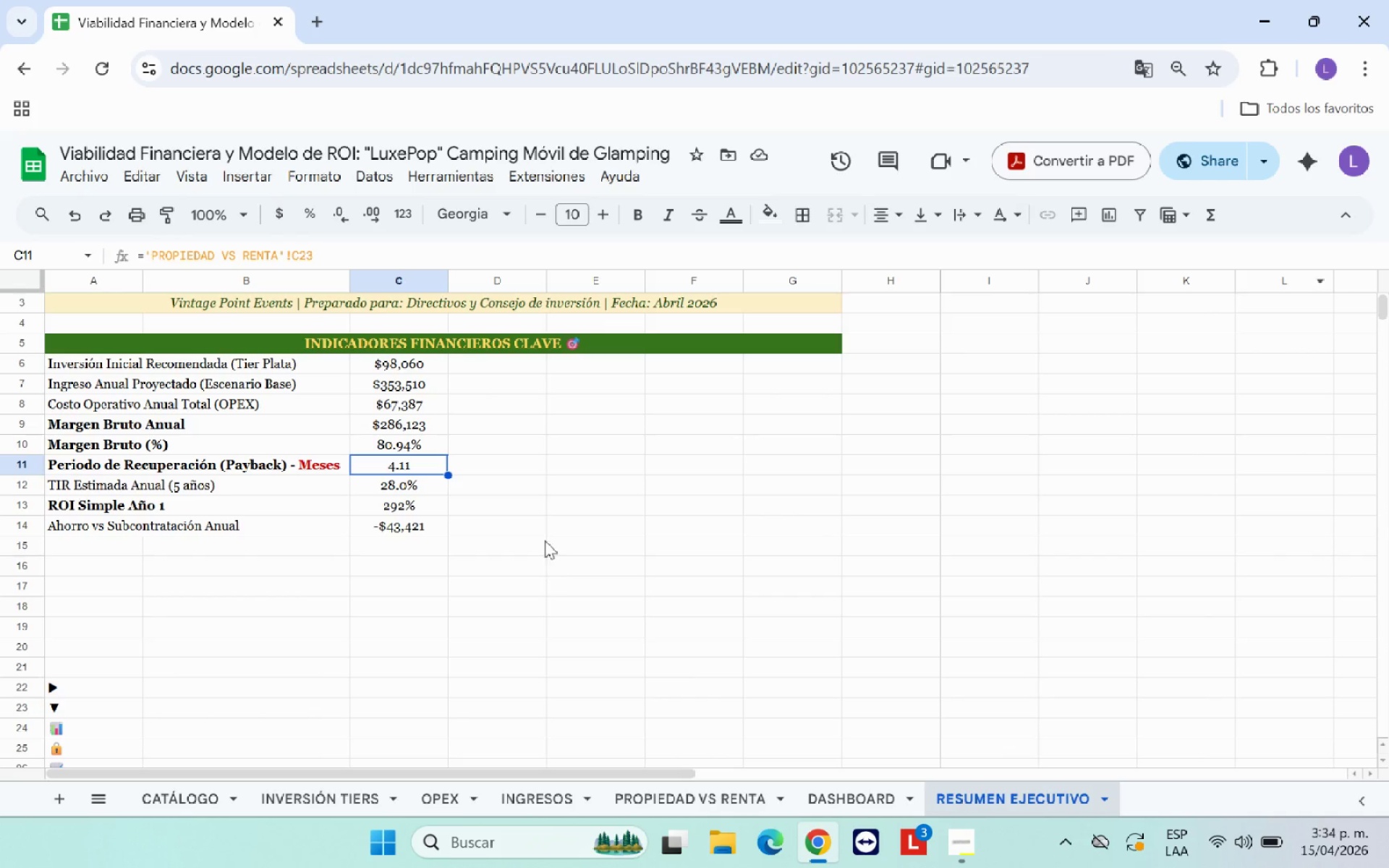 
left_click([543, 537])
 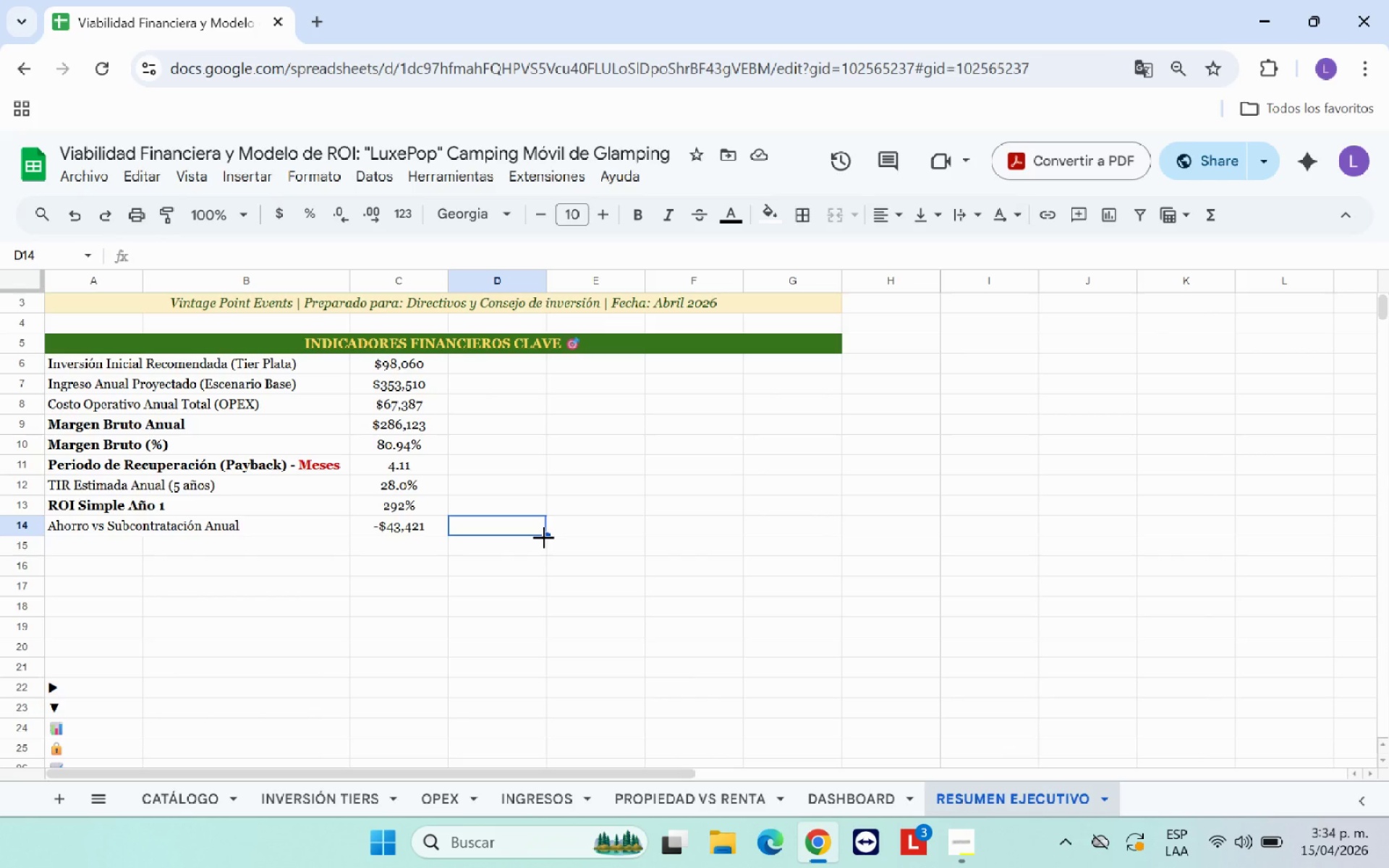 
wait(7.23)
 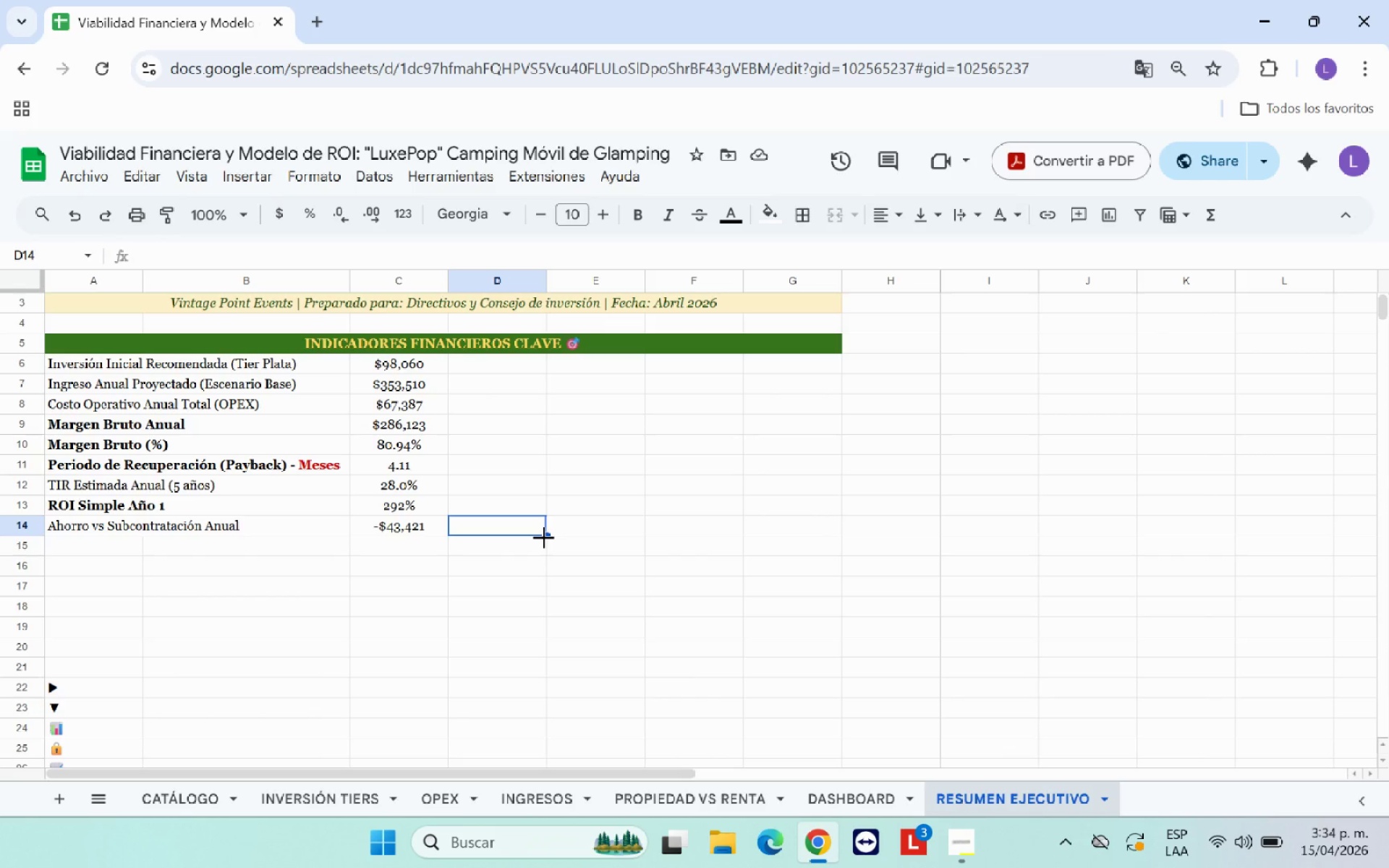 
left_click([401, 449])
 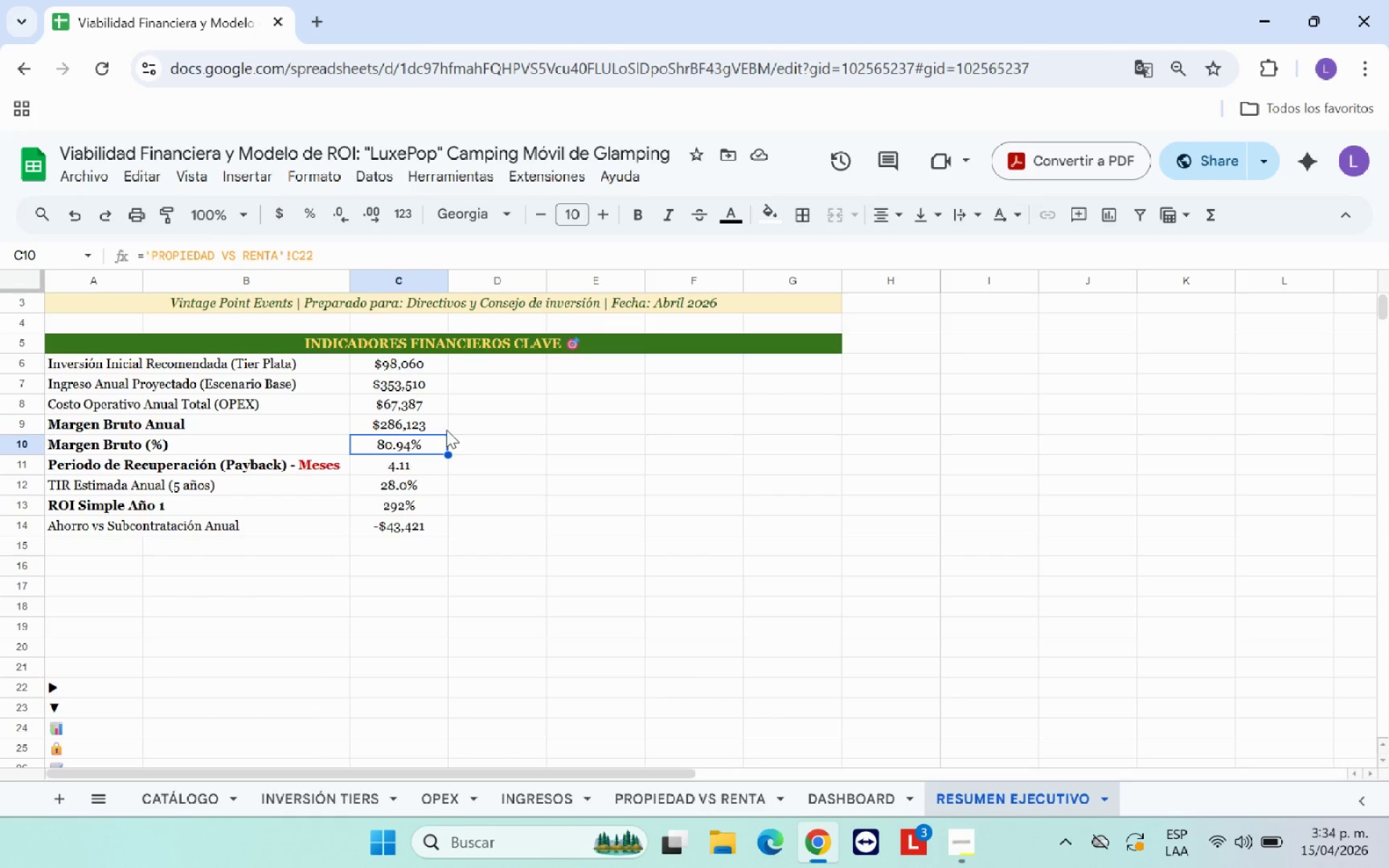 
wait(9.22)
 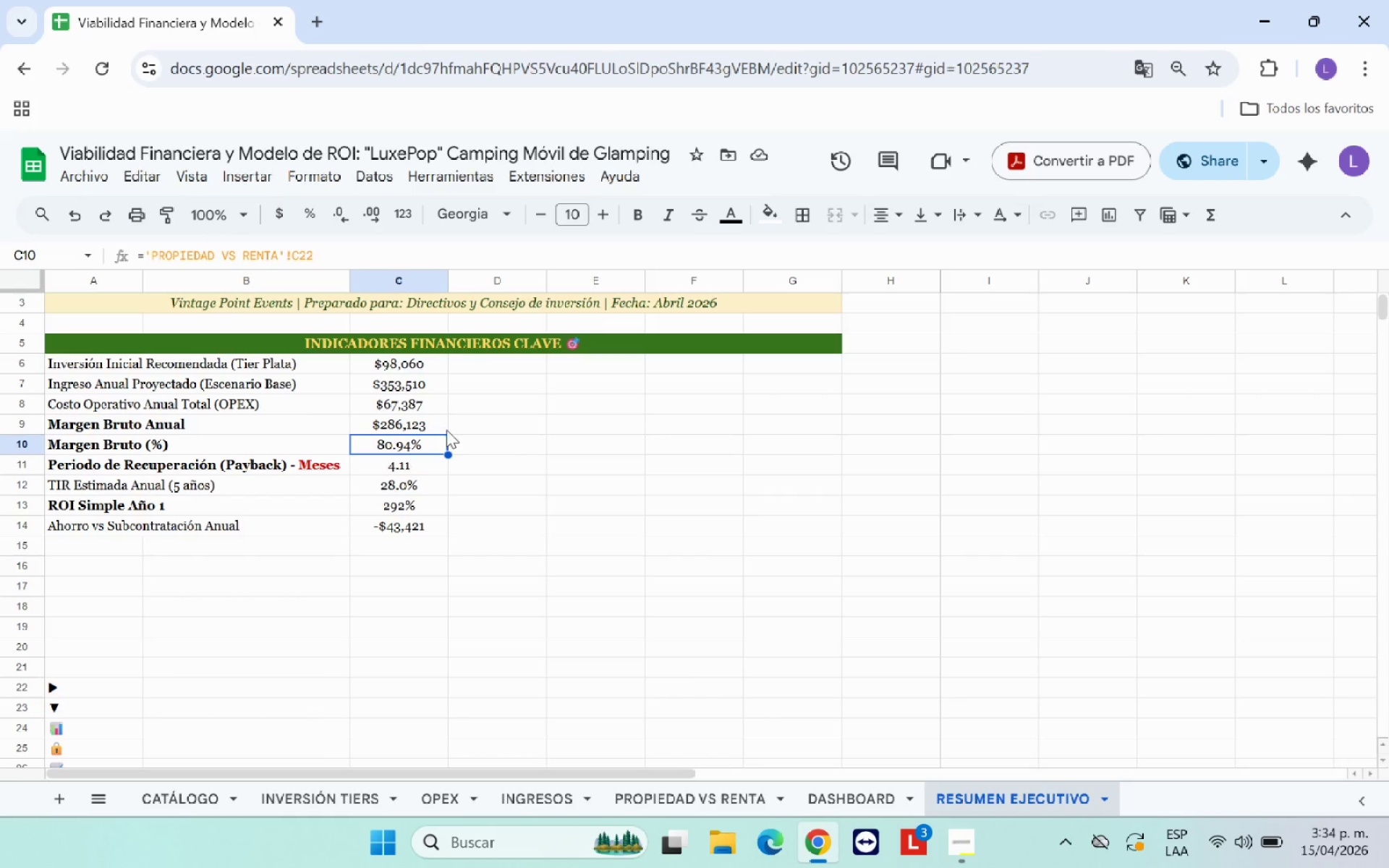 
left_click([328, 183])
 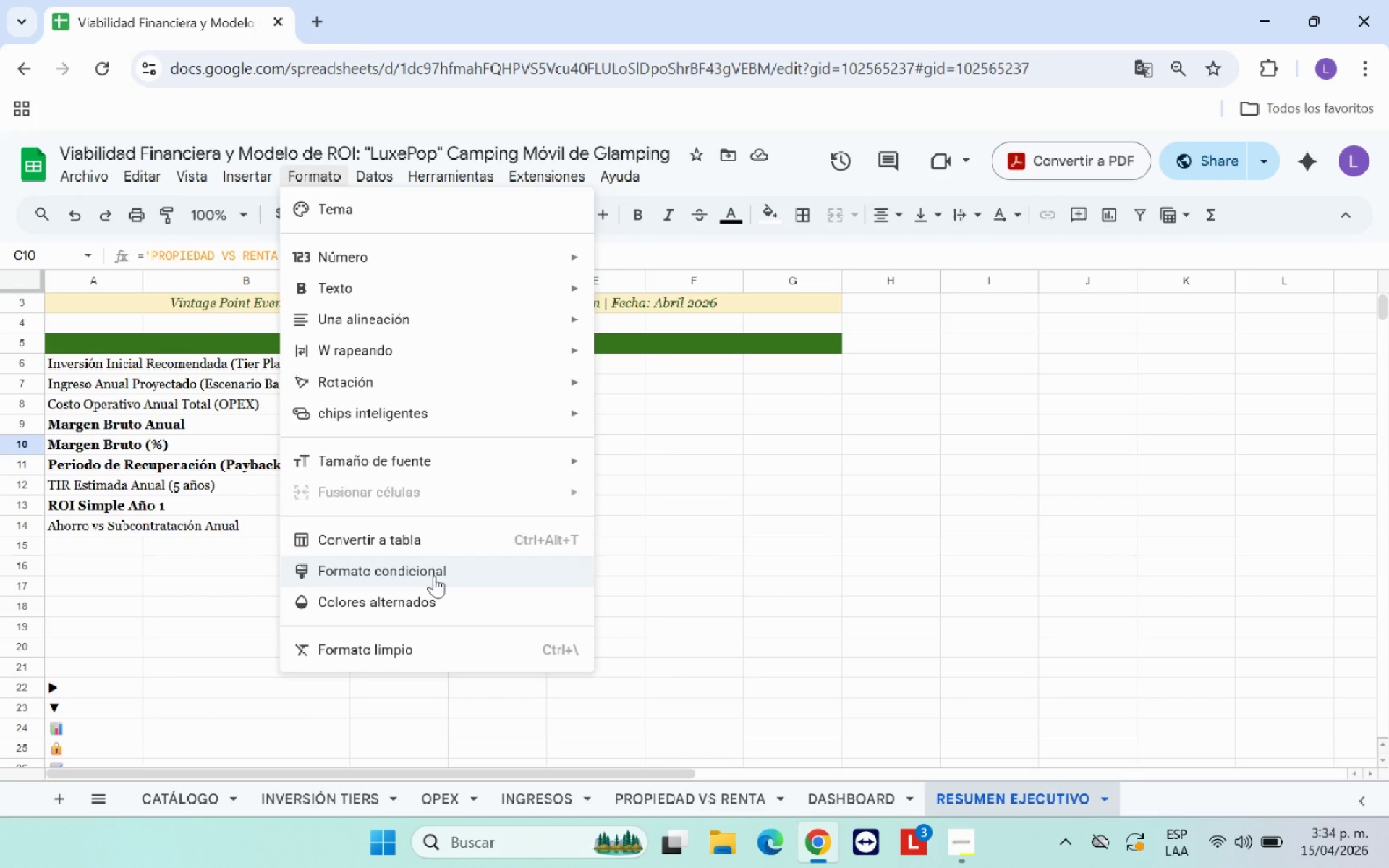 
left_click([434, 576])
 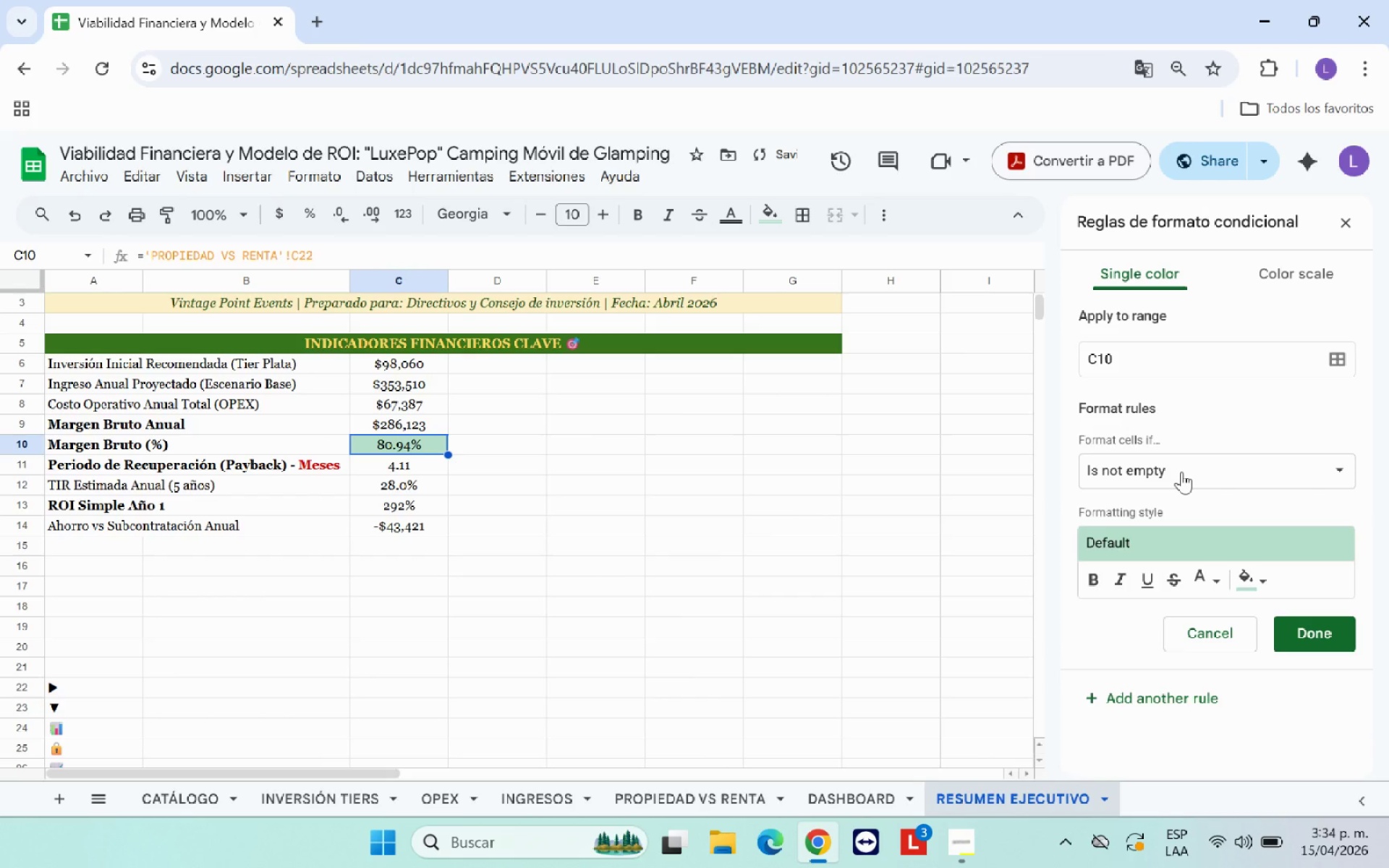 
left_click([1181, 472])
 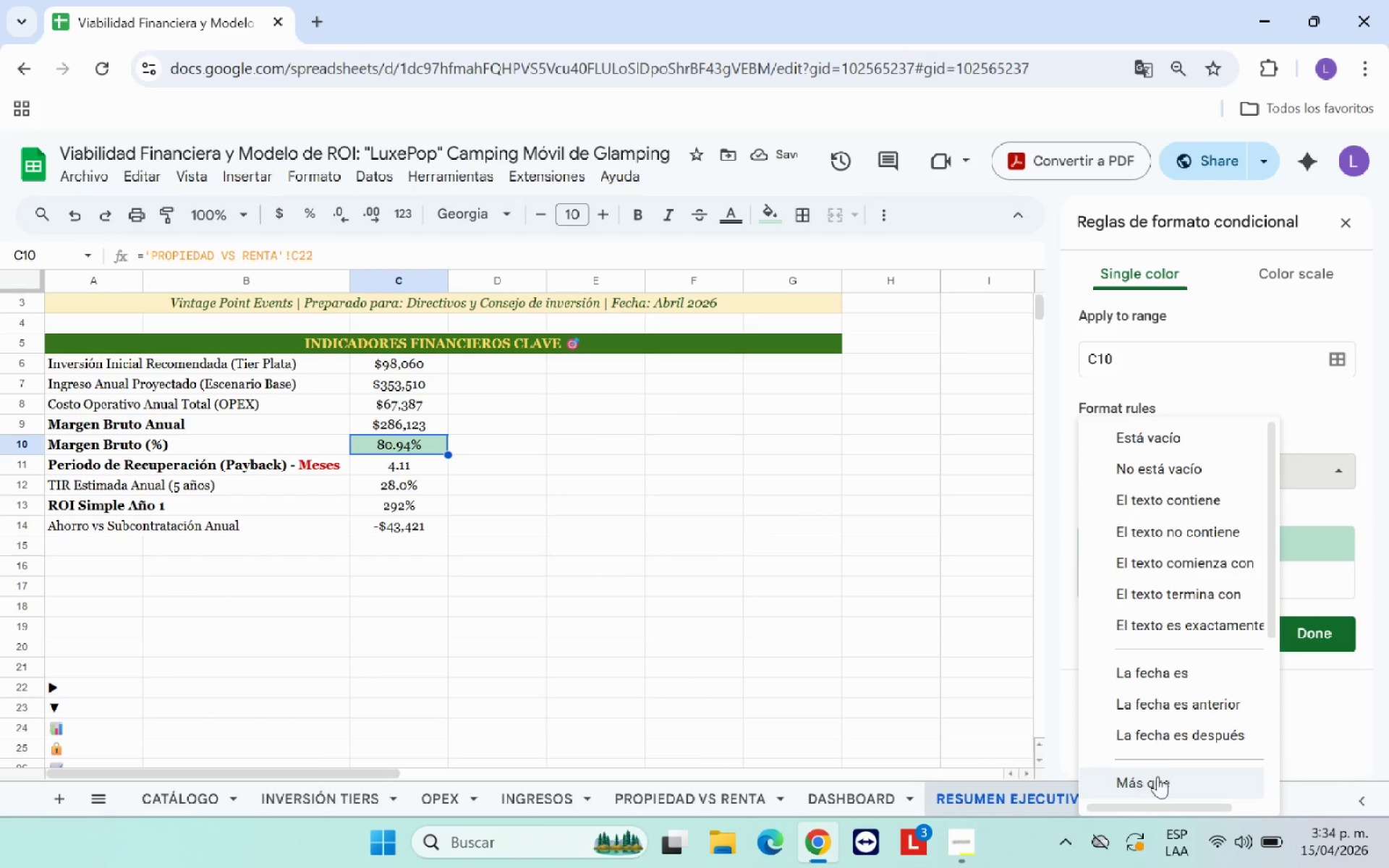 
scroll: coordinate [1158, 705], scroll_direction: down, amount: 2.0
 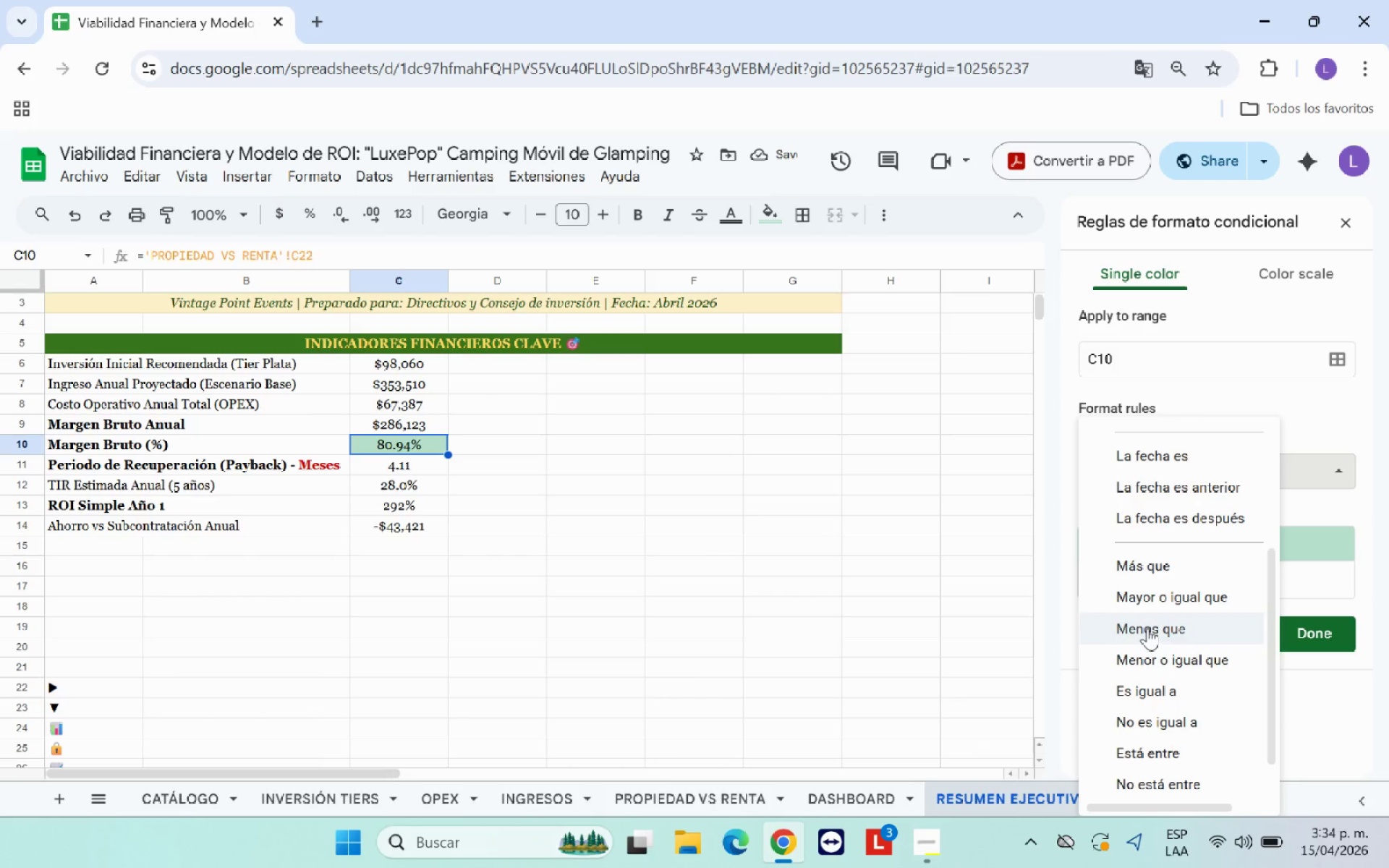 
left_click([1147, 628])
 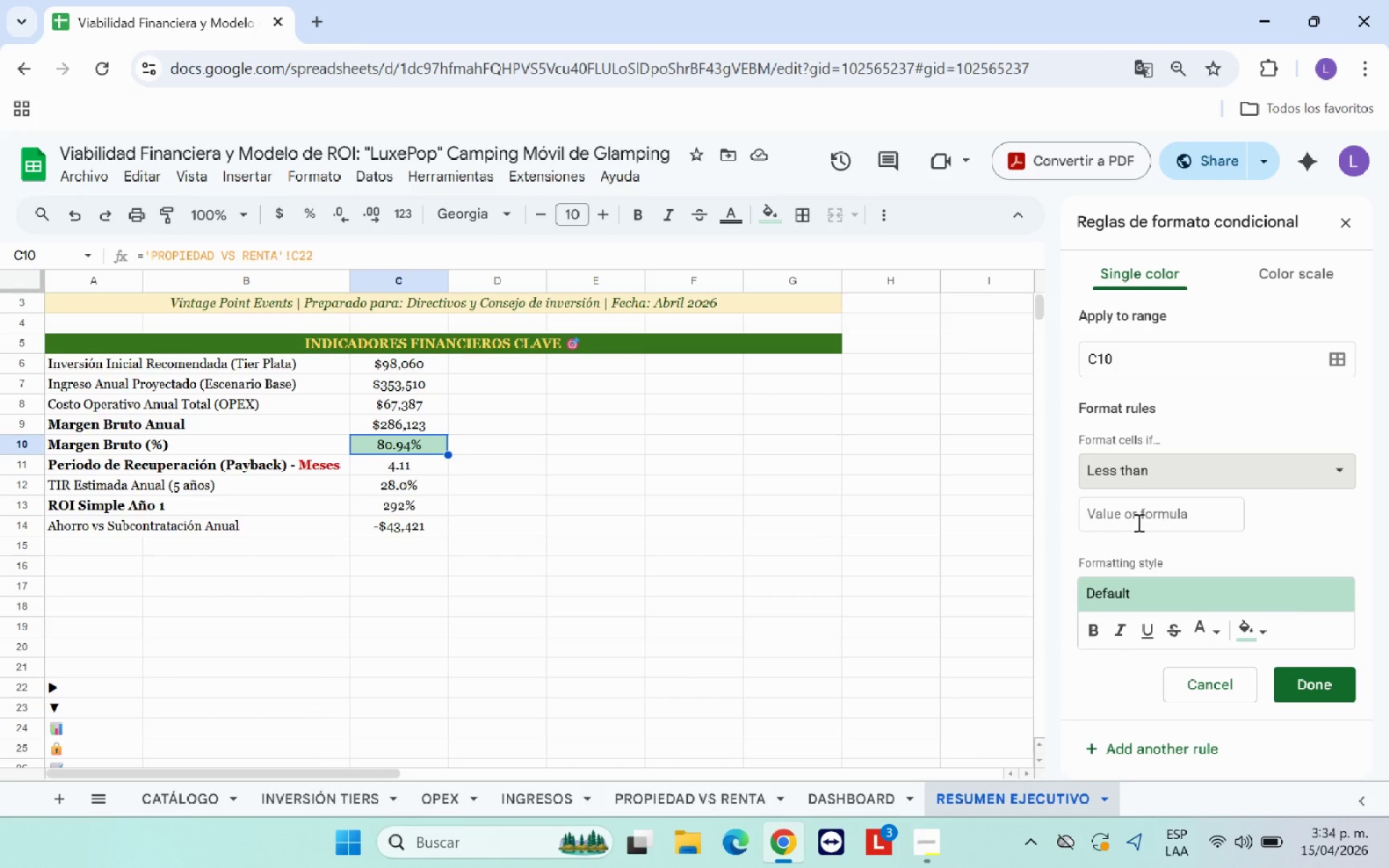 
left_click([1137, 522])
 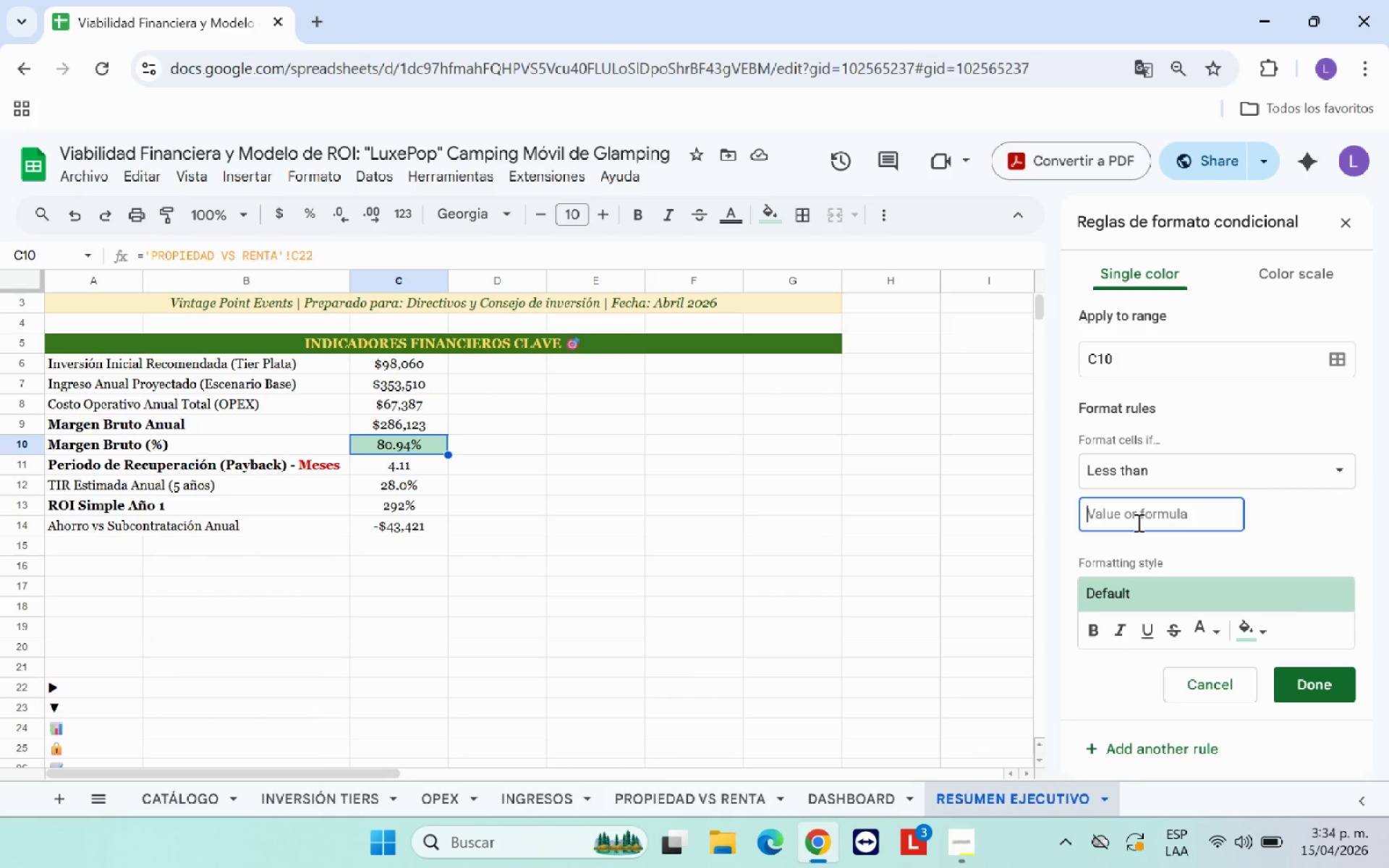 
type(25%)
 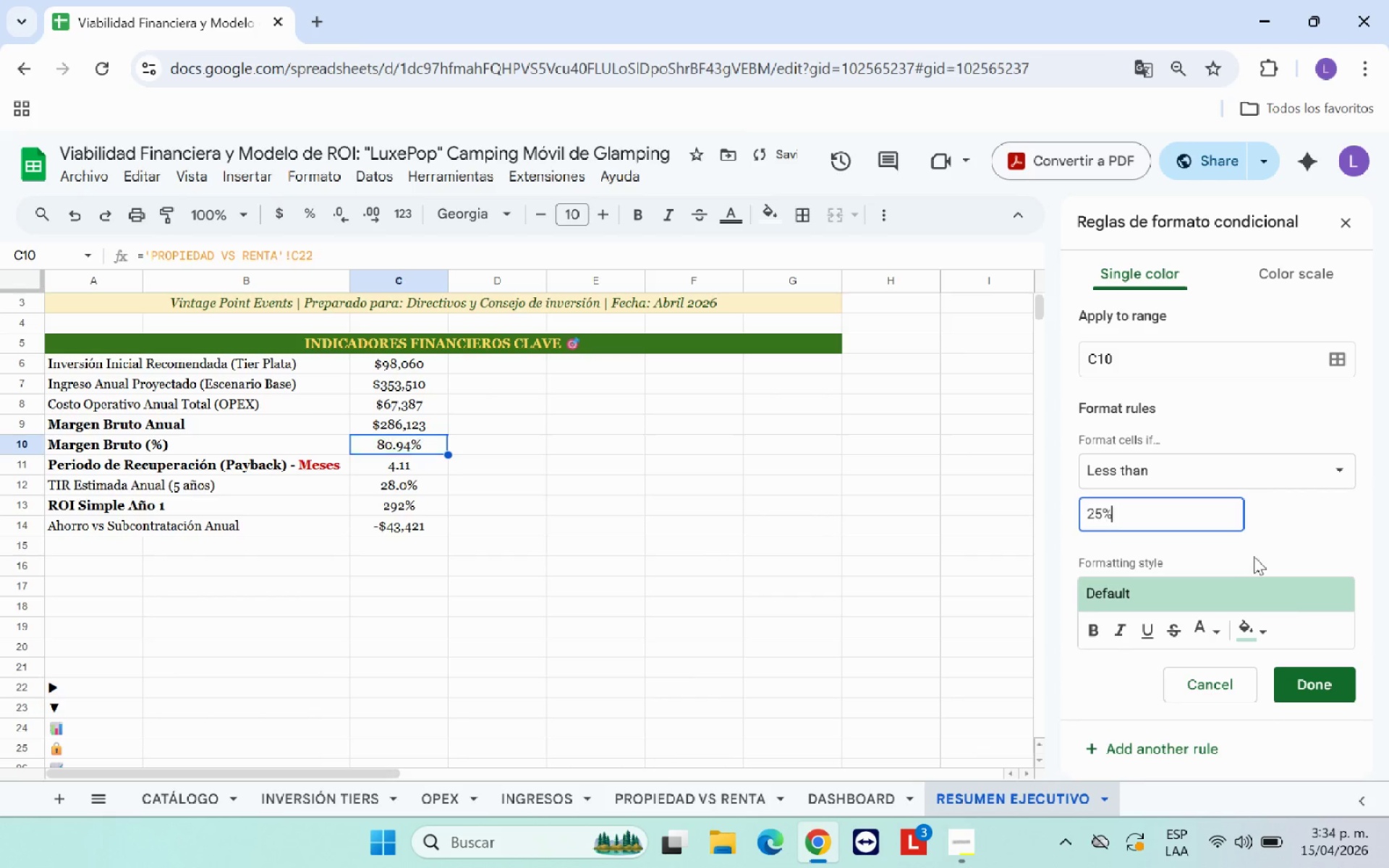 
left_click([1246, 624])
 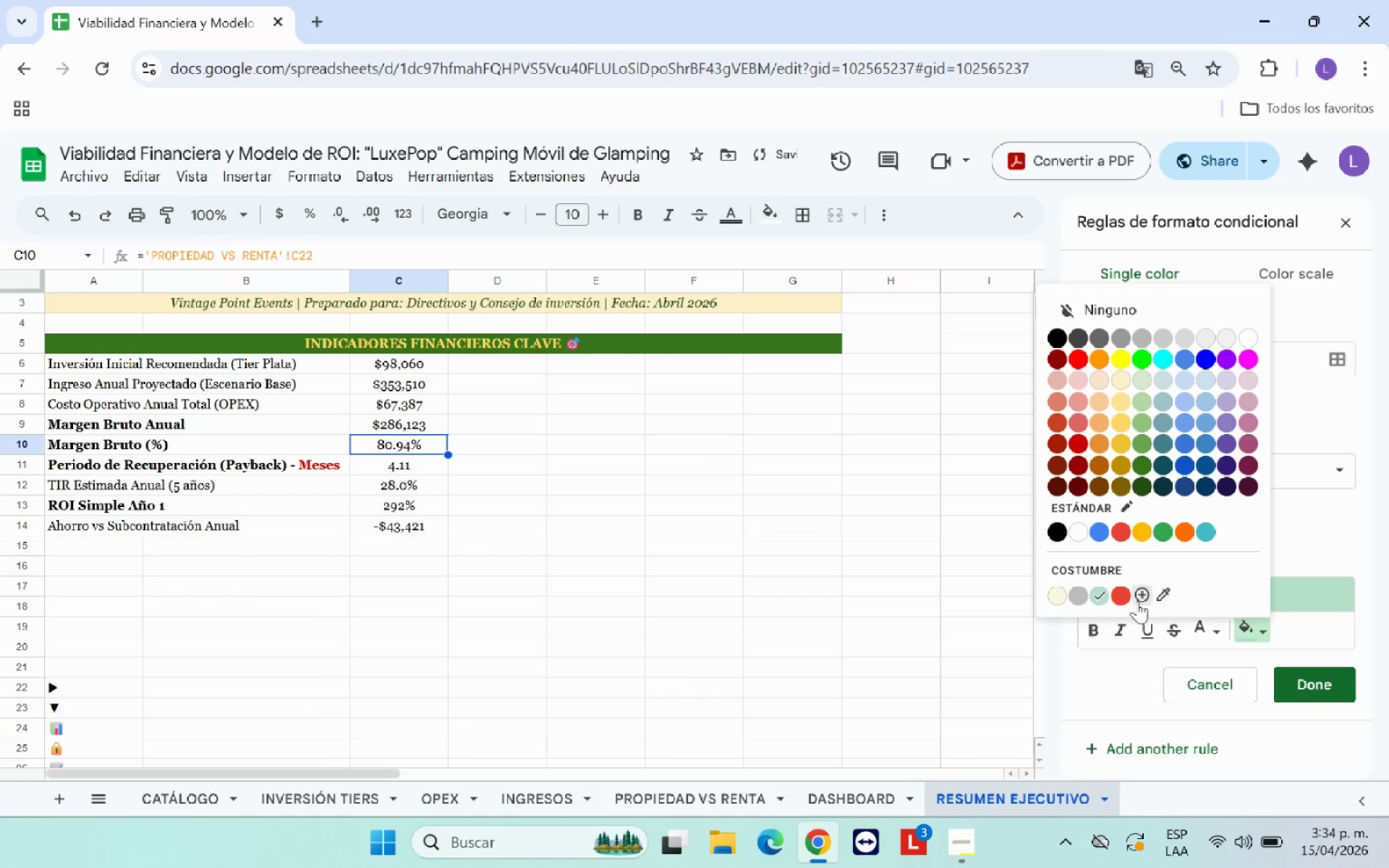 
left_click([1125, 599])
 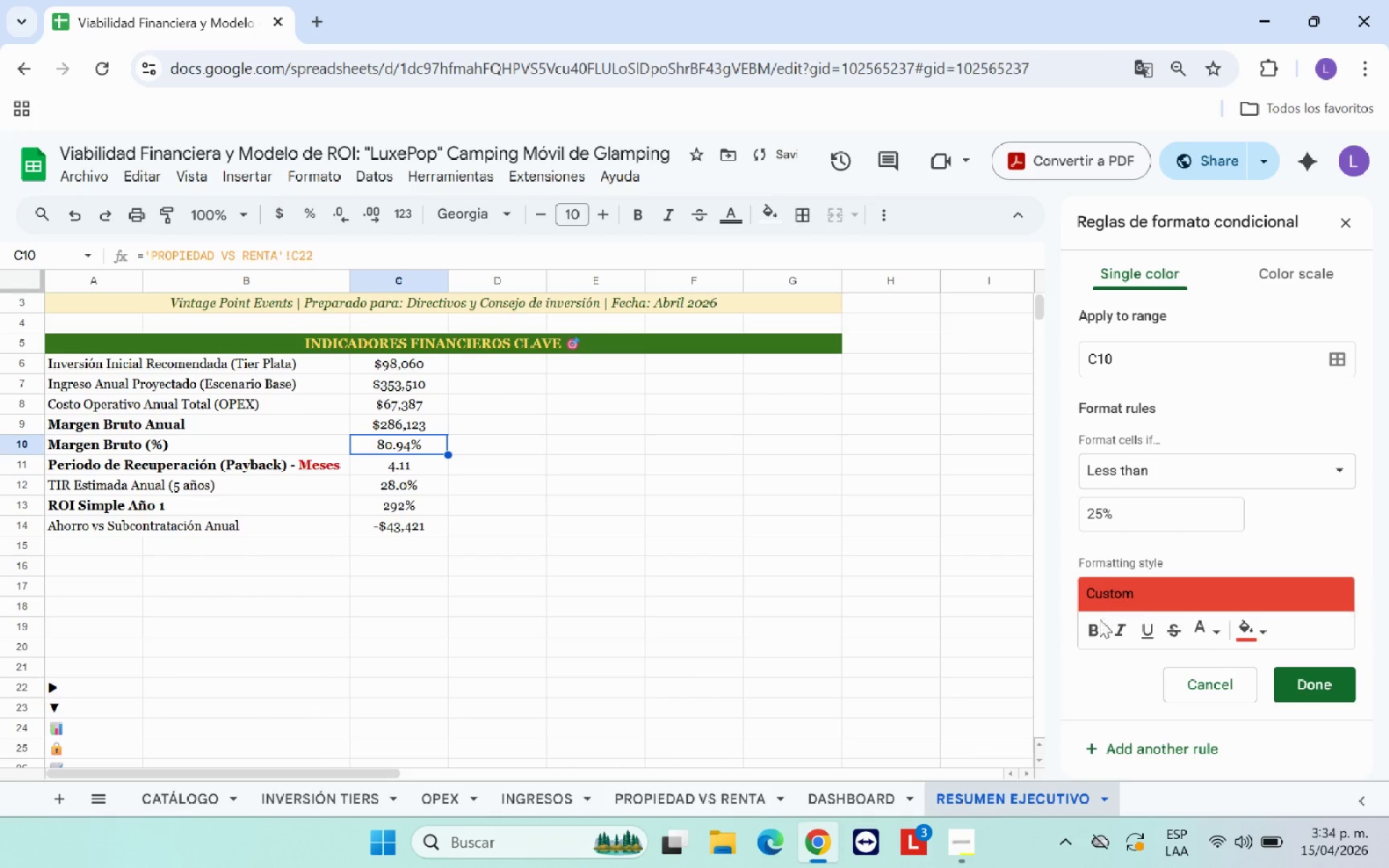 
left_click([1098, 627])
 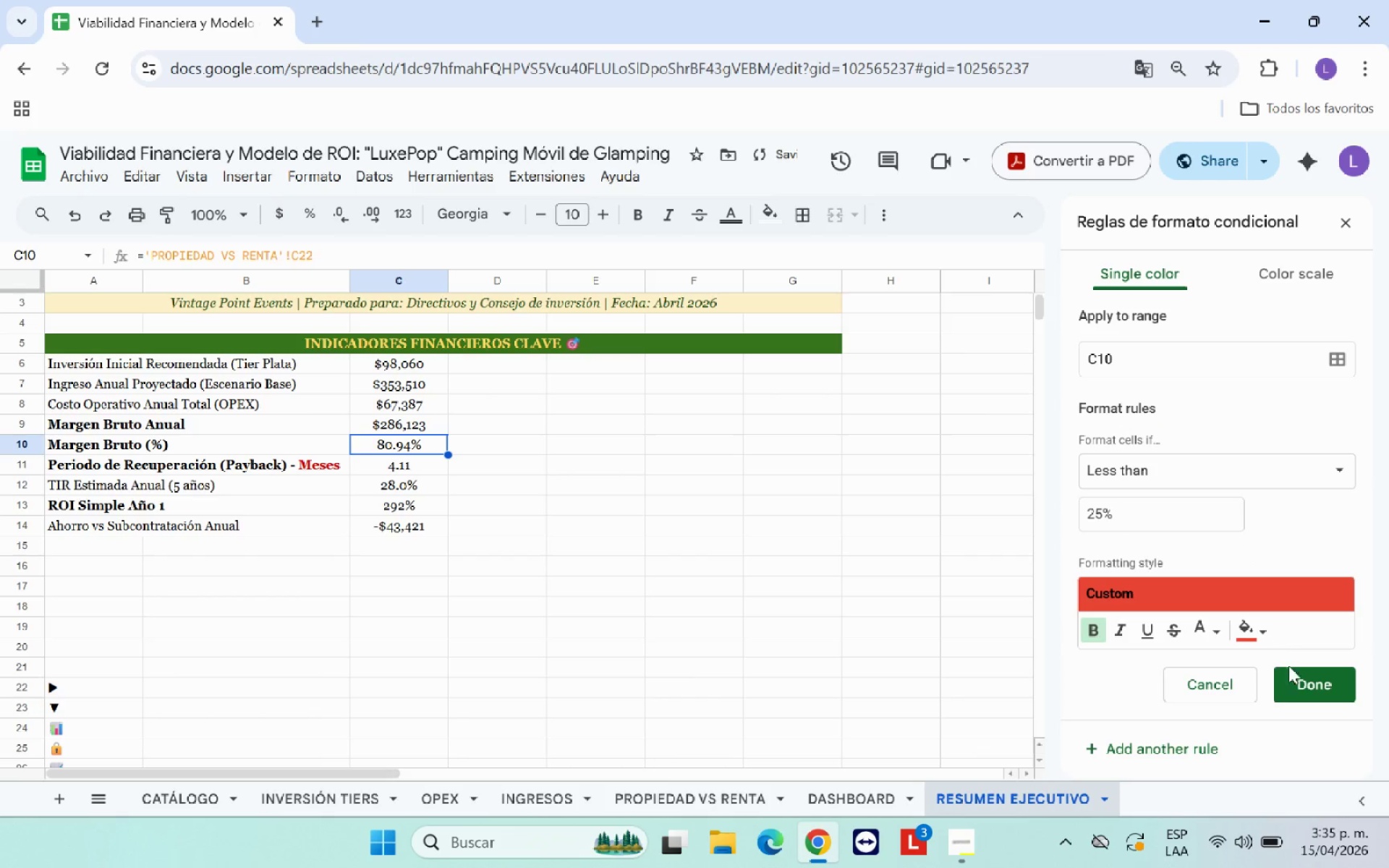 
left_click([1309, 686])
 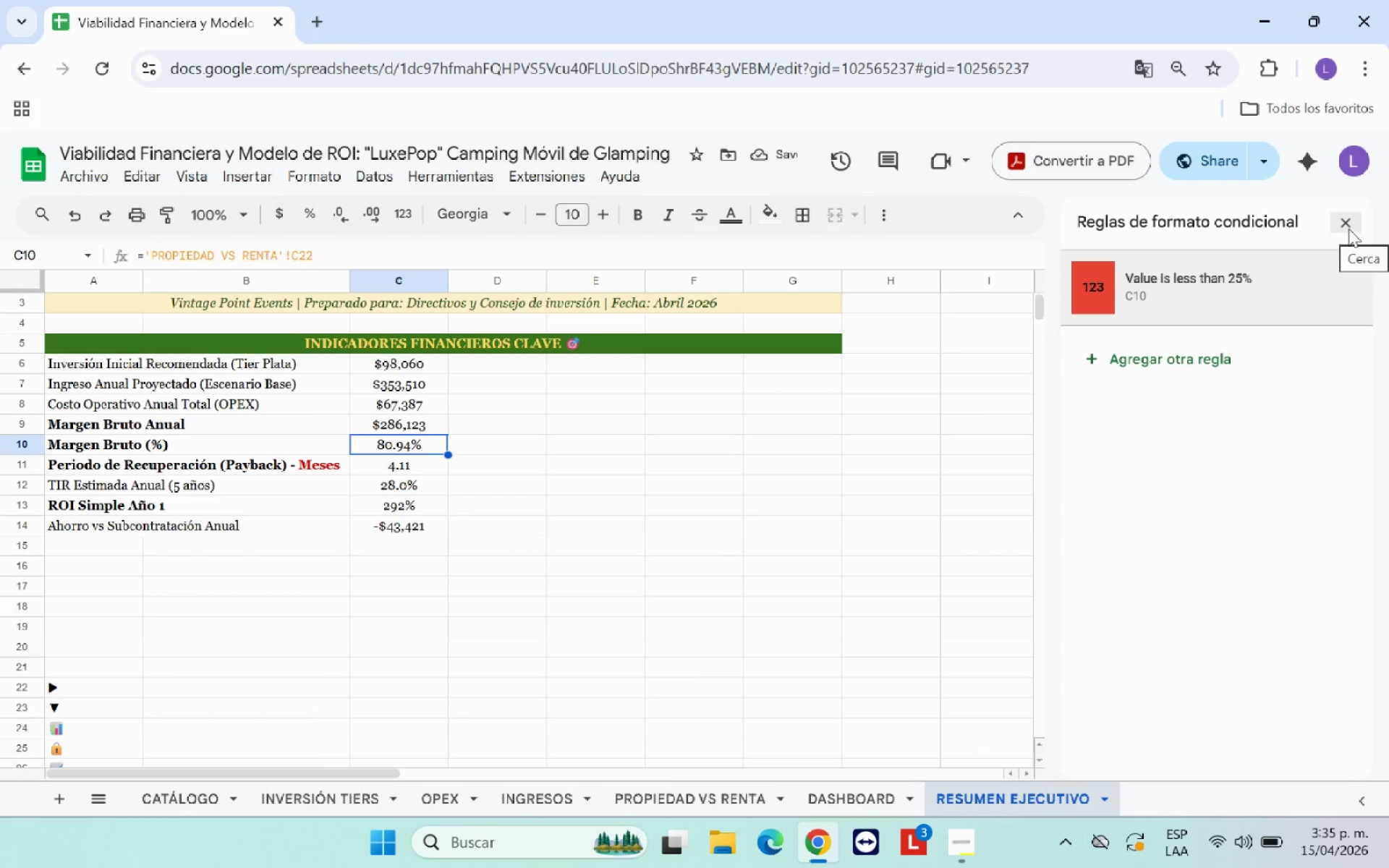 
left_click([1348, 229])
 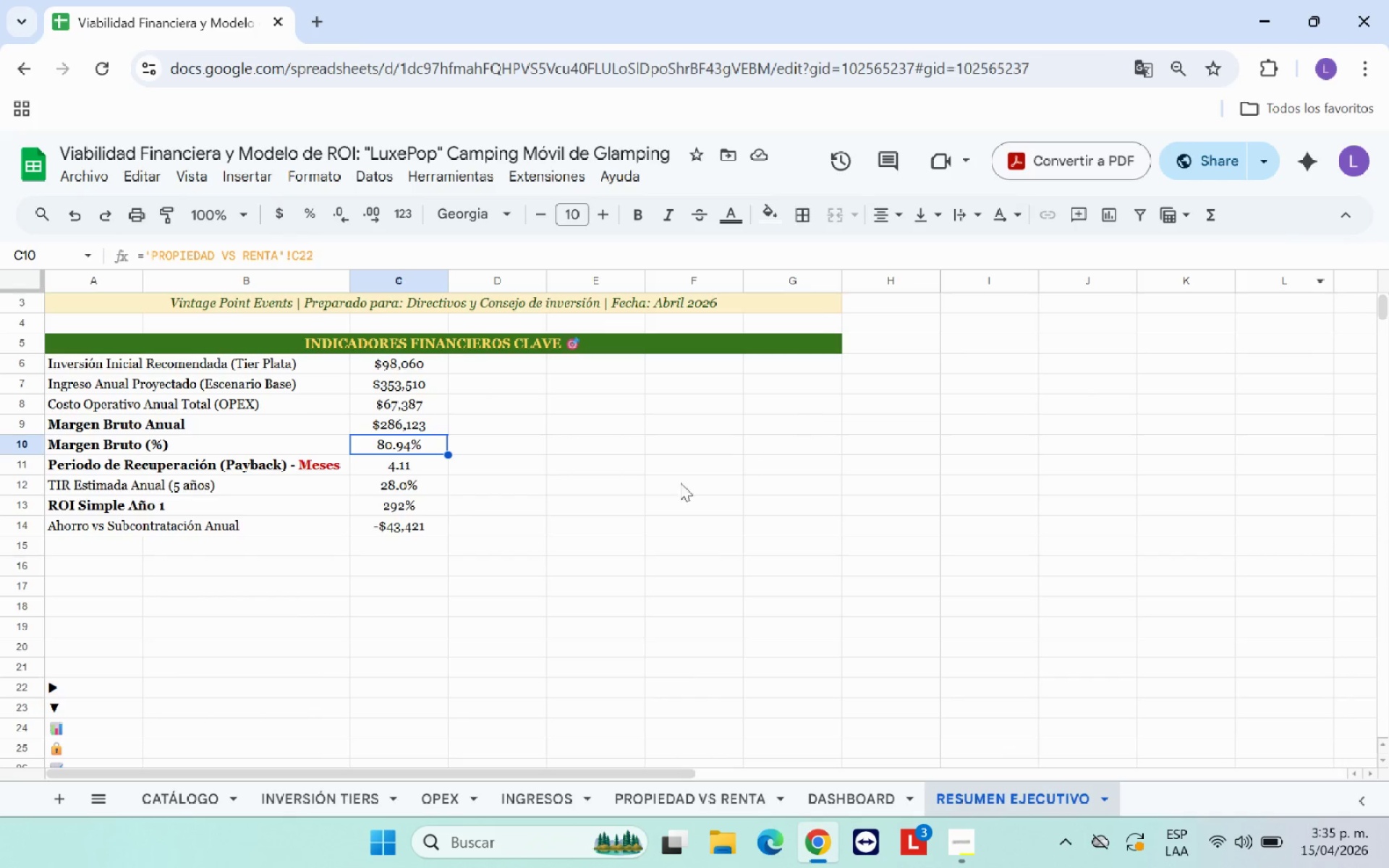 
left_click([660, 482])
 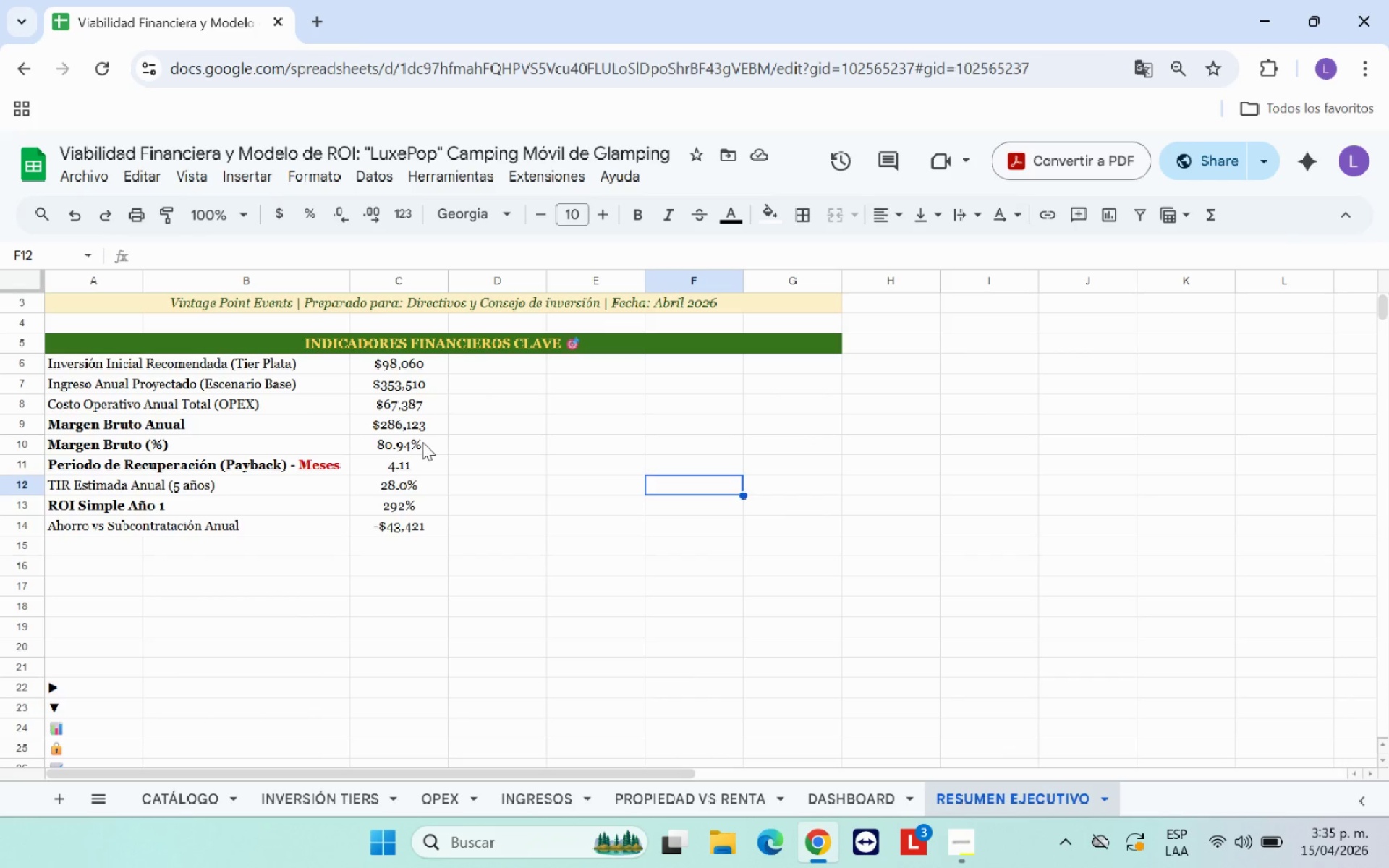 
left_click([416, 442])
 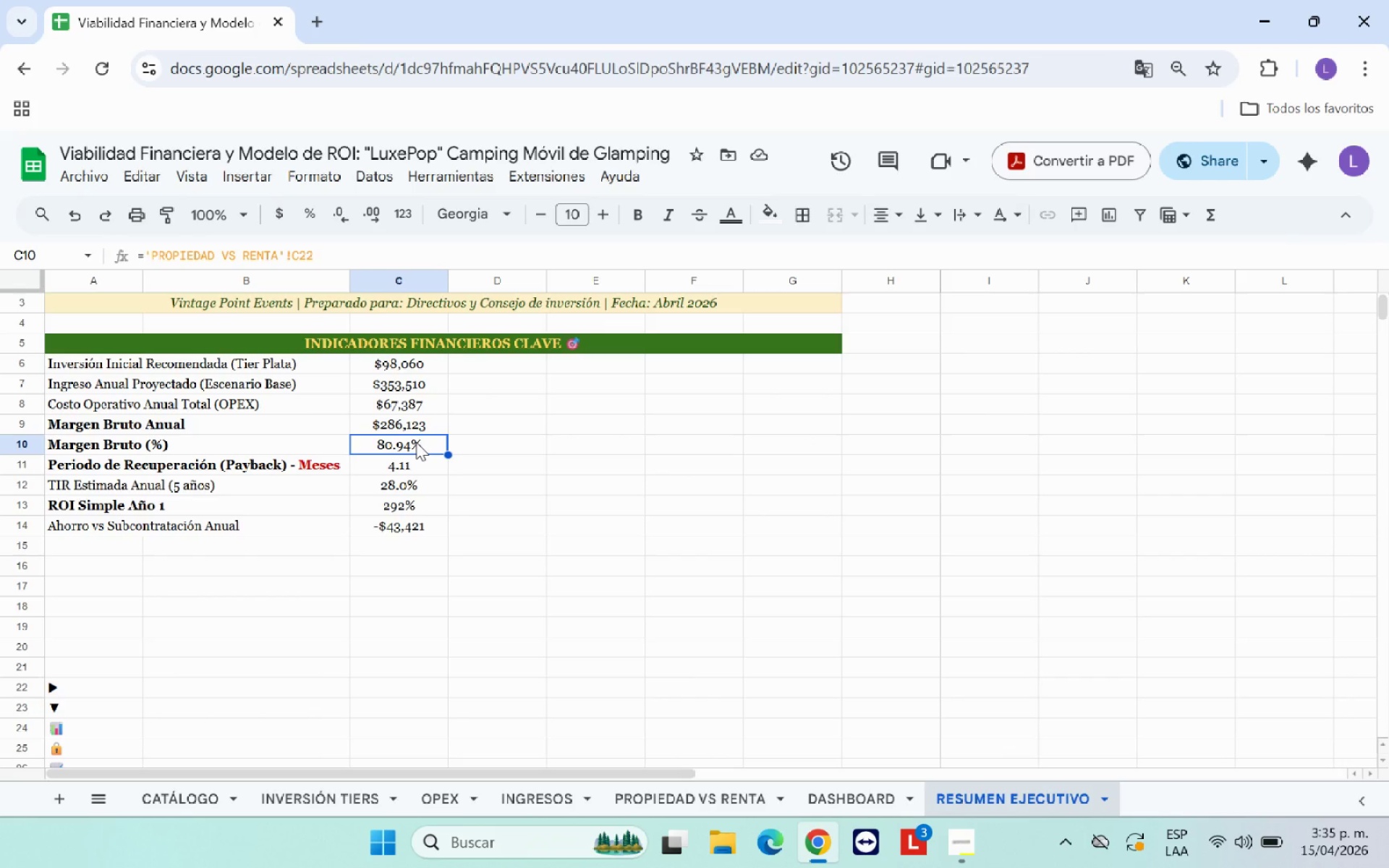 
wait(7.41)
 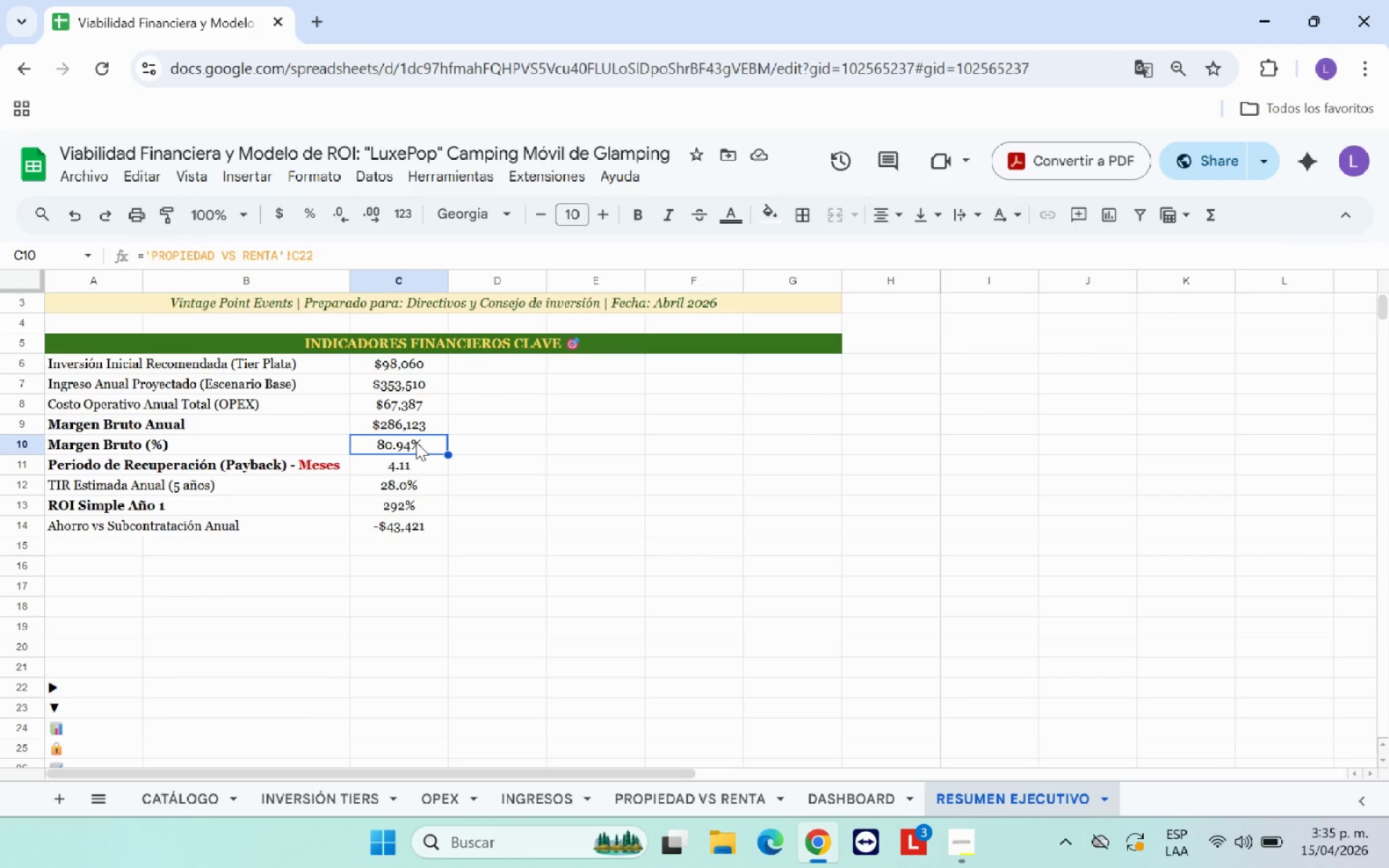 
left_click([641, 504])
 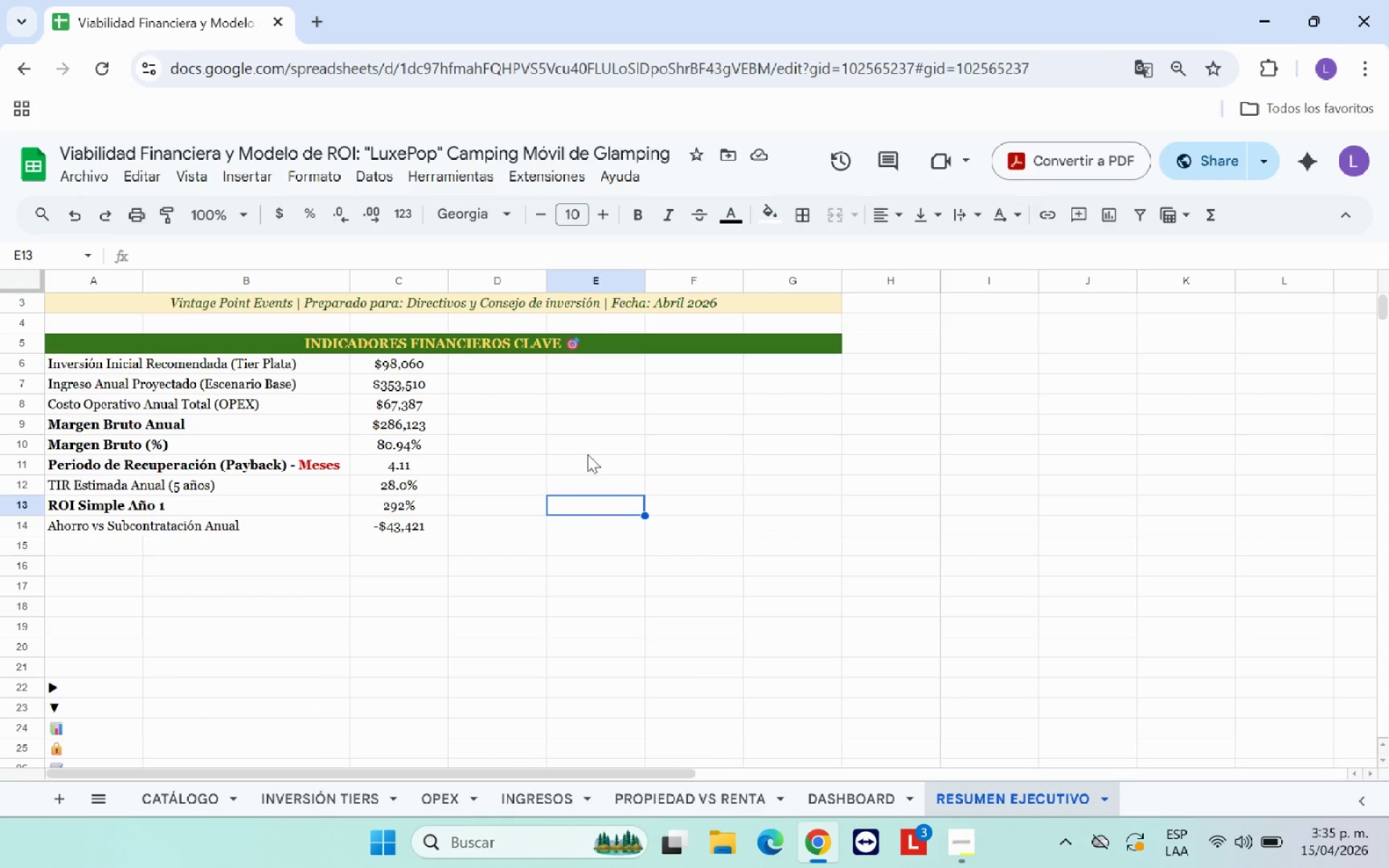 
scroll: coordinate [587, 450], scroll_direction: up, amount: 1.0
 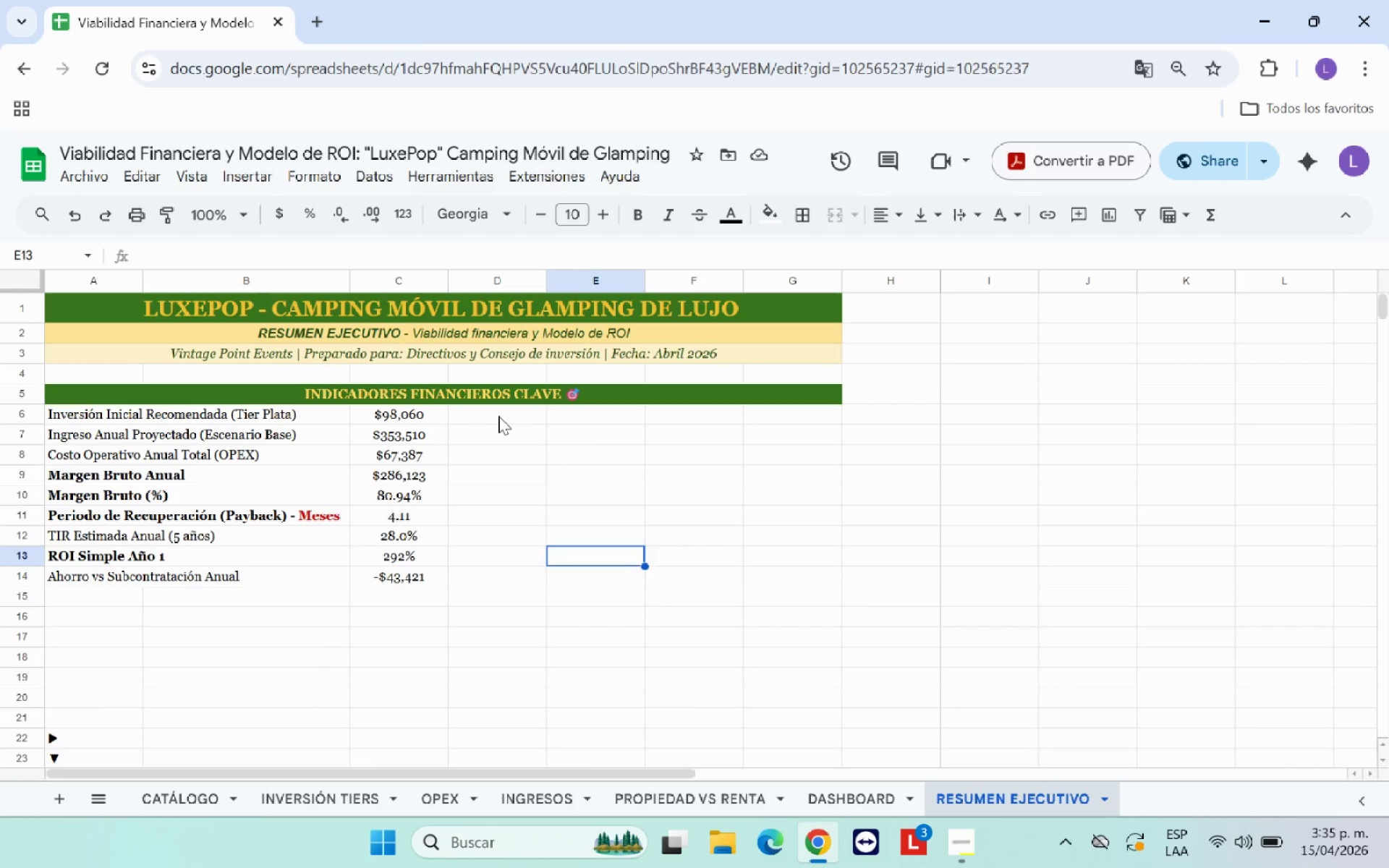 
left_click([500, 417])
 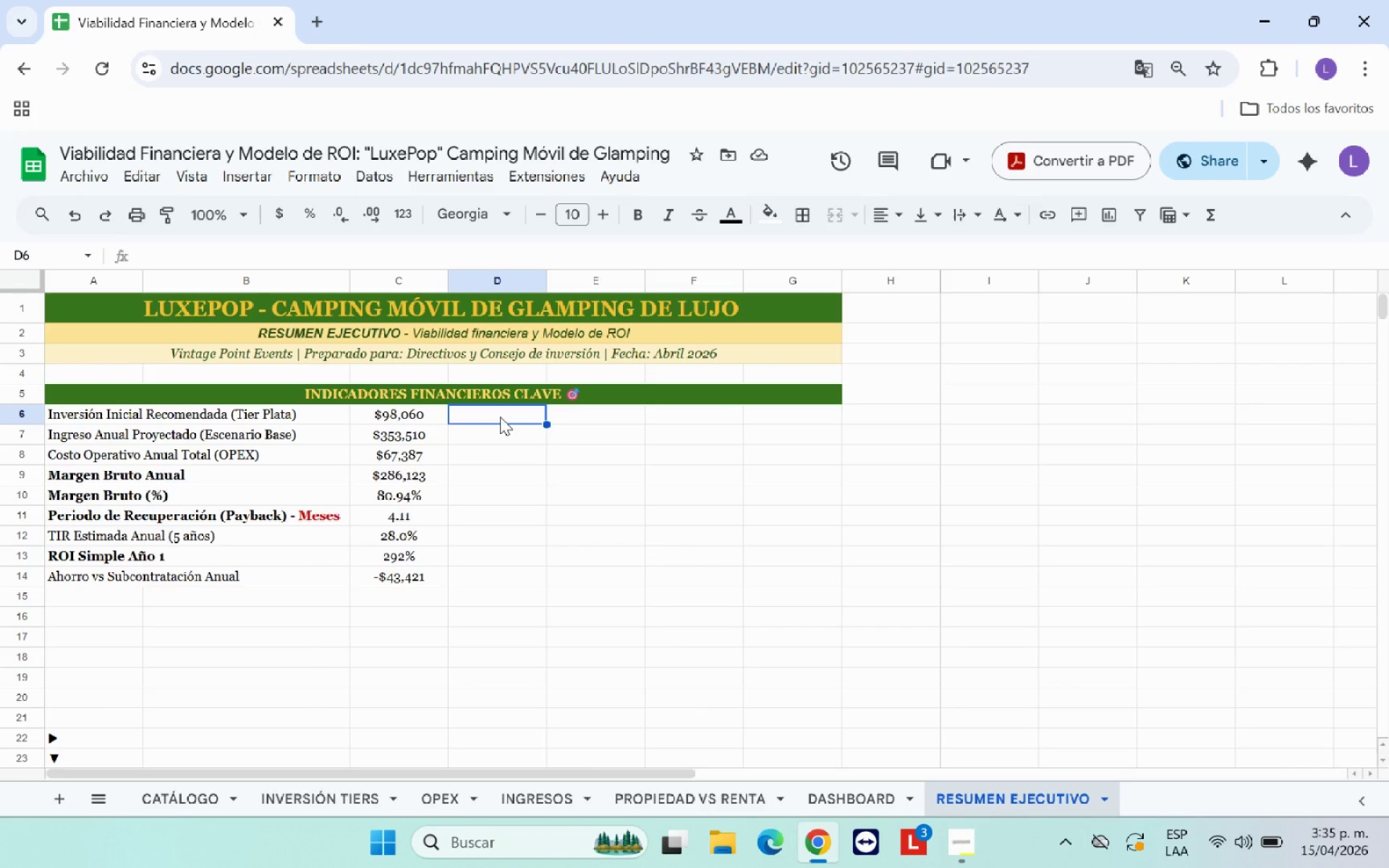 
type(CAPEX Total Tier Plata. Sin financiamiento.)
 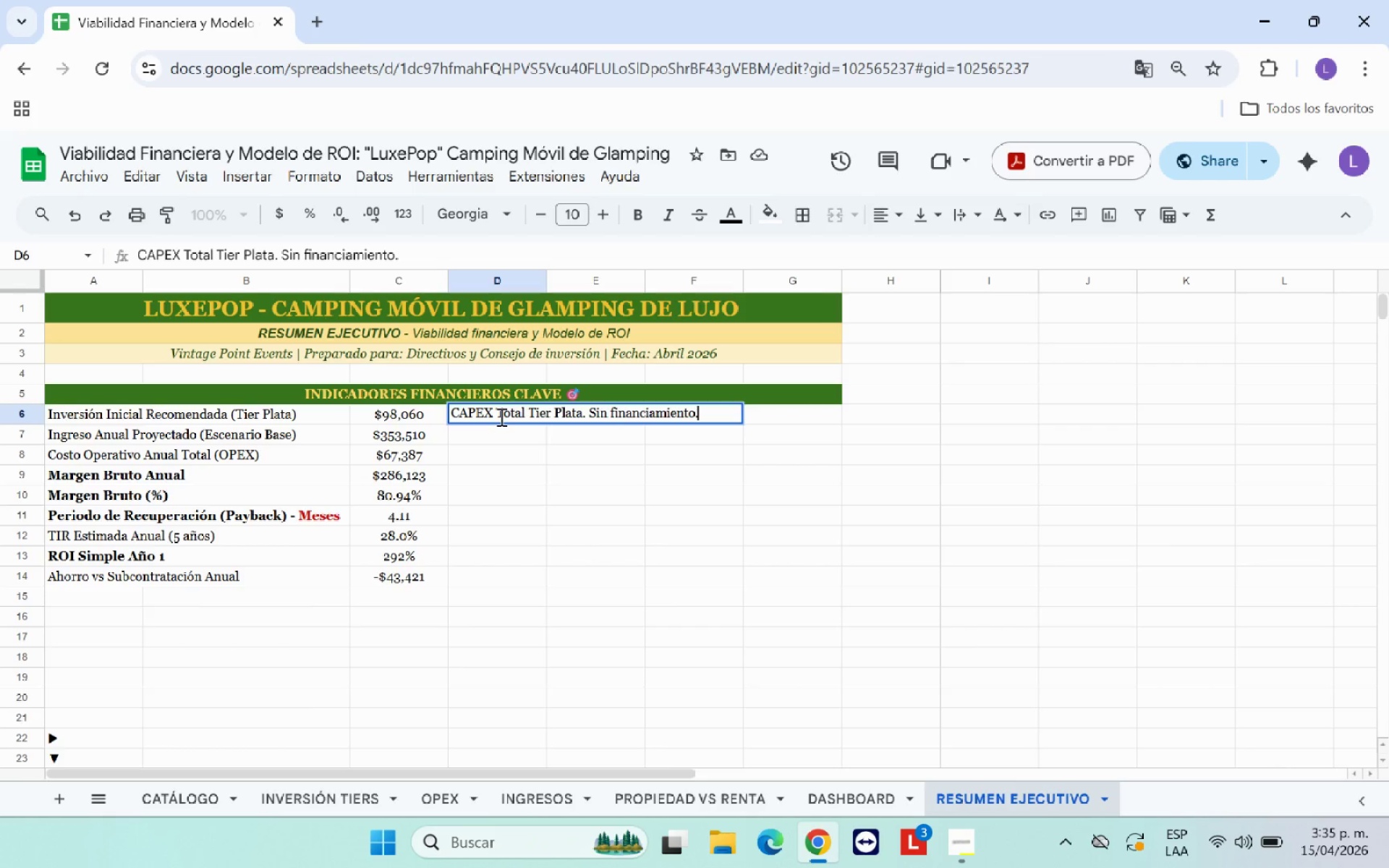 
key(Enter)
 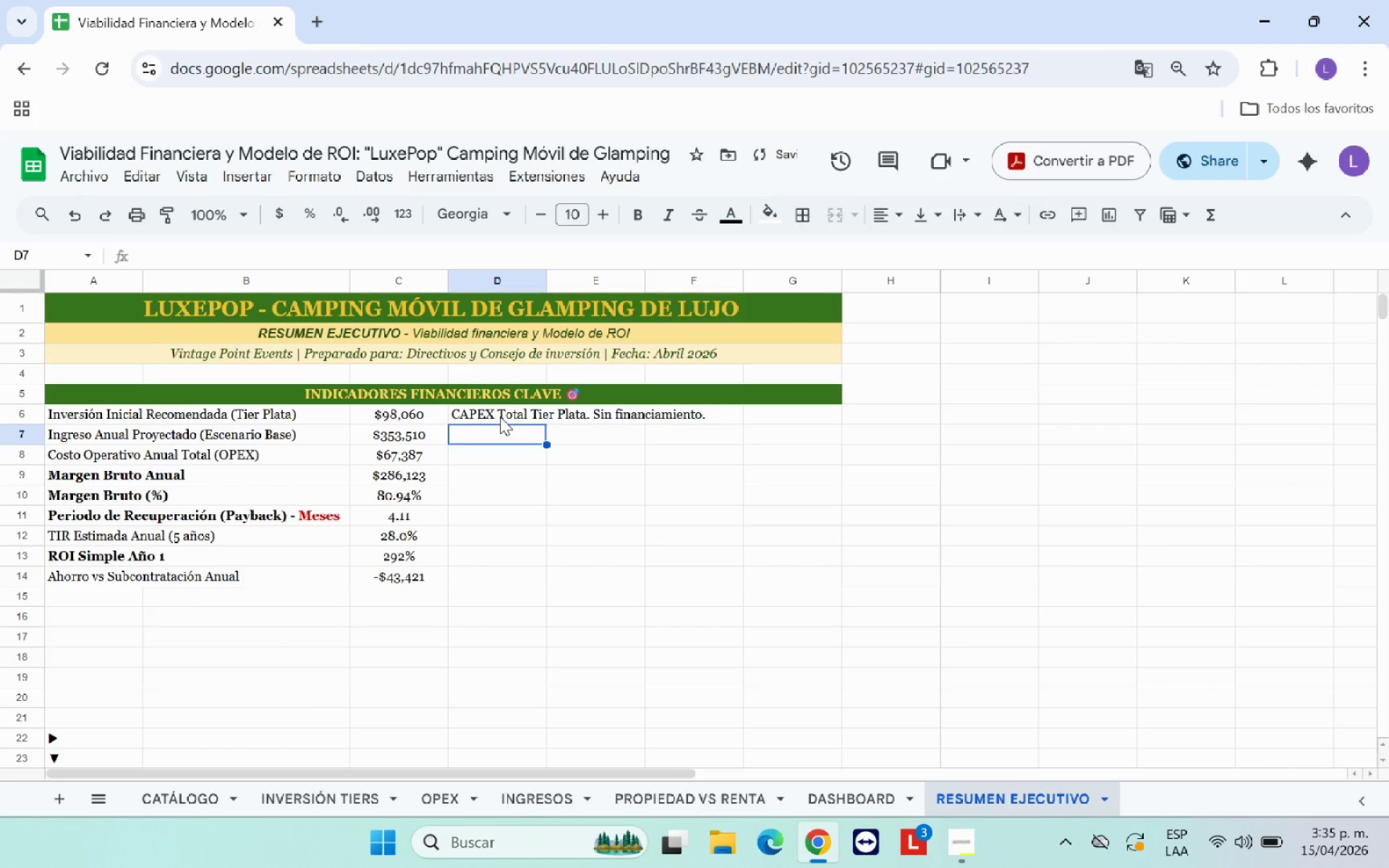 
type(Incluyen)
key(Backspace)
type( alojamiento = F^B = Actividades.)
 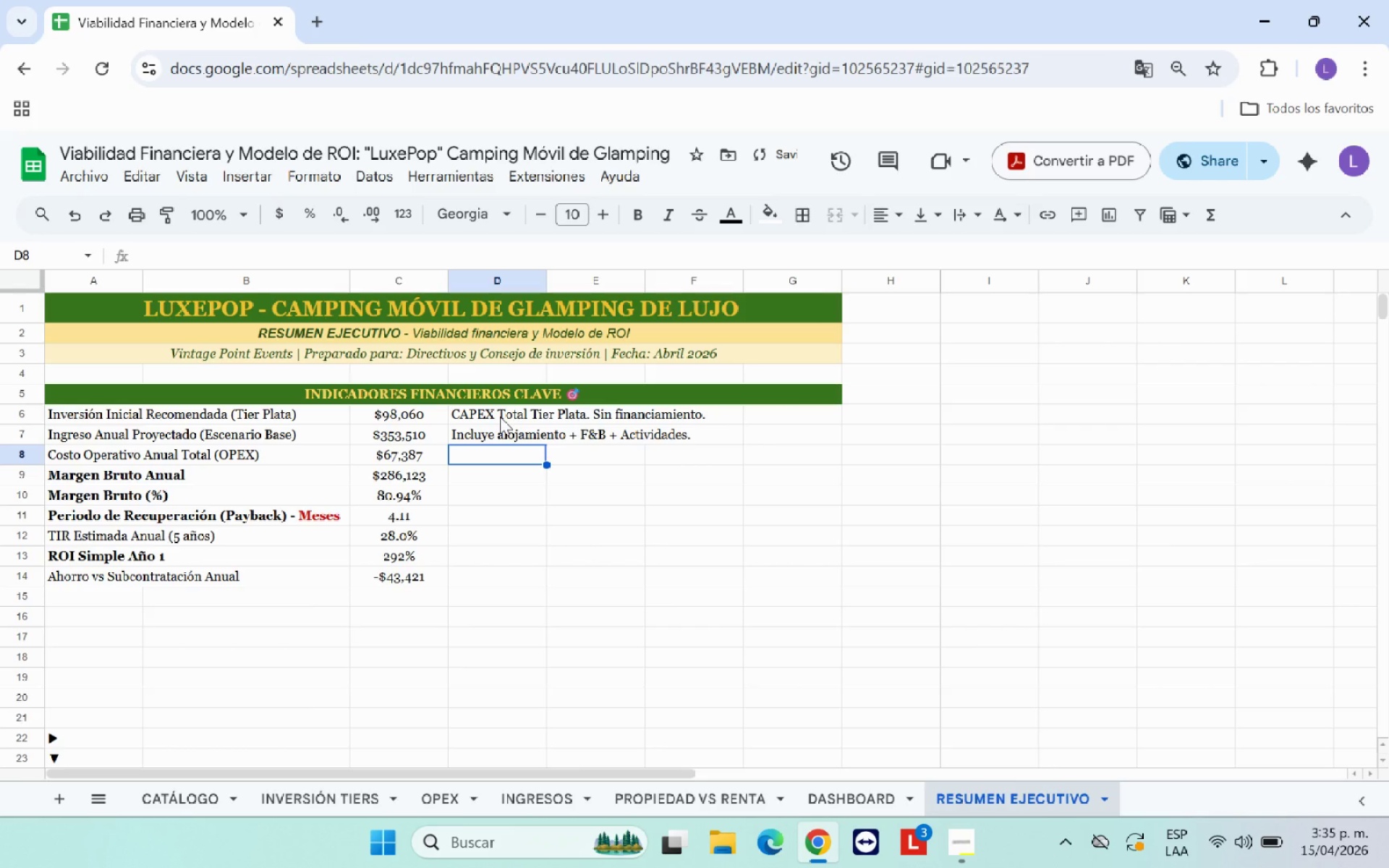 
 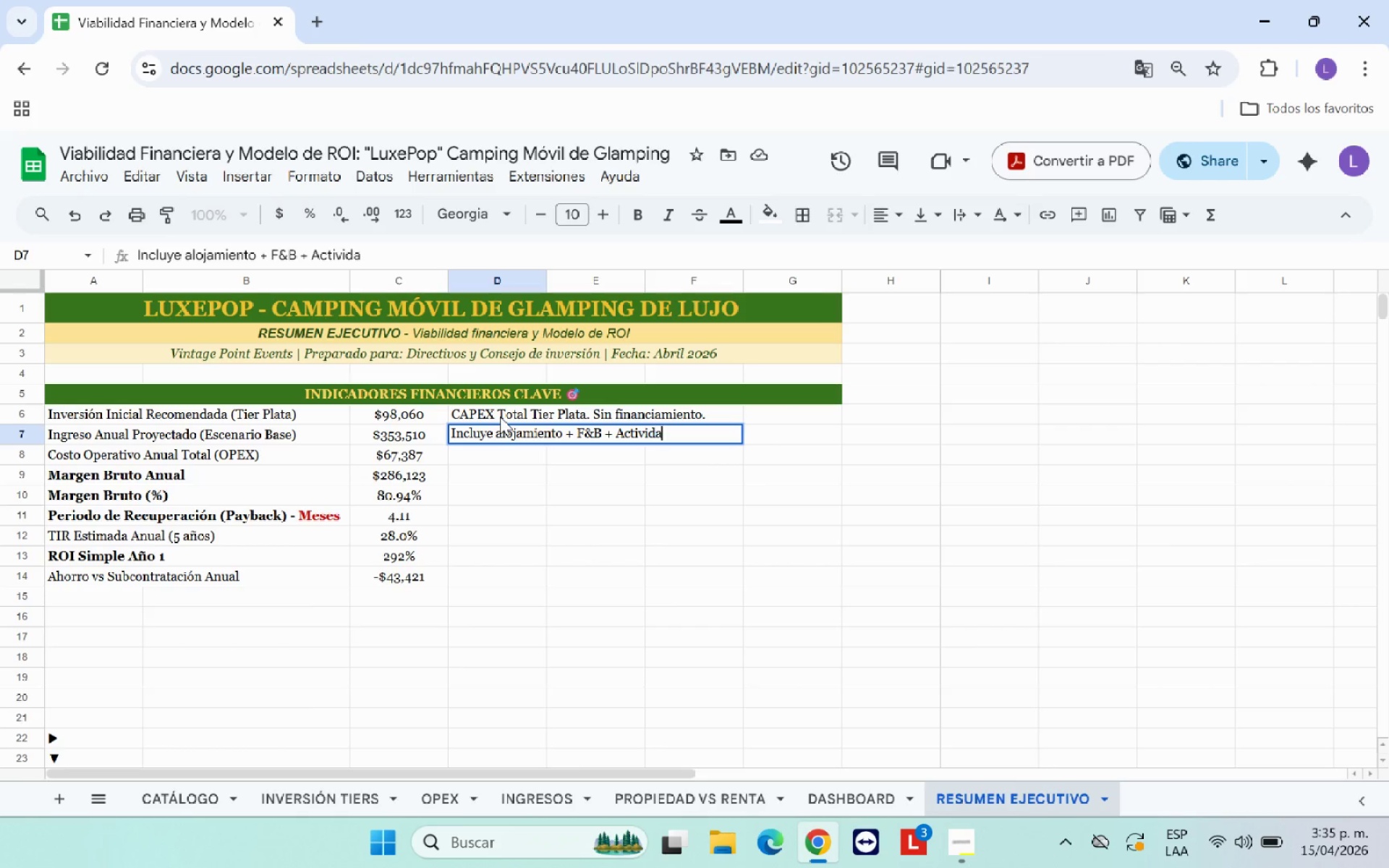 
key(Enter)
 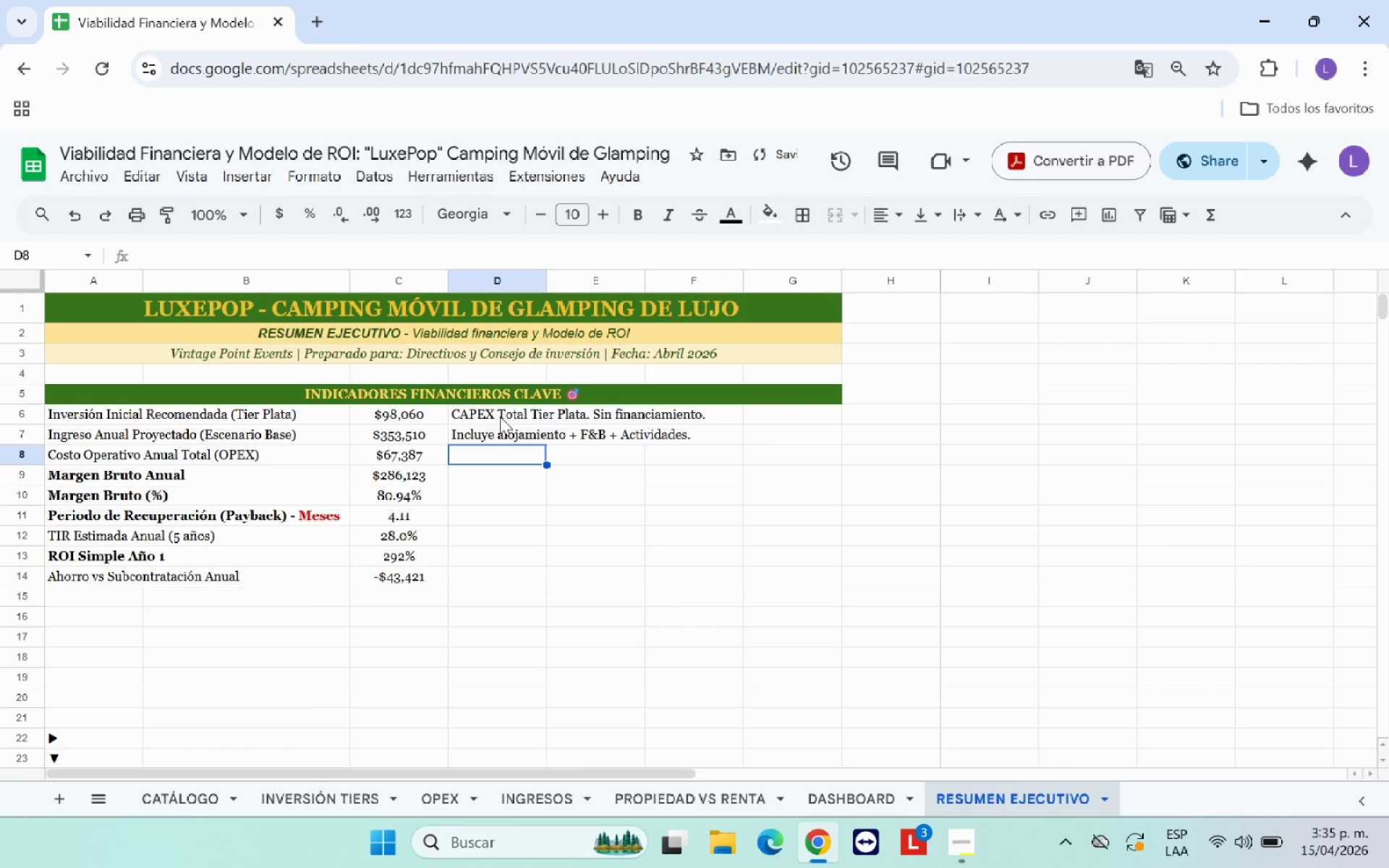 
type(Variable = Fijo *bodej)
key(Backspace)
type(ga )
key(Backspace)
type(,seguro,mantemi)
key(Backspace)
key(Backspace)
type(nimiento()
 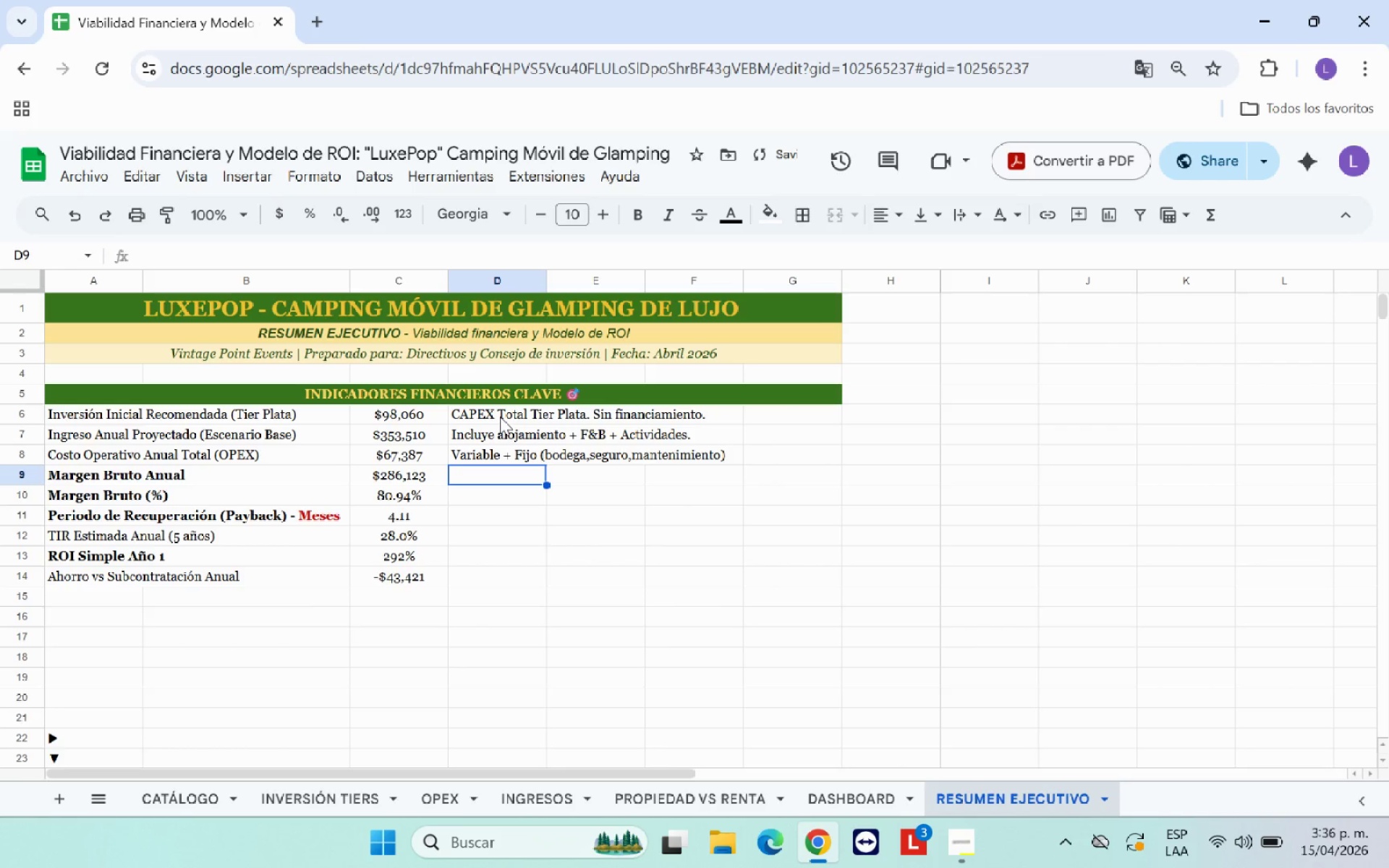 
 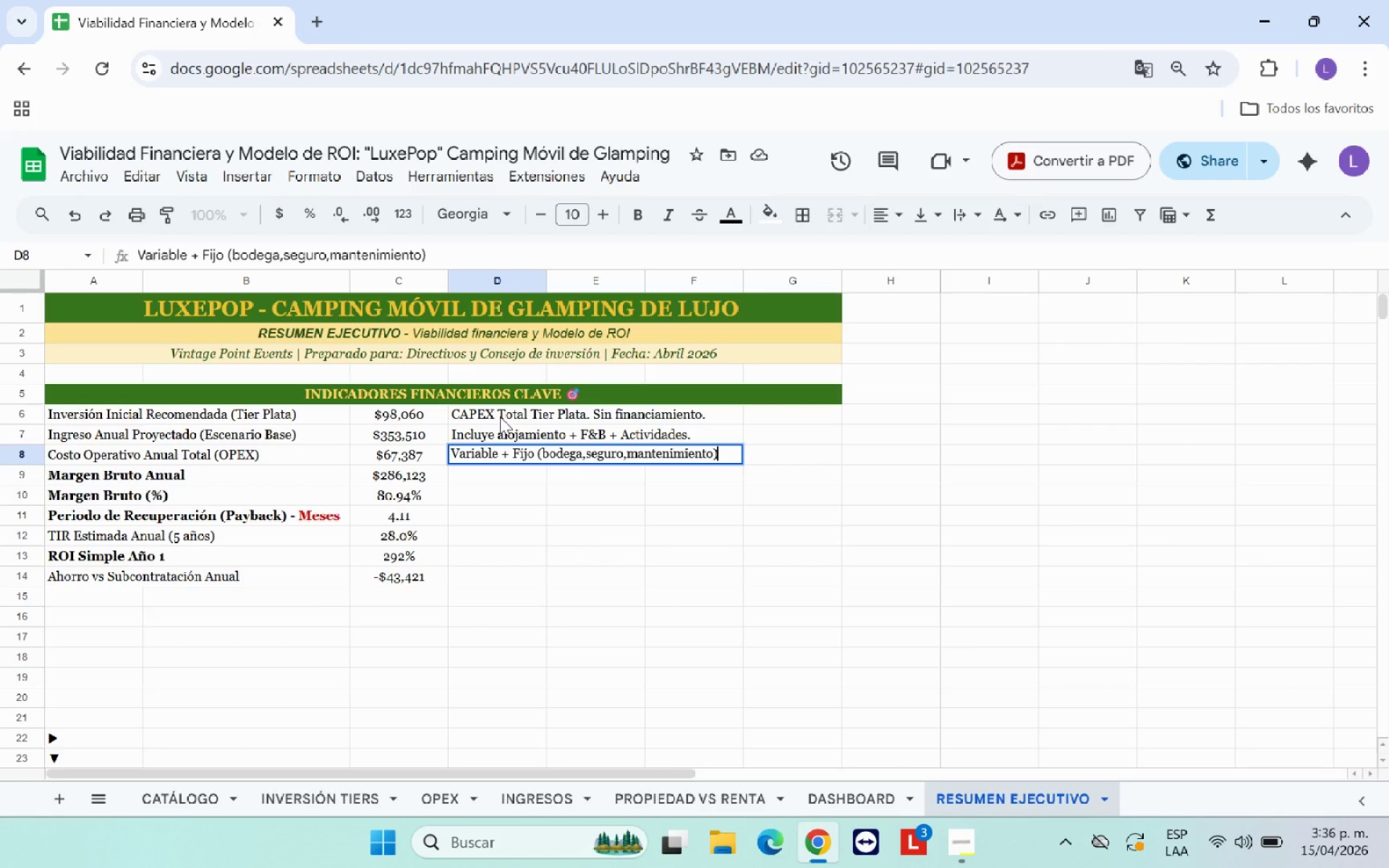 
key(Enter)
 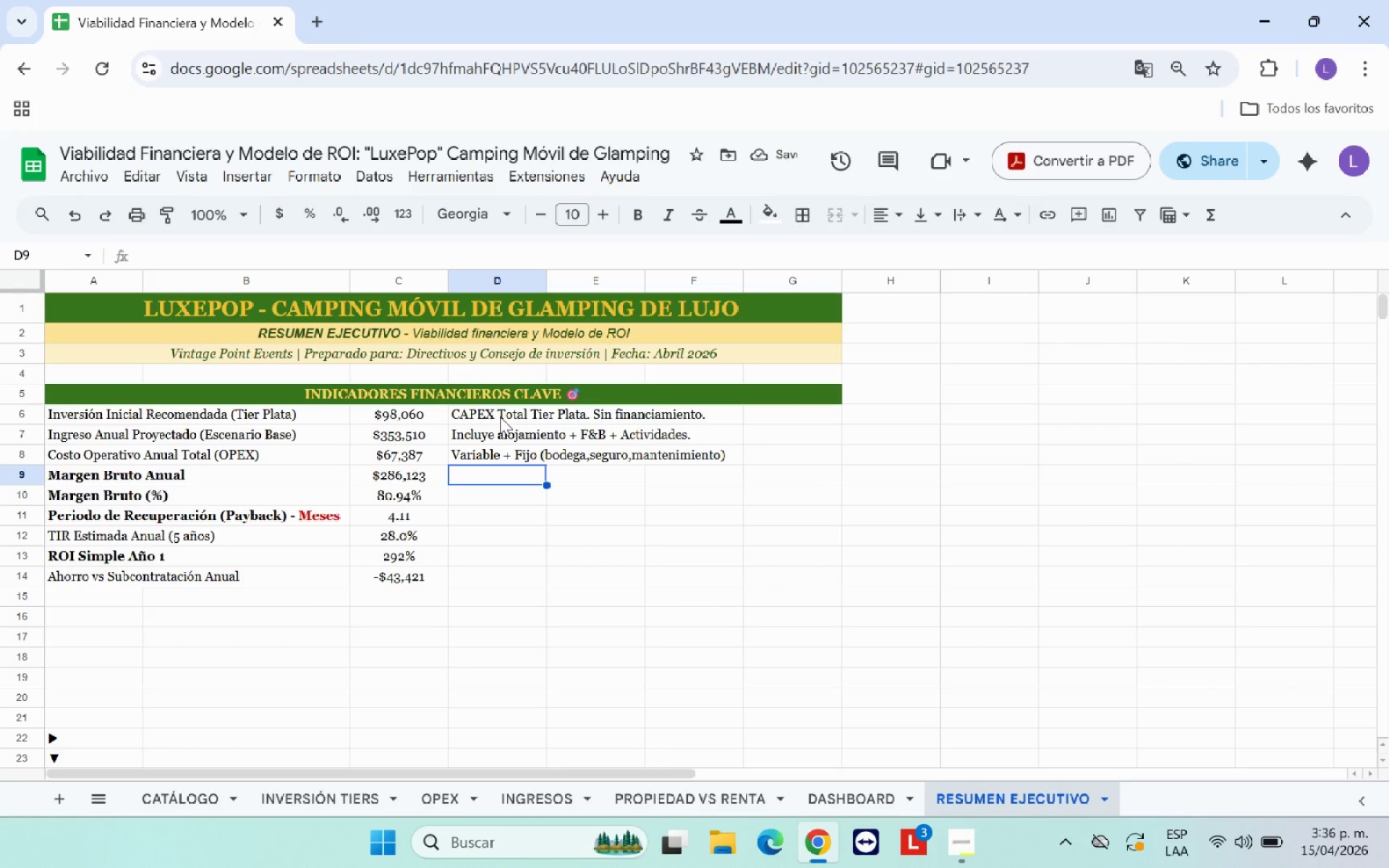 
wait(8.47)
 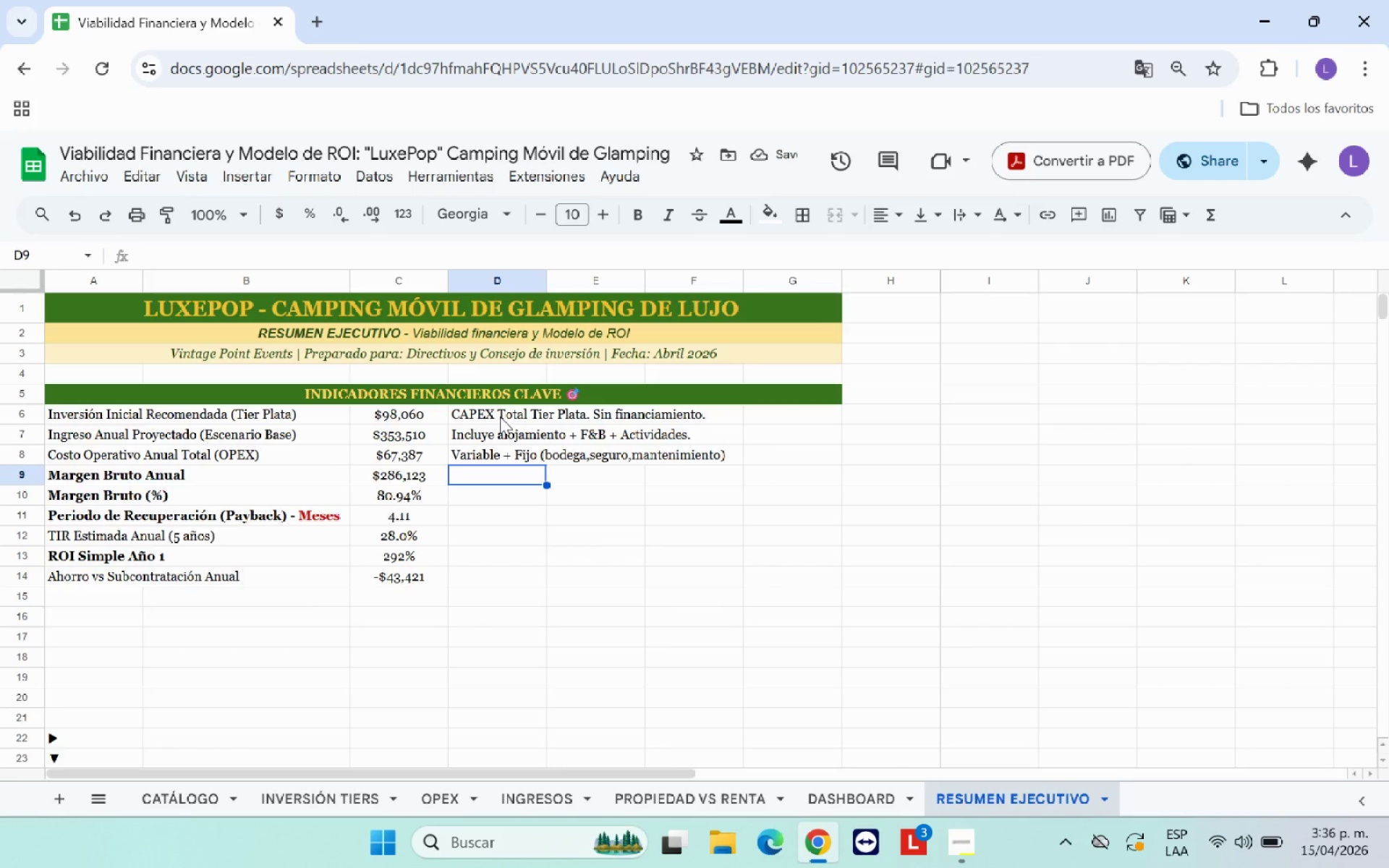 
type(Ingresos menos todos los costos operativos)
 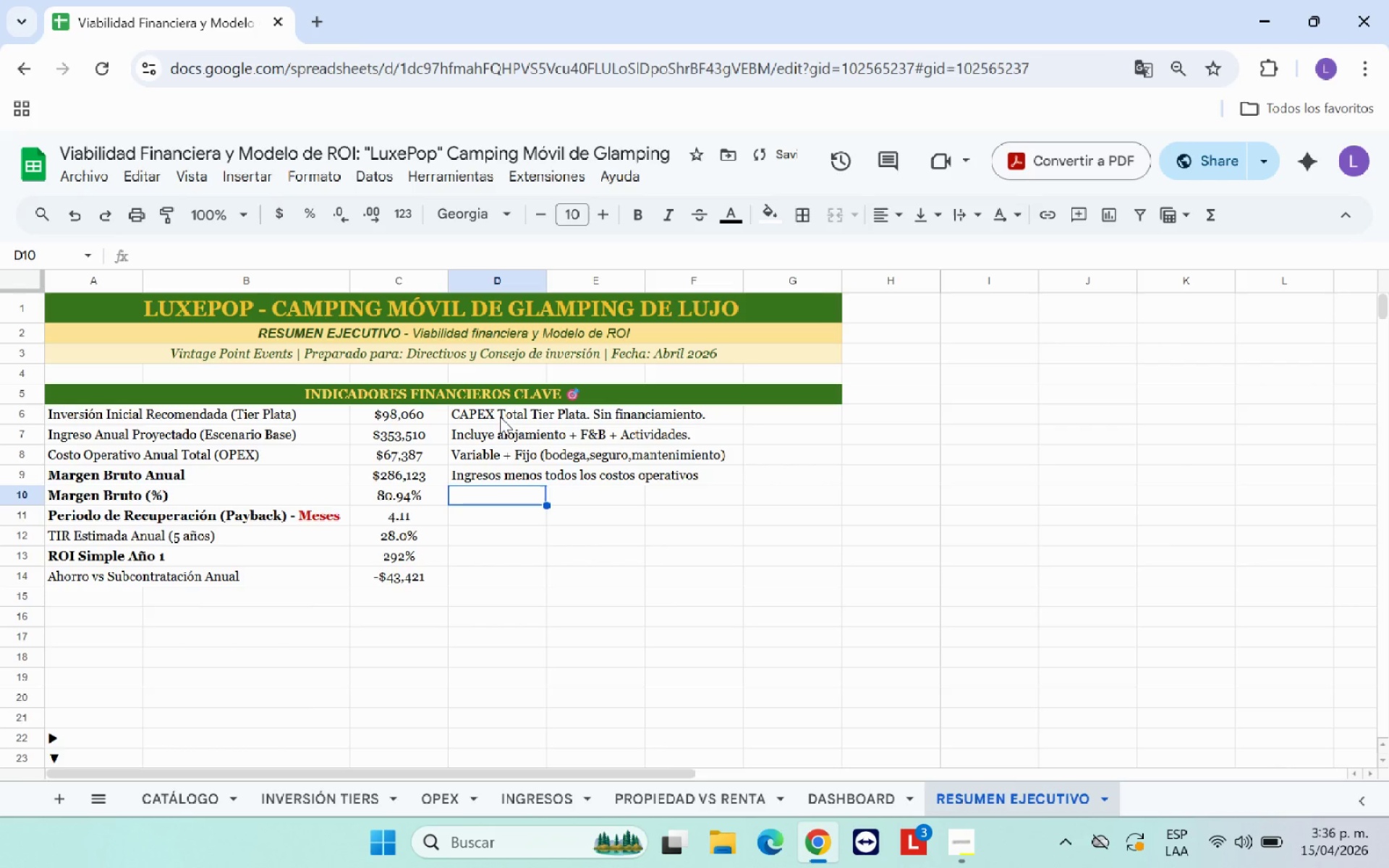 
key(Enter)
 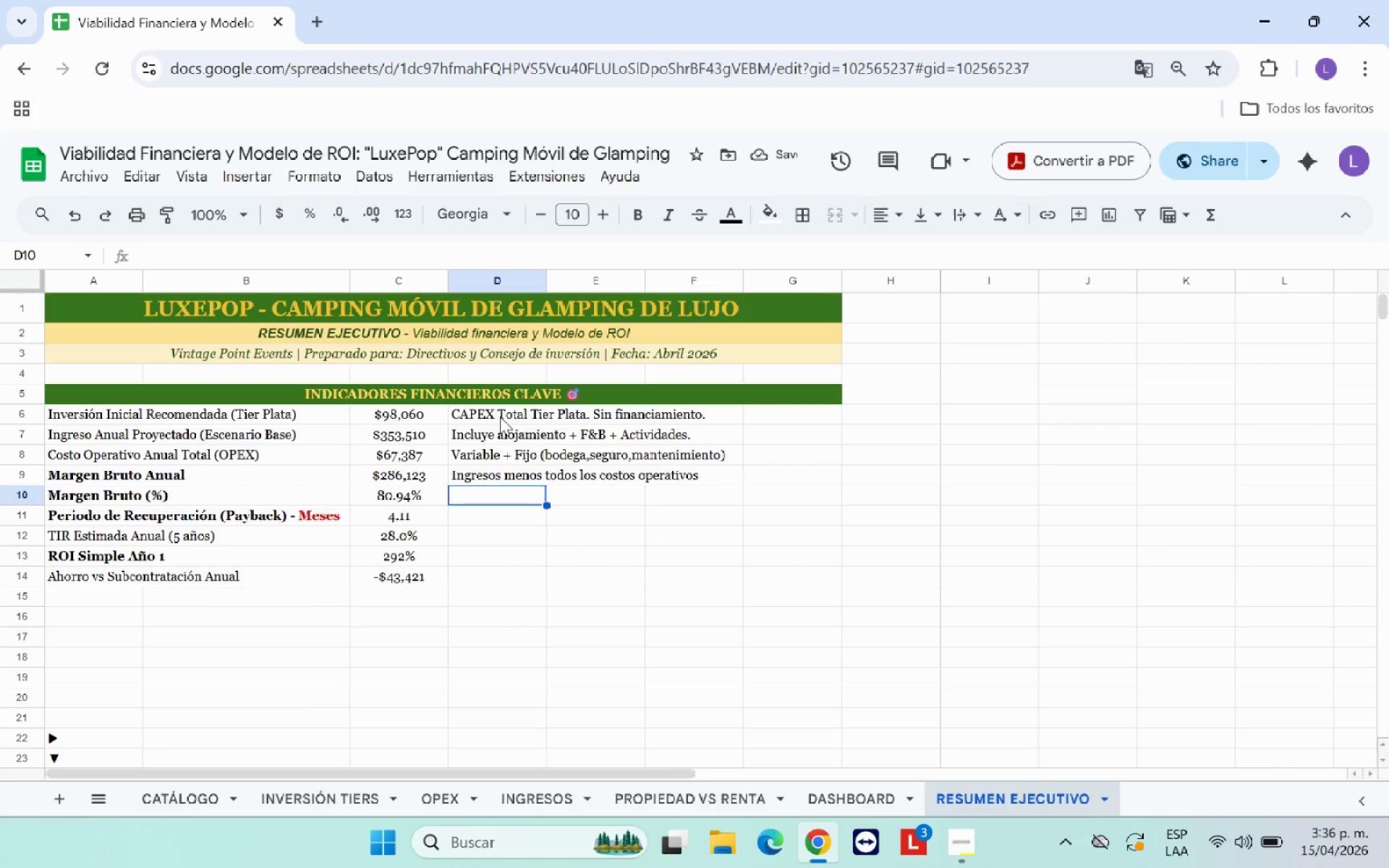 
type(Men)
key(Backspace)
type(ta mi;nima 25% )
key(Backspace)
type(. Fr)
key(Backspace)
type(r)
key(Backspace)
type(ormato condicional )
 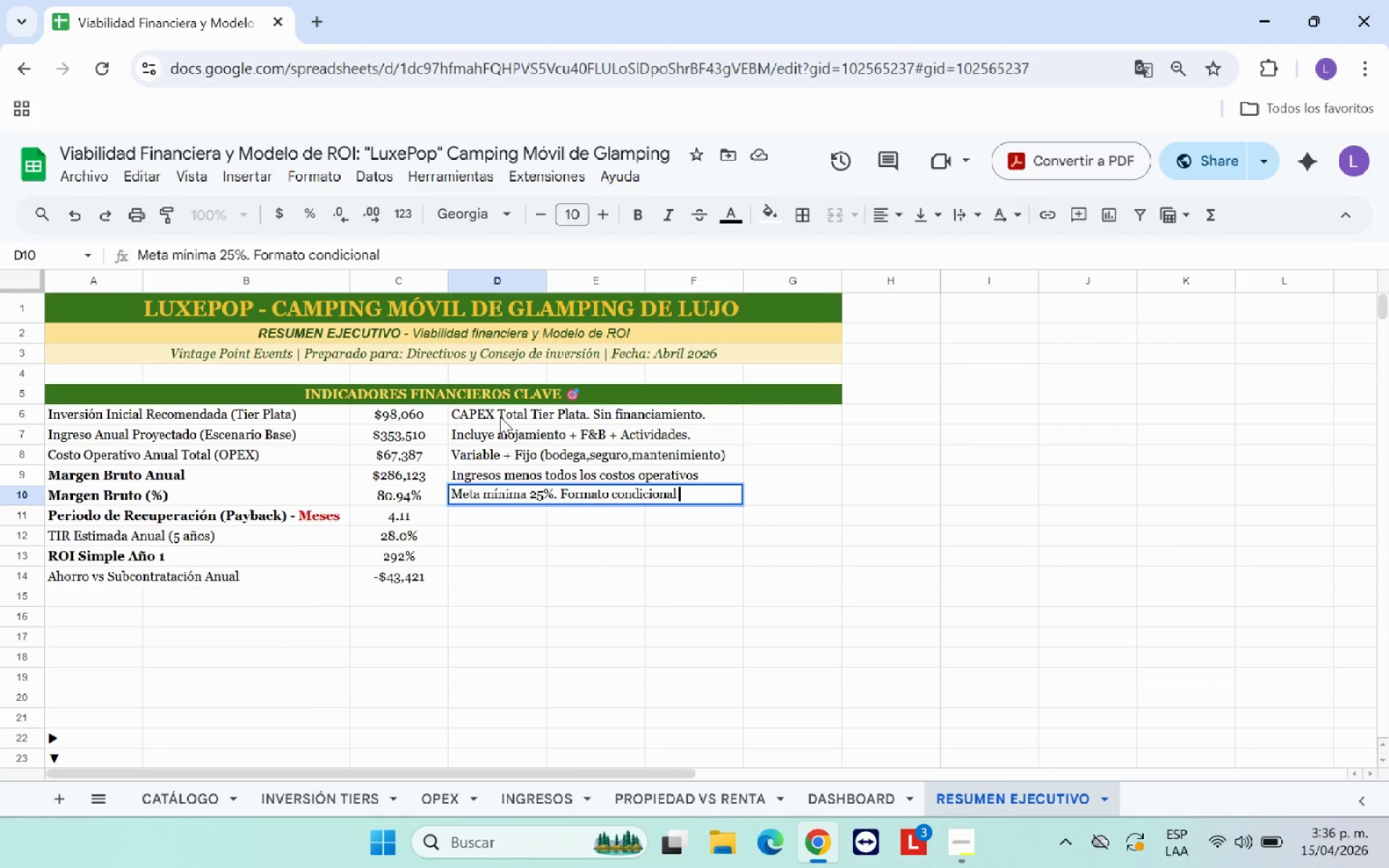 
wait(5.53)
 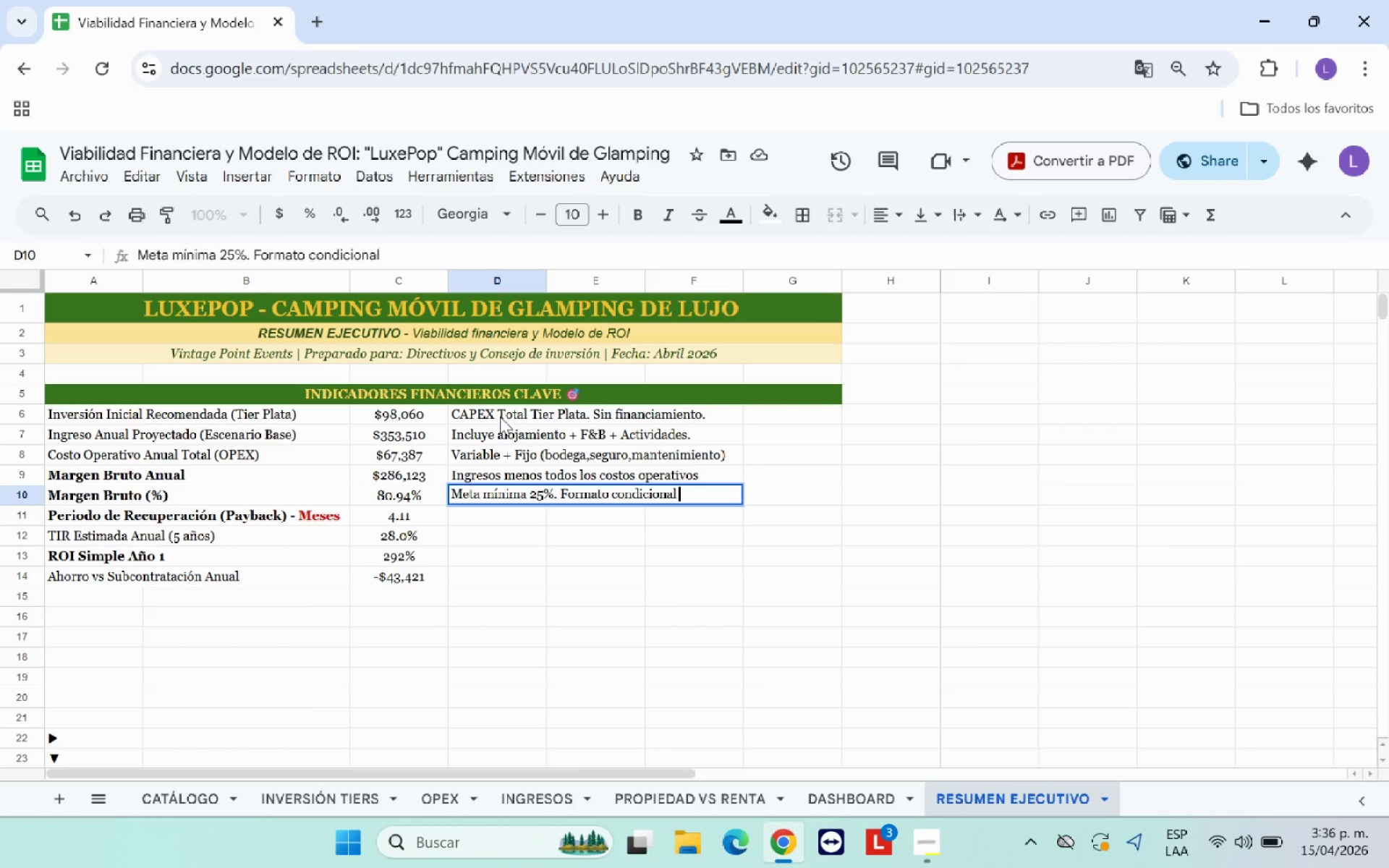 
type(activo.*ROJO()
 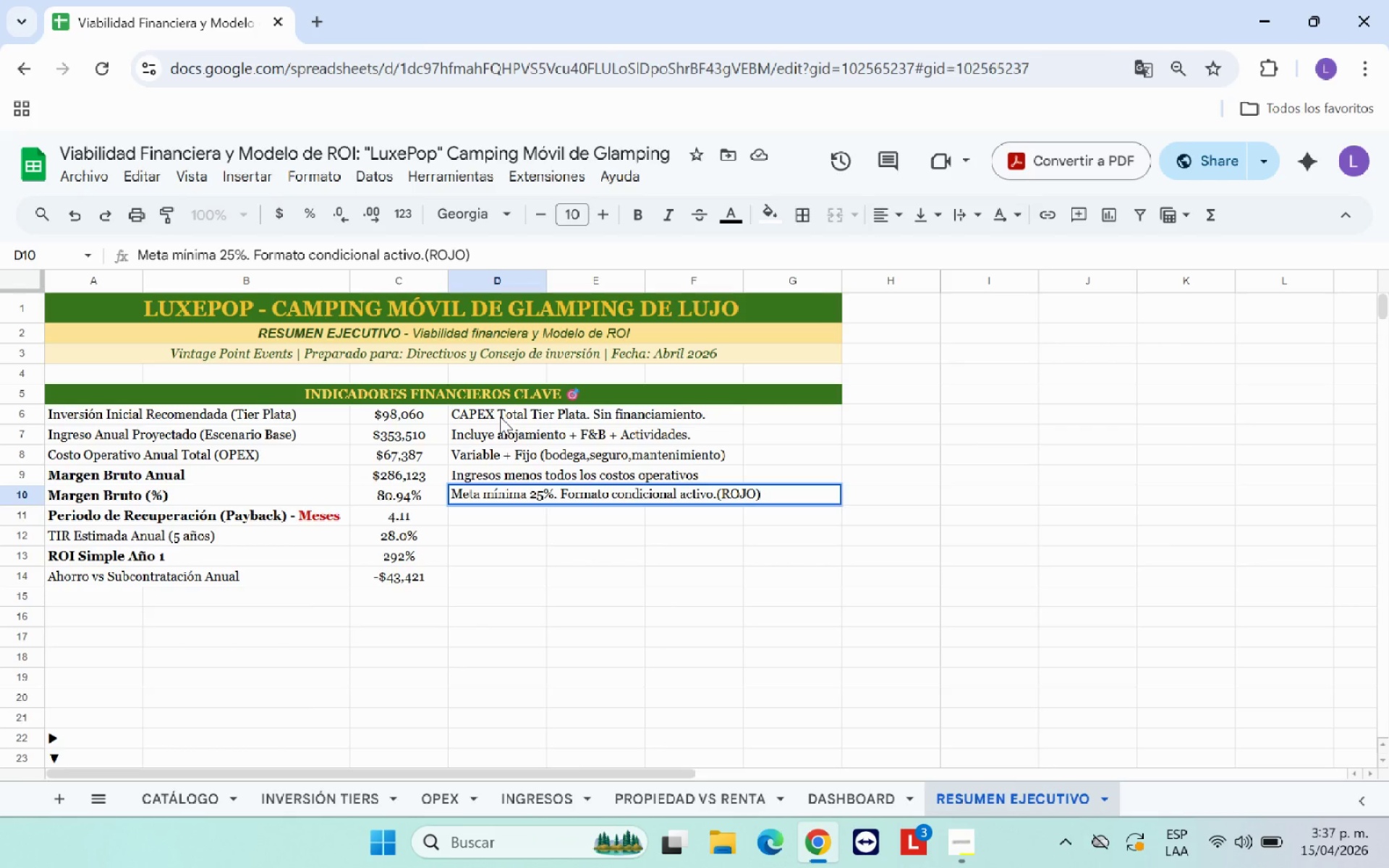 
key(Enter)
 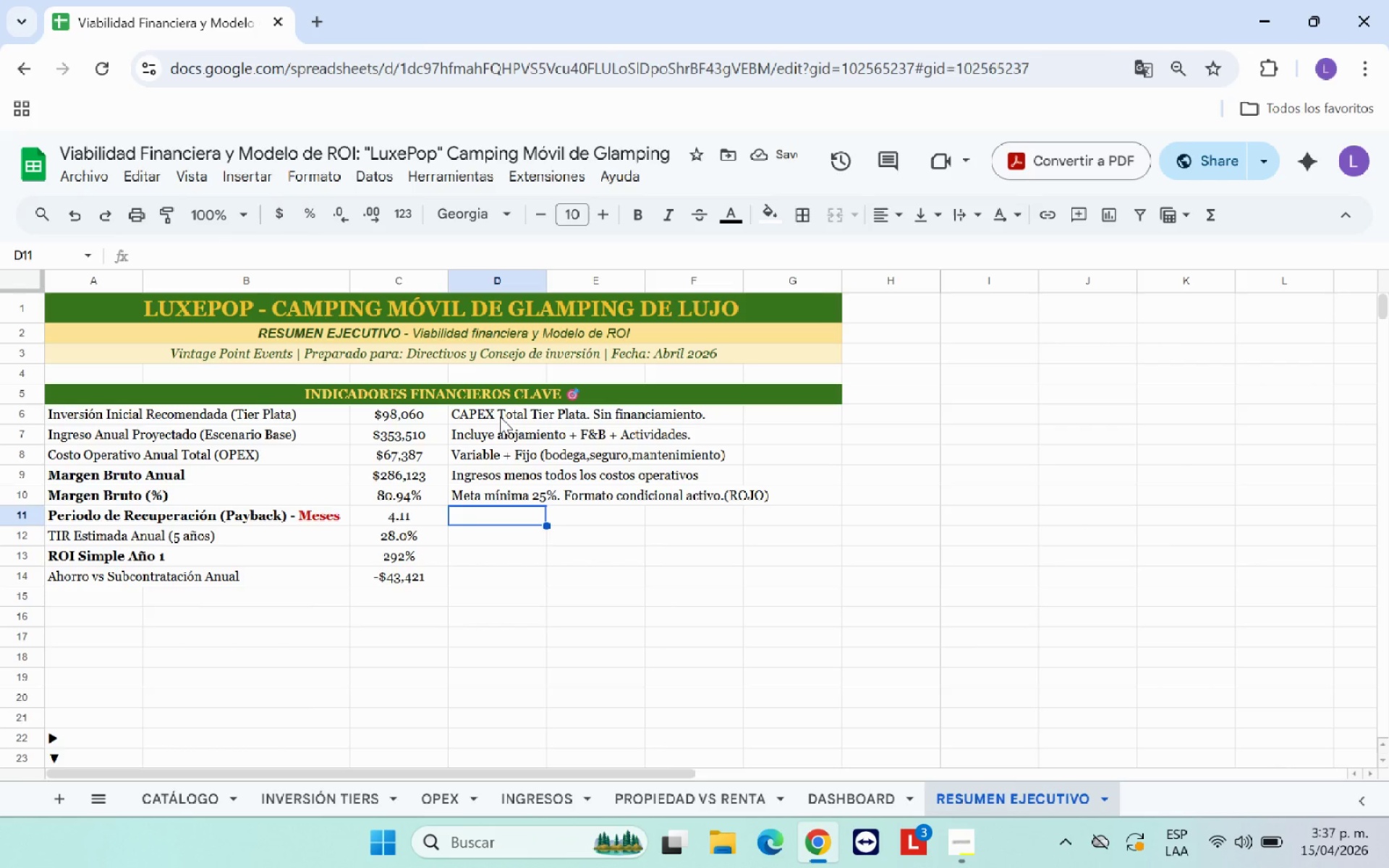 
wait(8.44)
 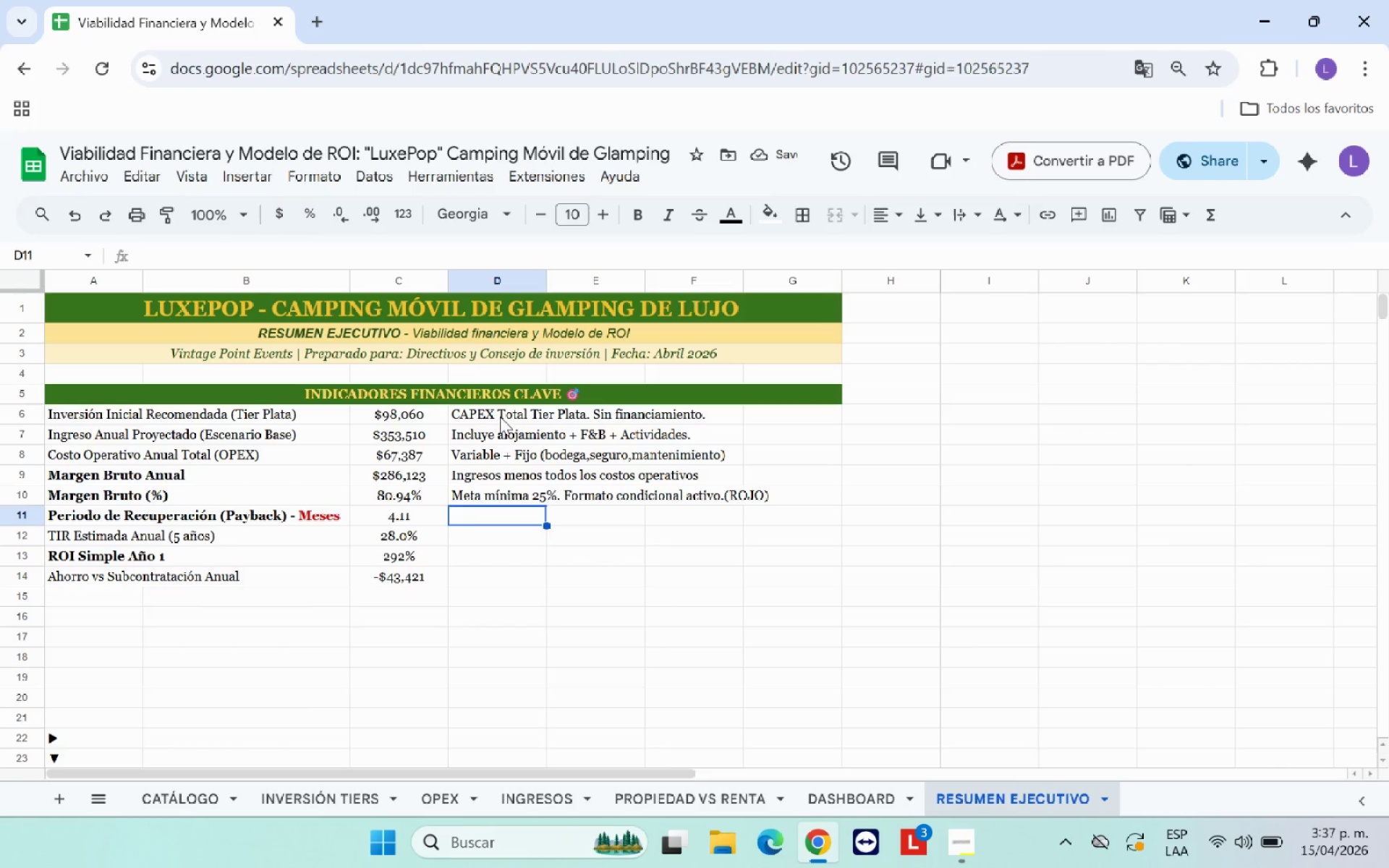 
type(Meta> )
 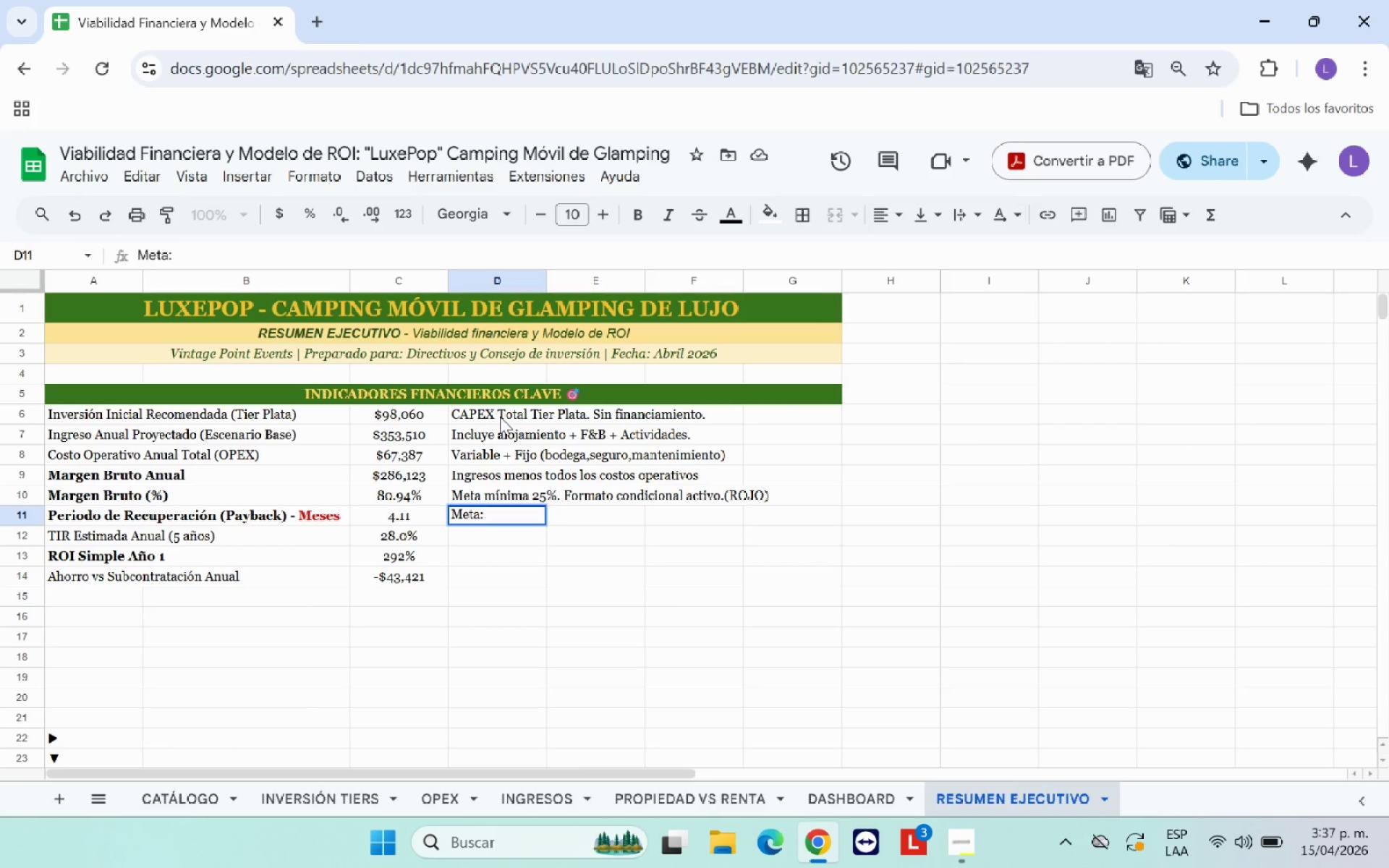 
type([Break] 18 meses )
key(Backspace)
type(. At)
key(Backspace)
type(lerta su)
key(Backspace)
type(i suoera )
key(Backspace)
key(Backspace)
key(Backspace)
key(Backspace)
key(Backspace)
type(pera el umbral)
 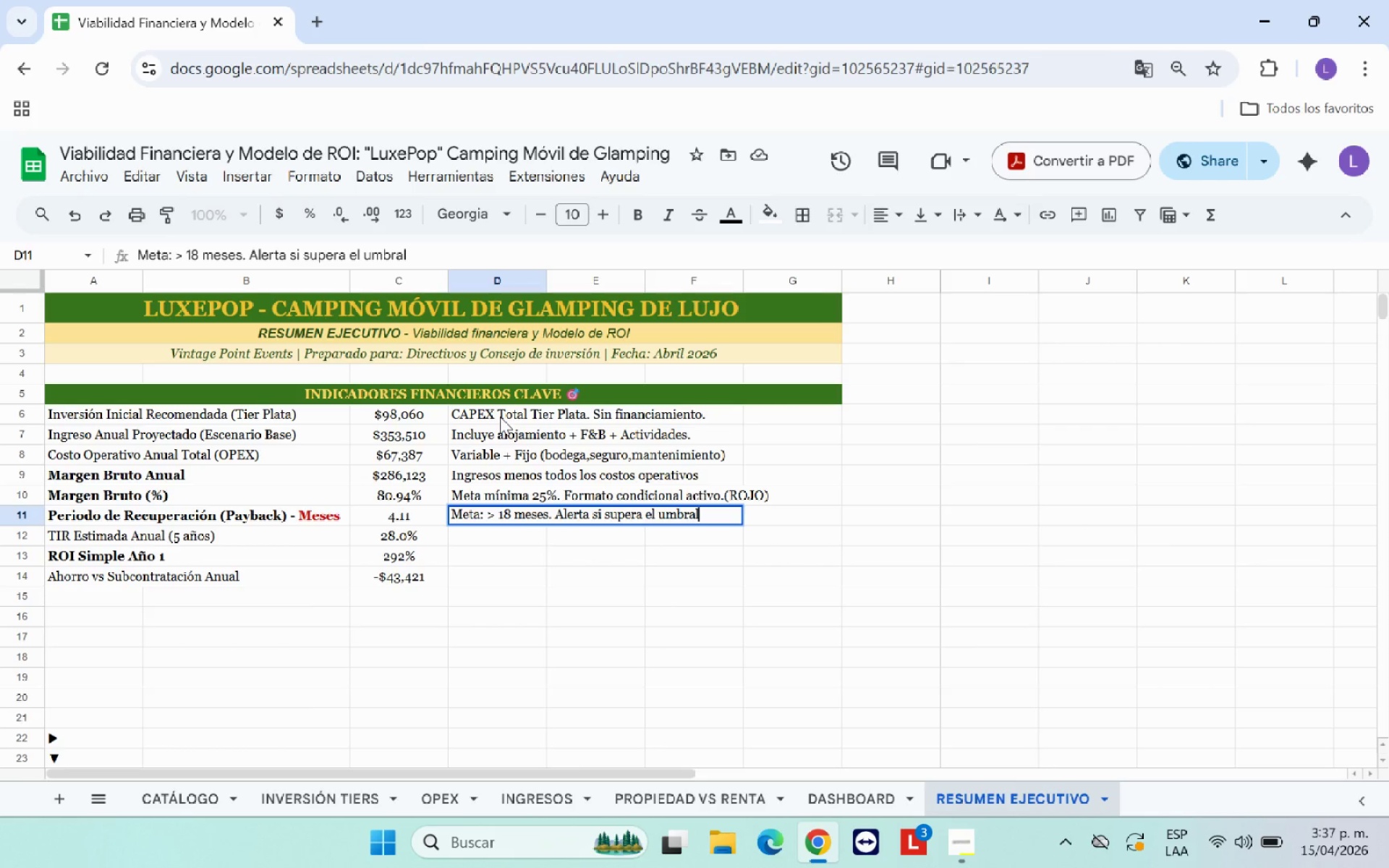 
type(. Formato condicional activo.*ROJO()
 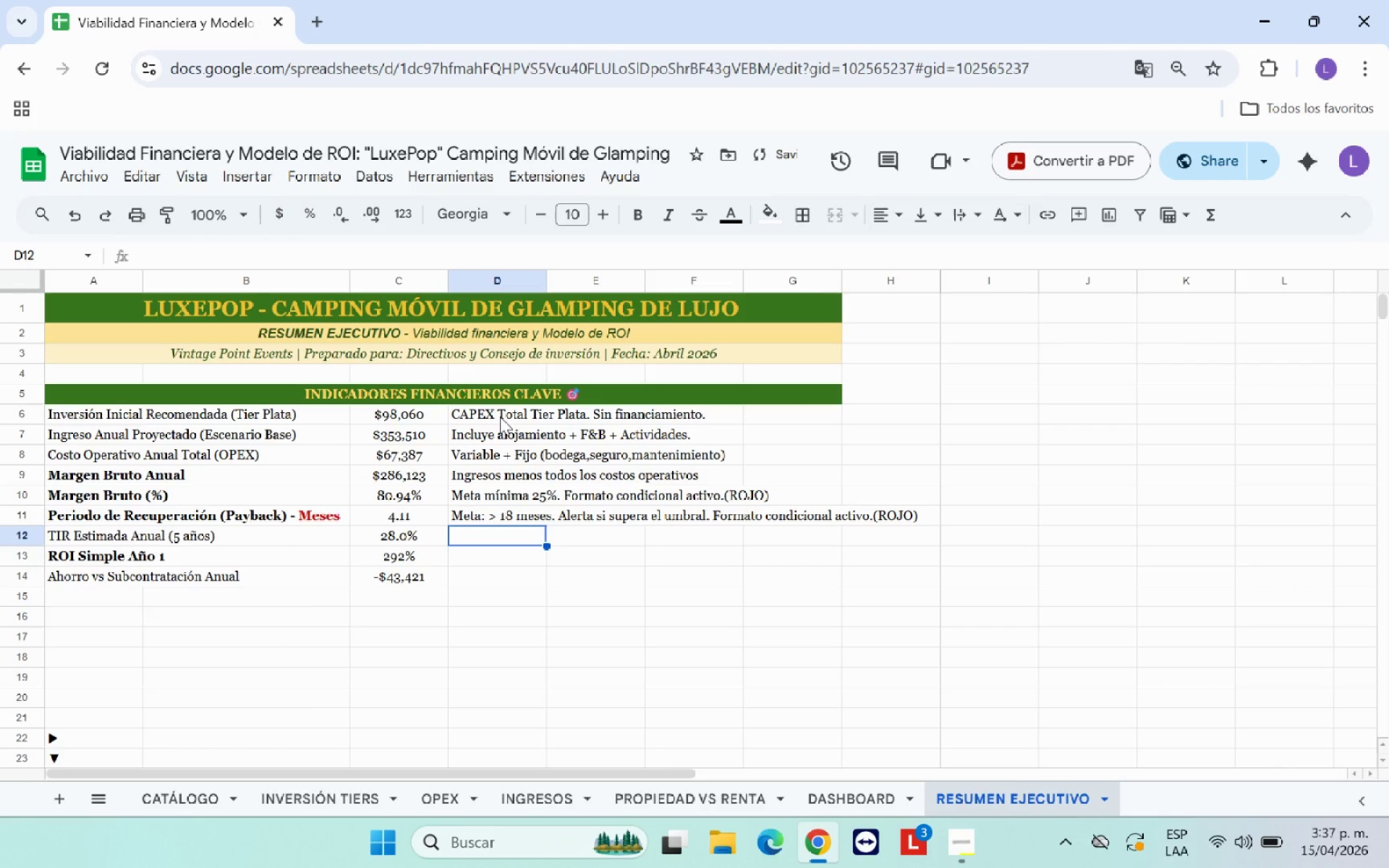 
 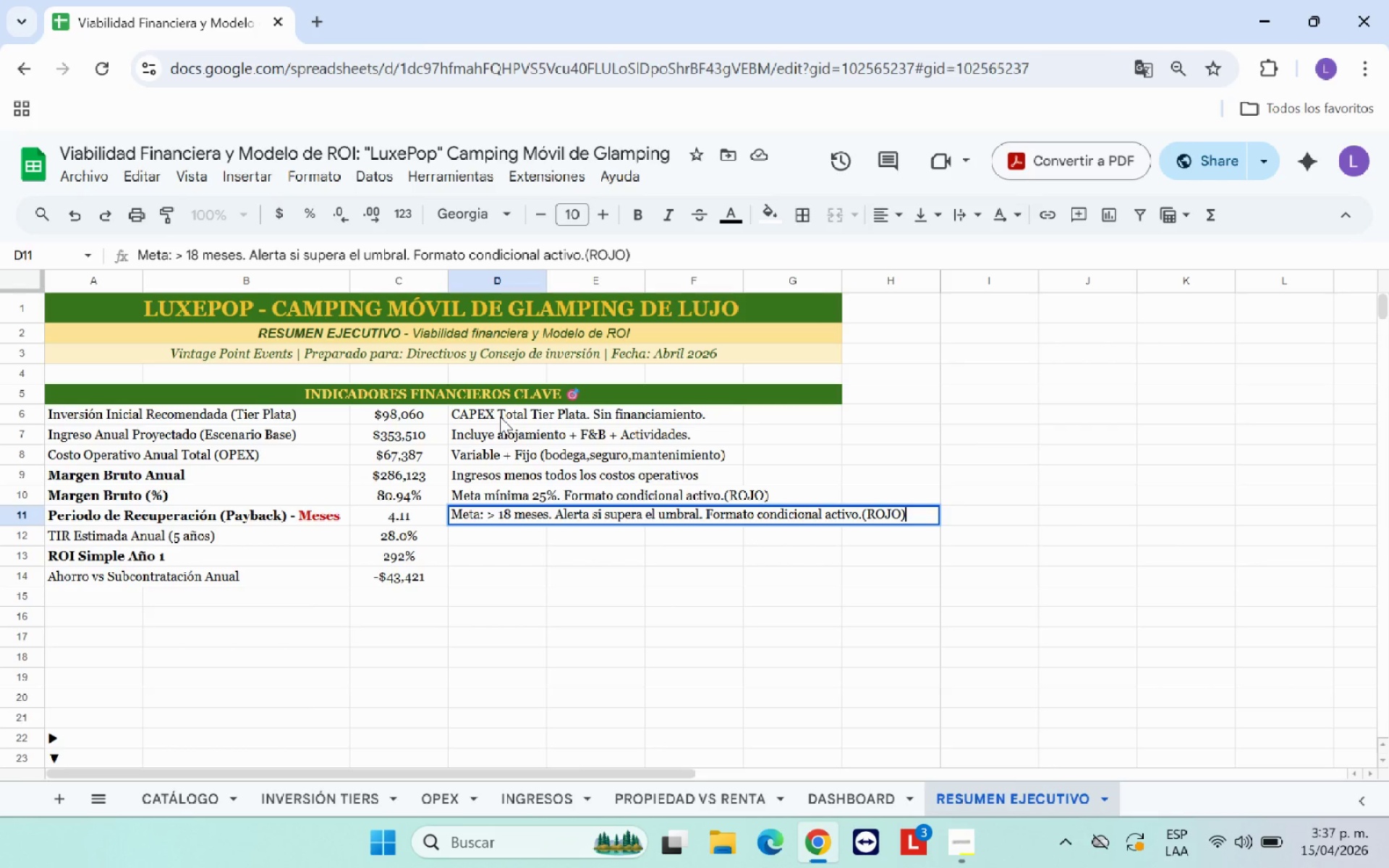 
key(Enter)
 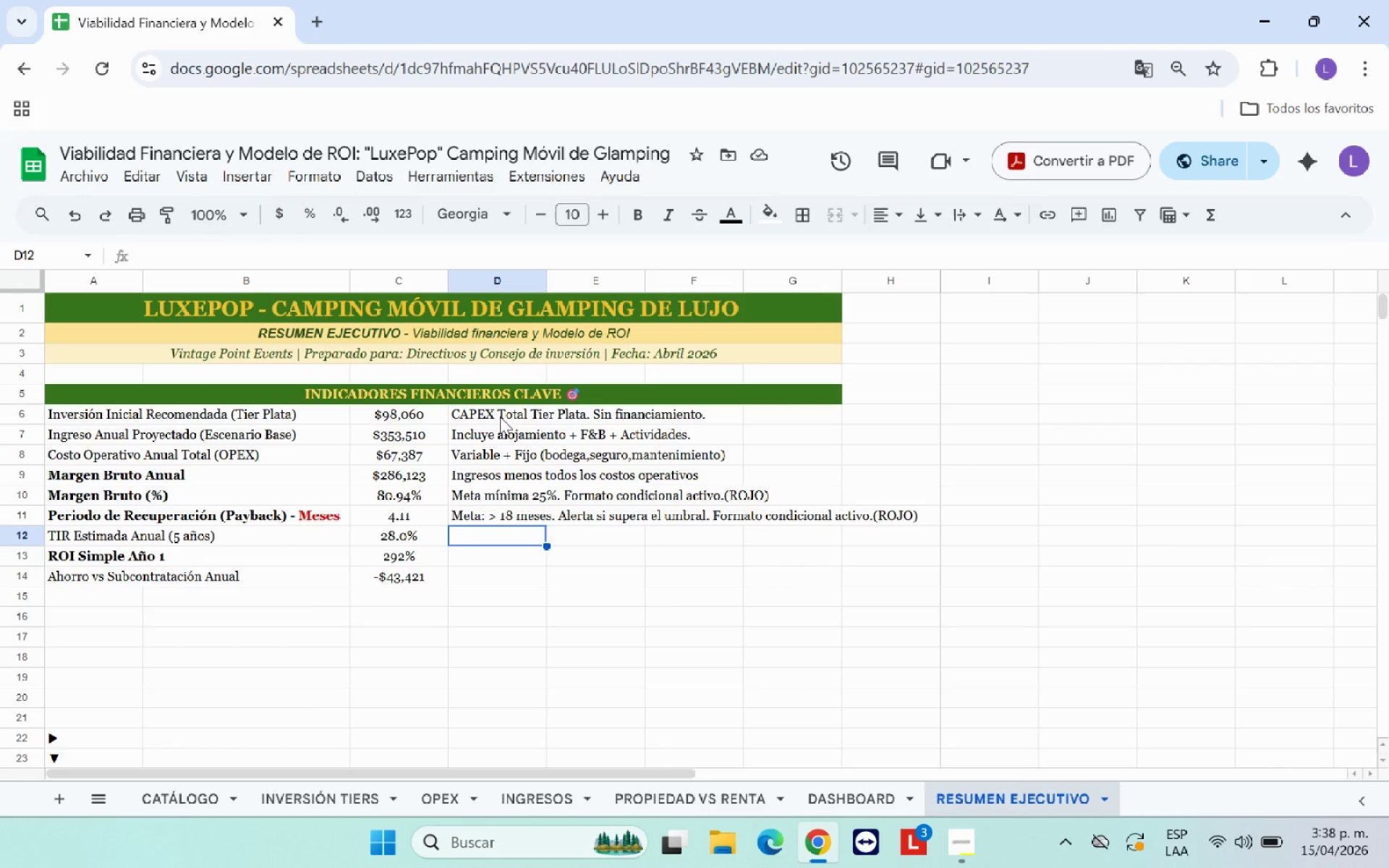 
wait(21.41)
 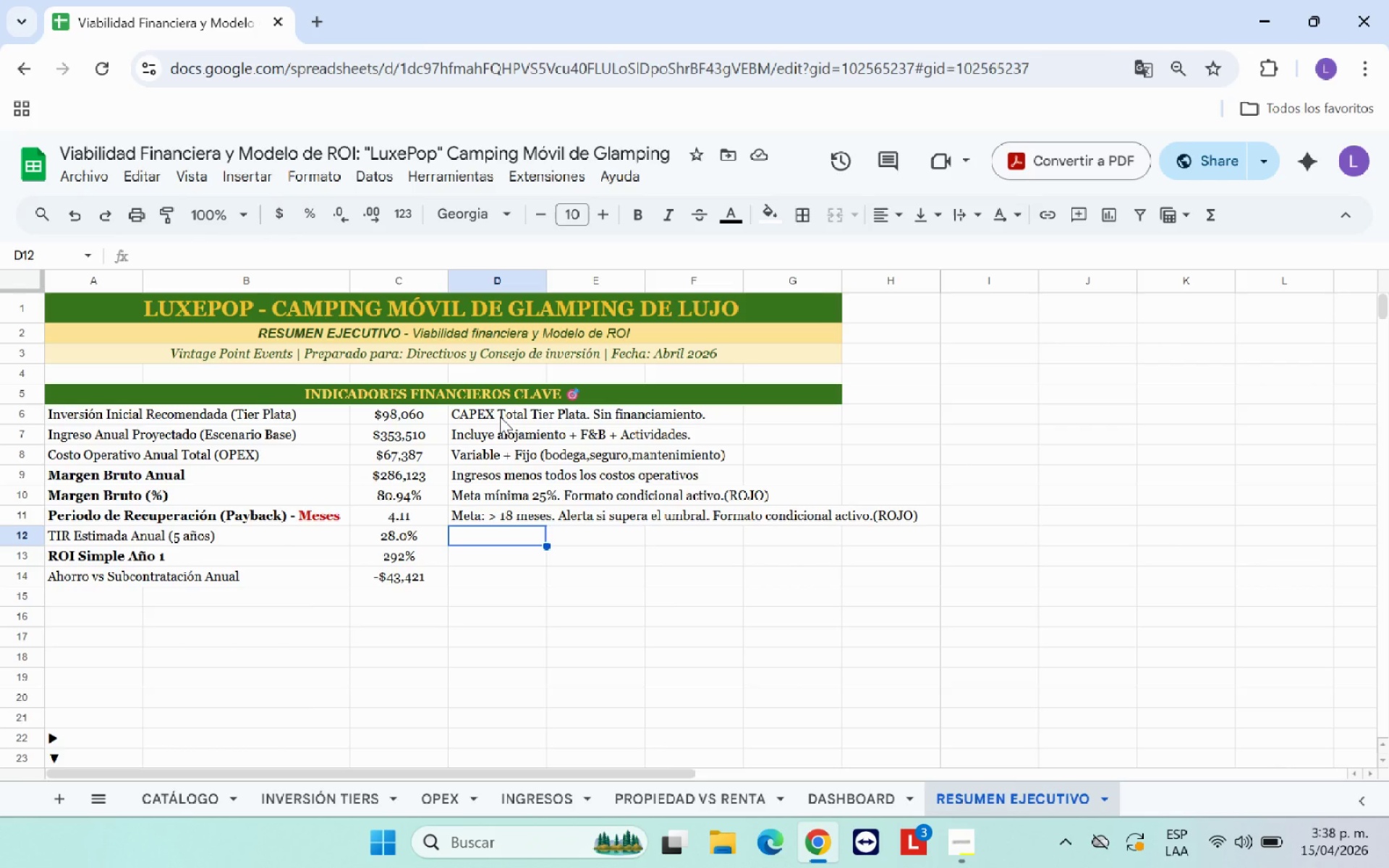 
type(Calculada sobre flujos de caja 5 a`os )
 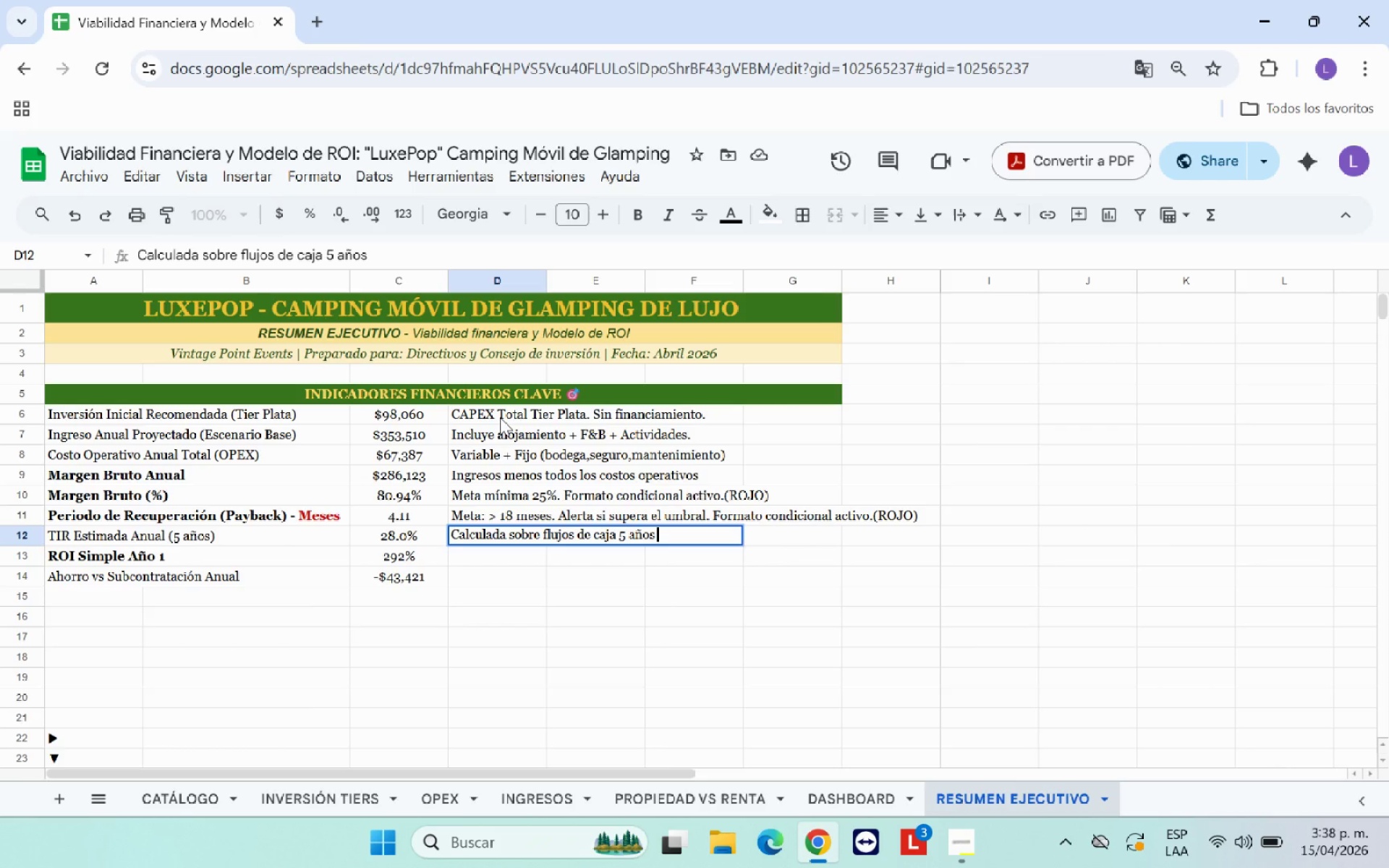 
type(*supus)
key(Backspace)
type(esto 28% base()
 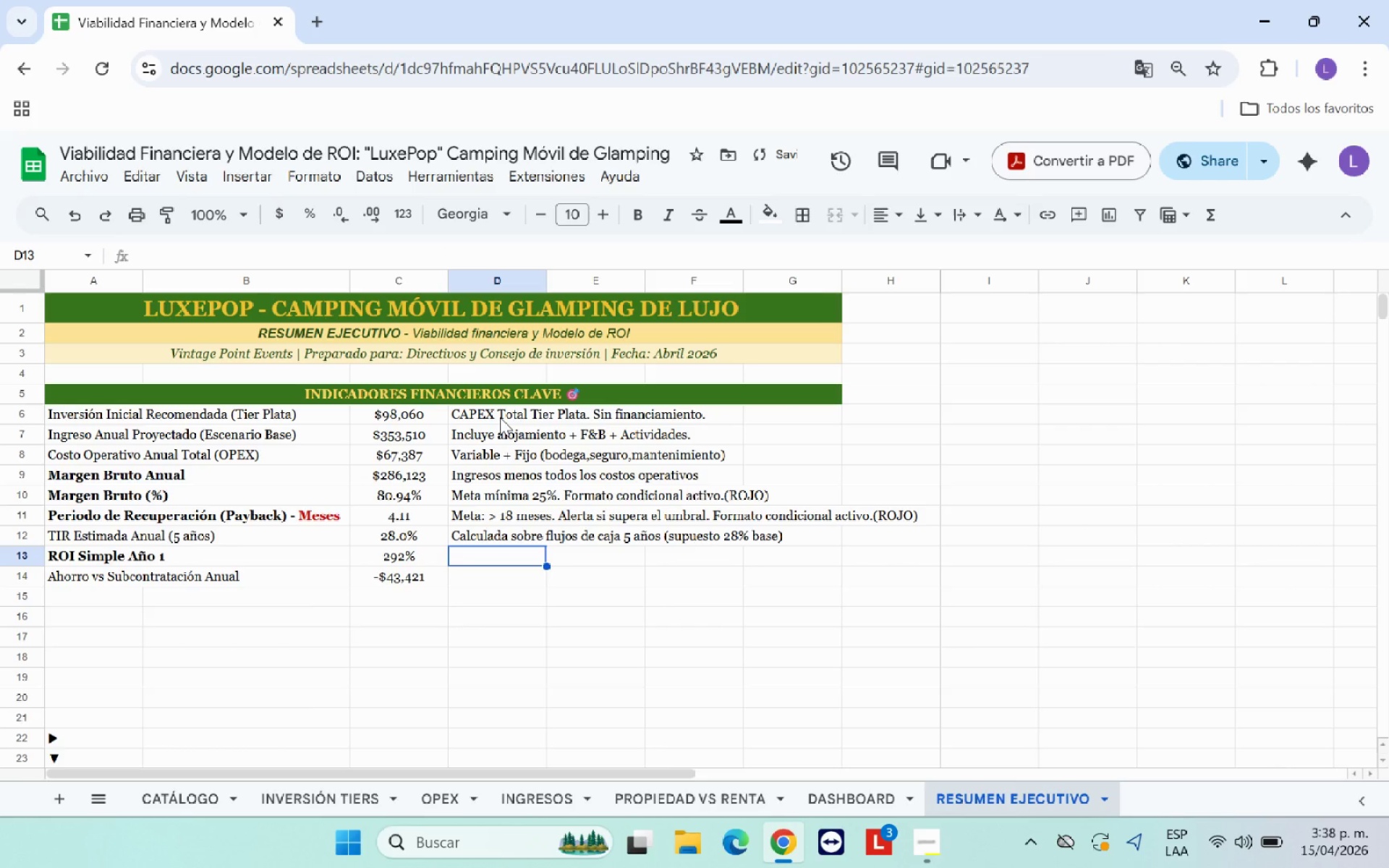 
 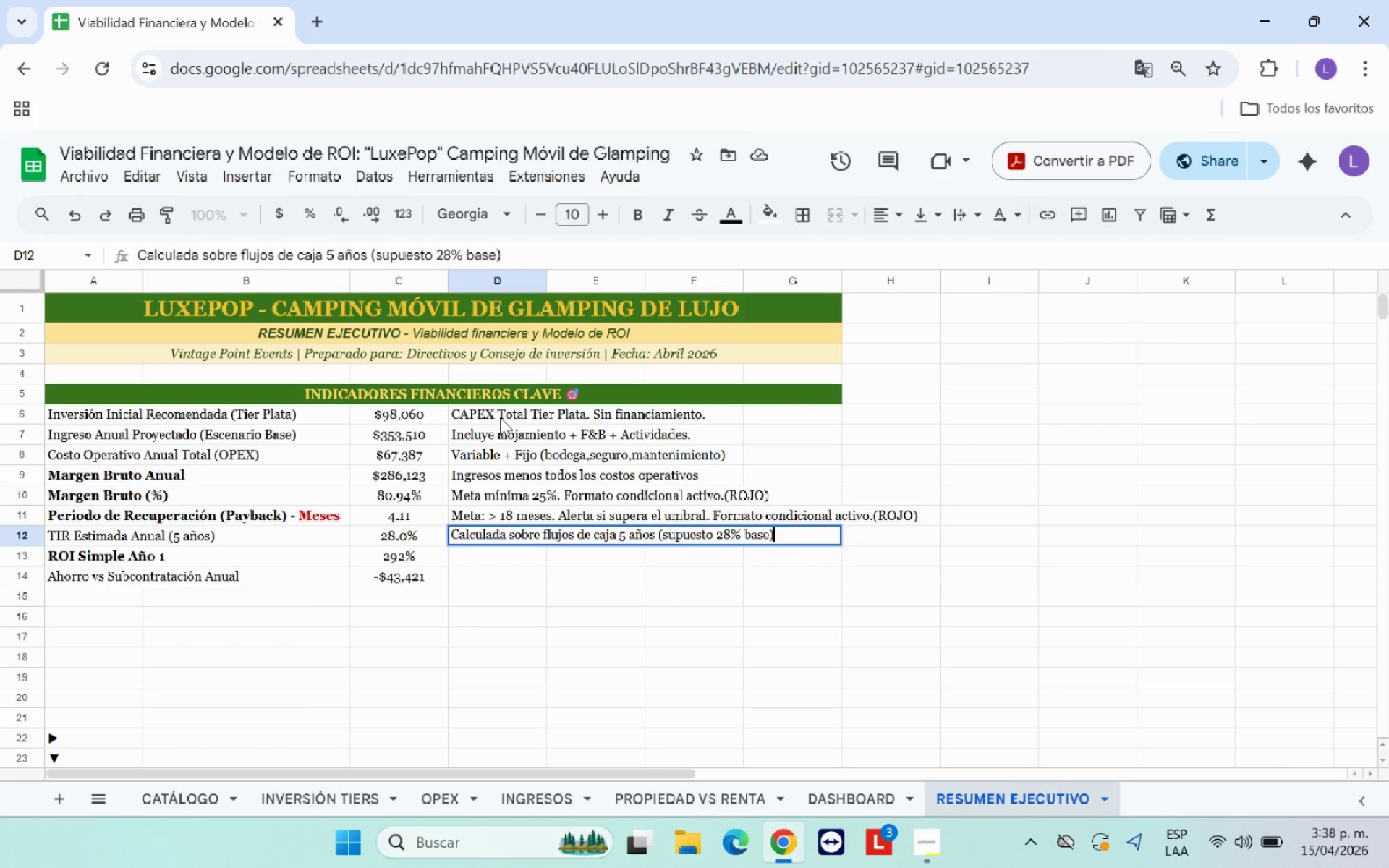 
key(Enter)
 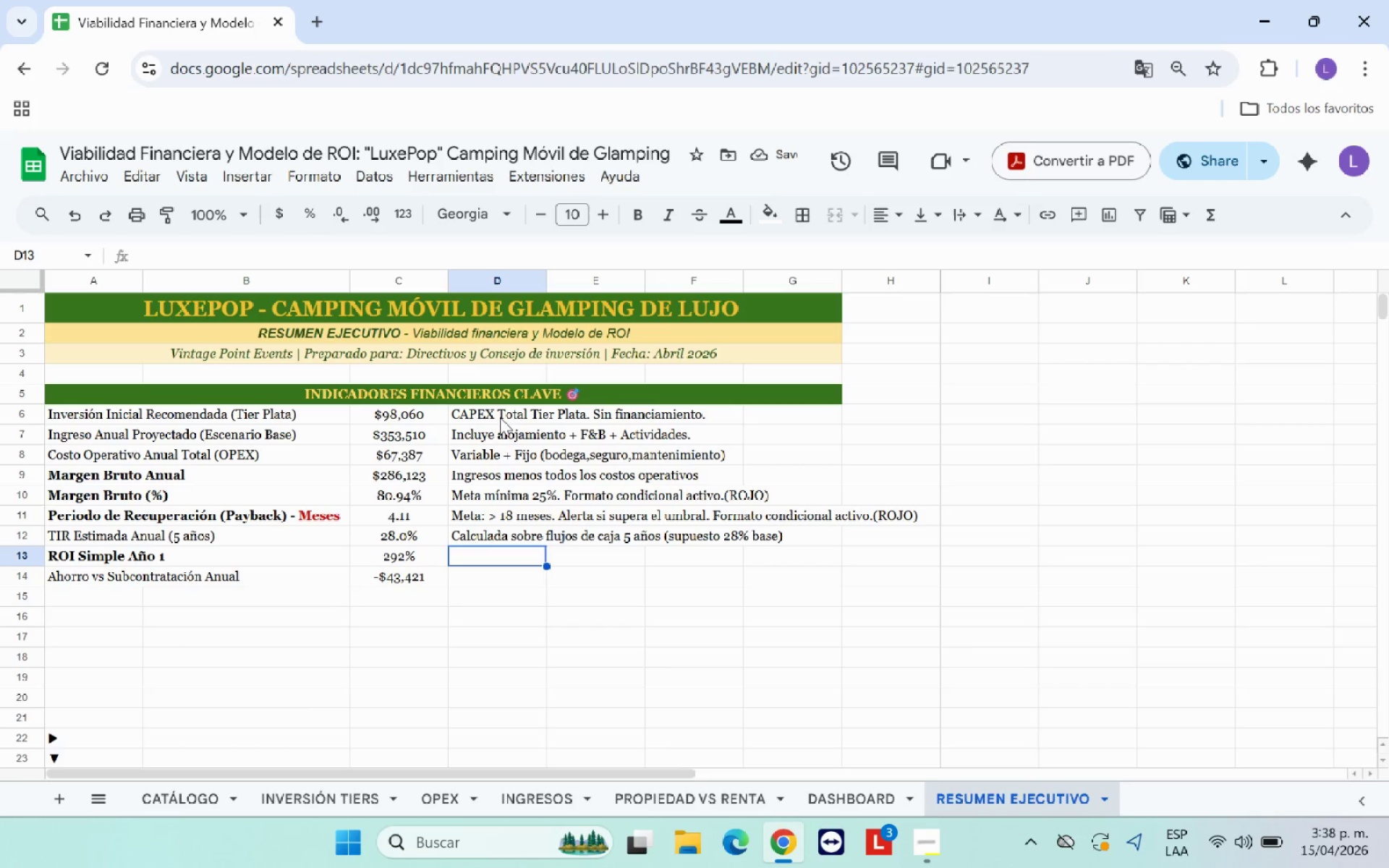 
type(m)
key(Backspace)
type(Margen bruto & CAPEX X100)
key(Backspace)
key(Backspace)
key(Backspace)
type( )
key(Backspace)
key(Backspace)
type(x 1000)
key(Backspace)
 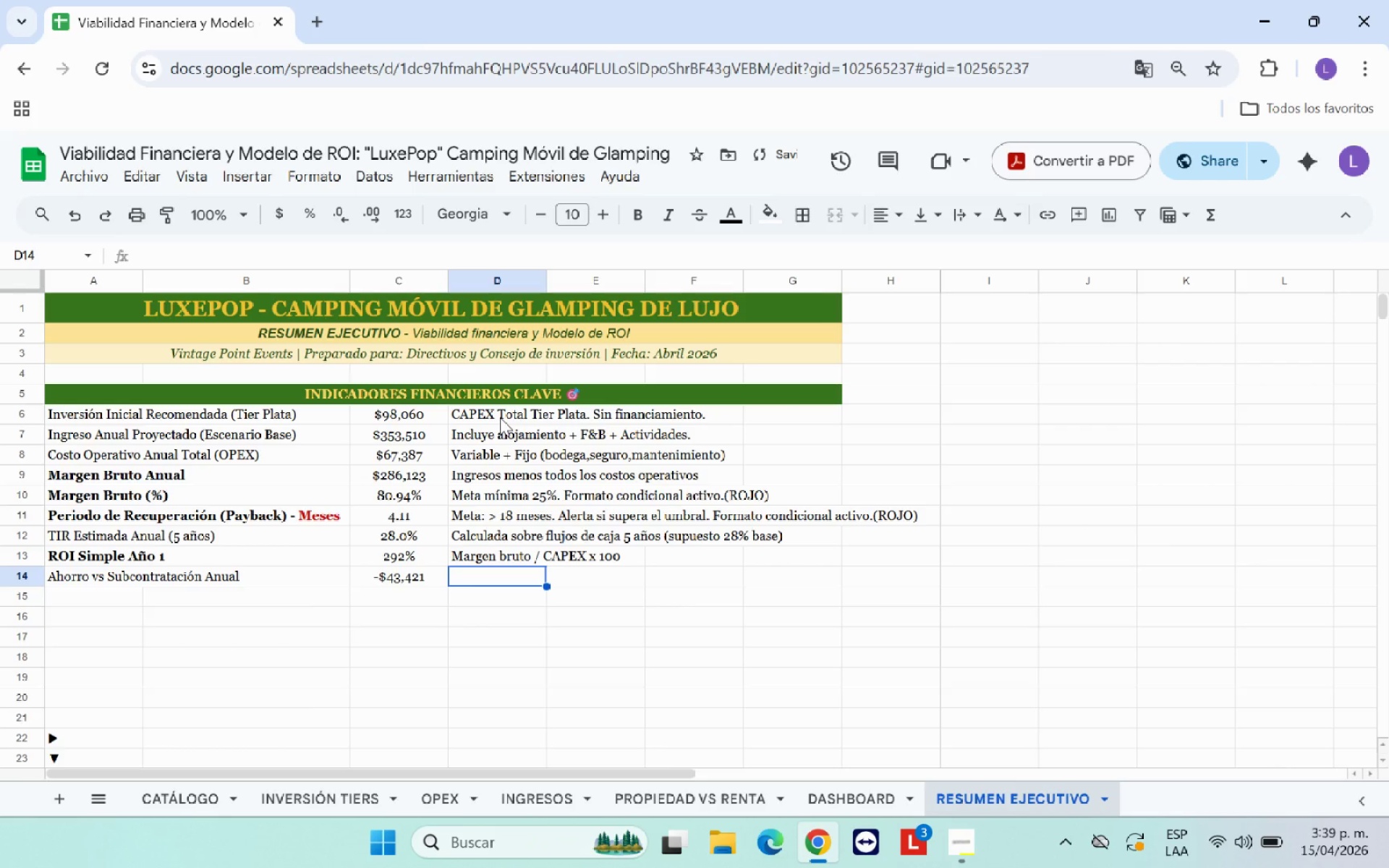 
 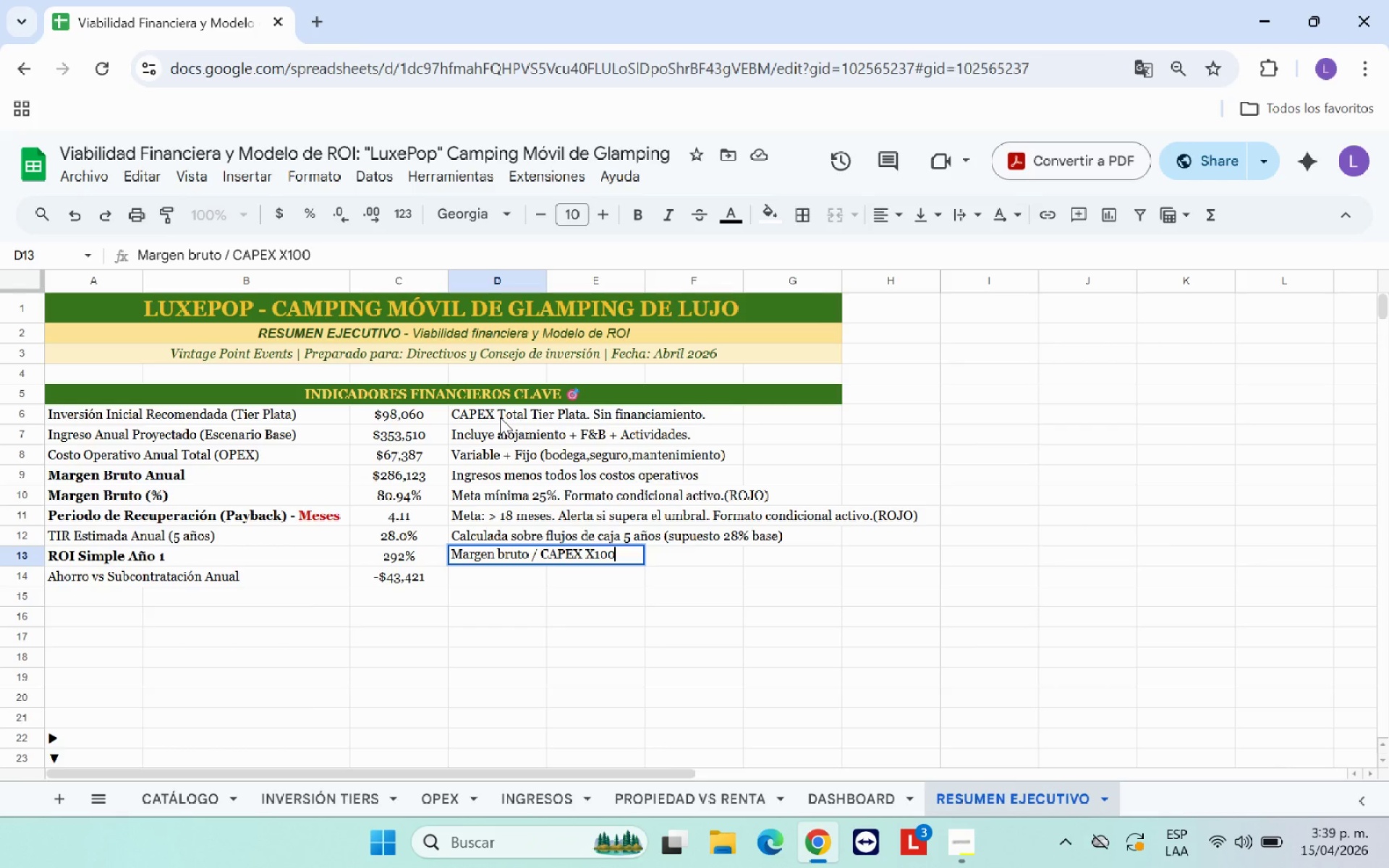 
key(Enter)
 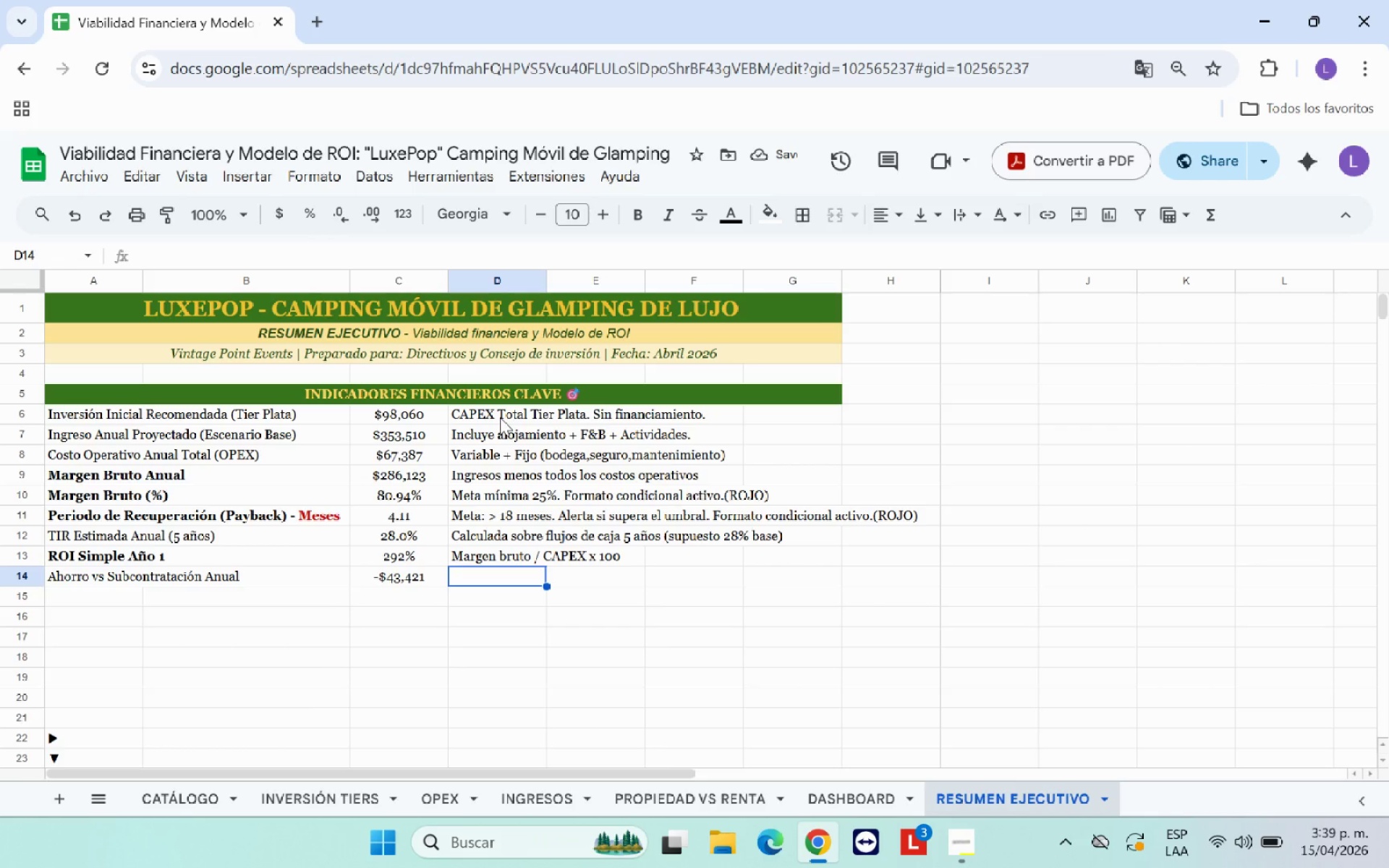 
type(Diferencia costo propo)
key(Backspace)
type(io vs renta externa,)
key(Backspace)
type(.)
 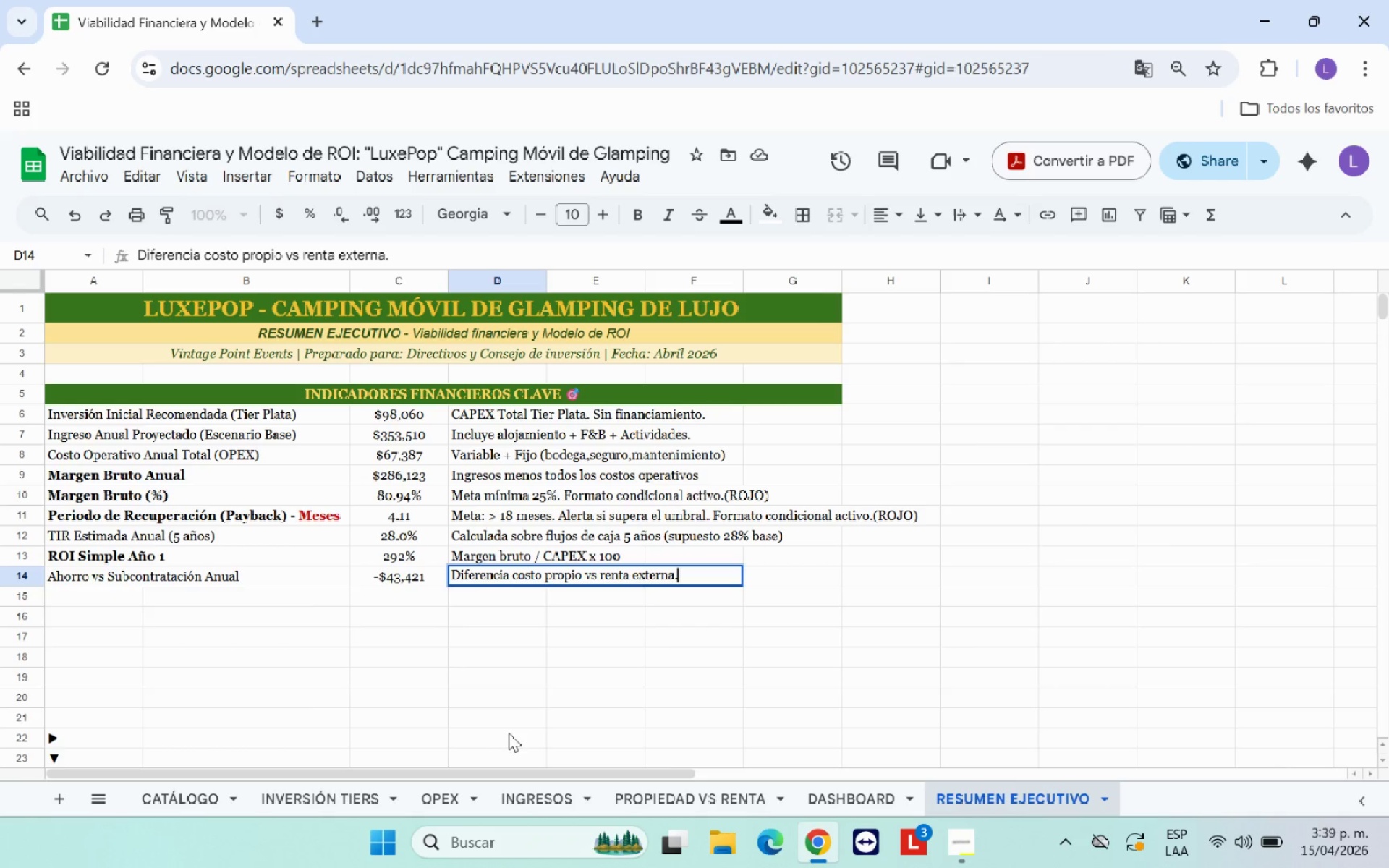 
left_click([534, 663])
 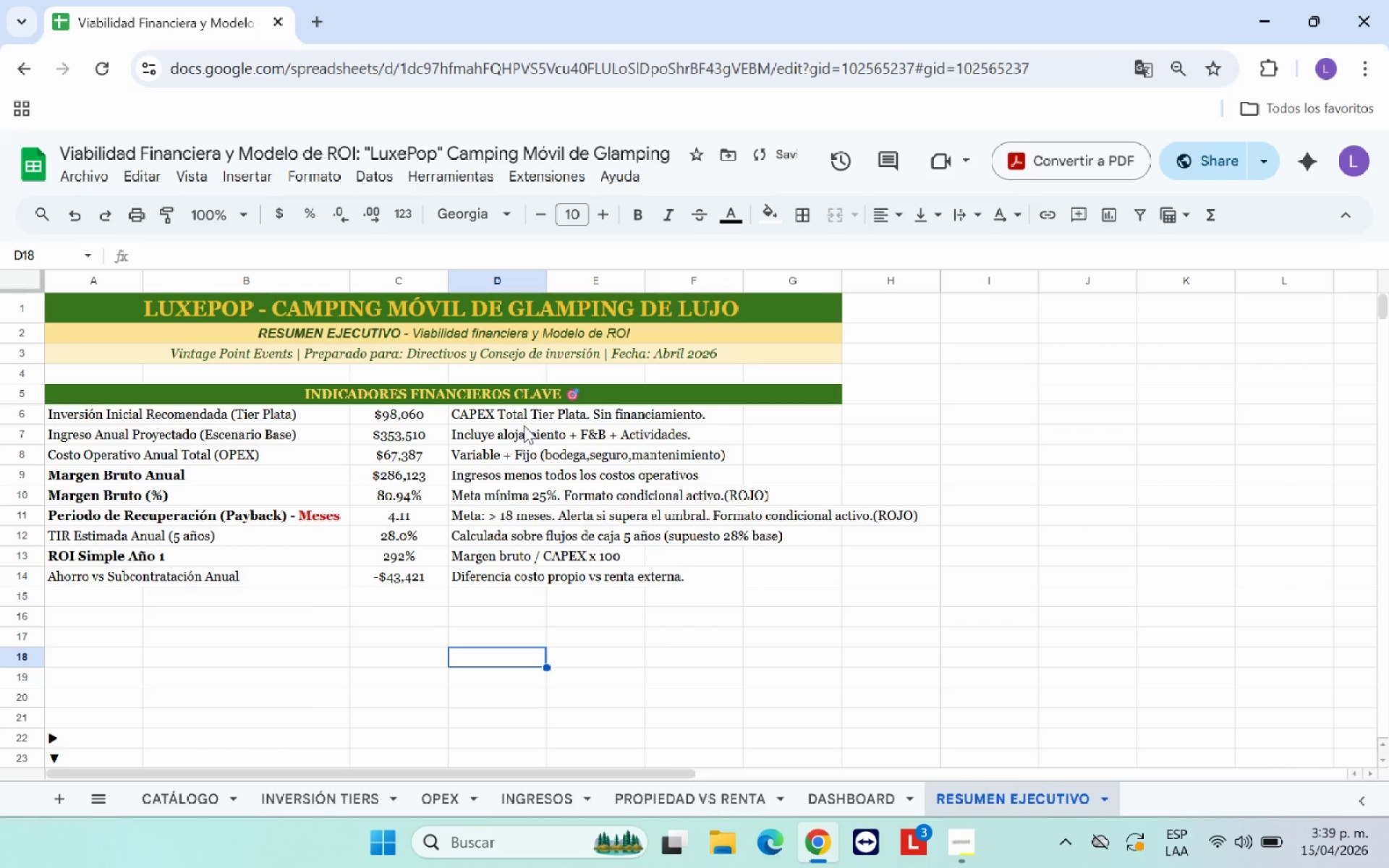 
left_click_drag(start_coordinate=[524, 420], to_coordinate=[769, 409])
 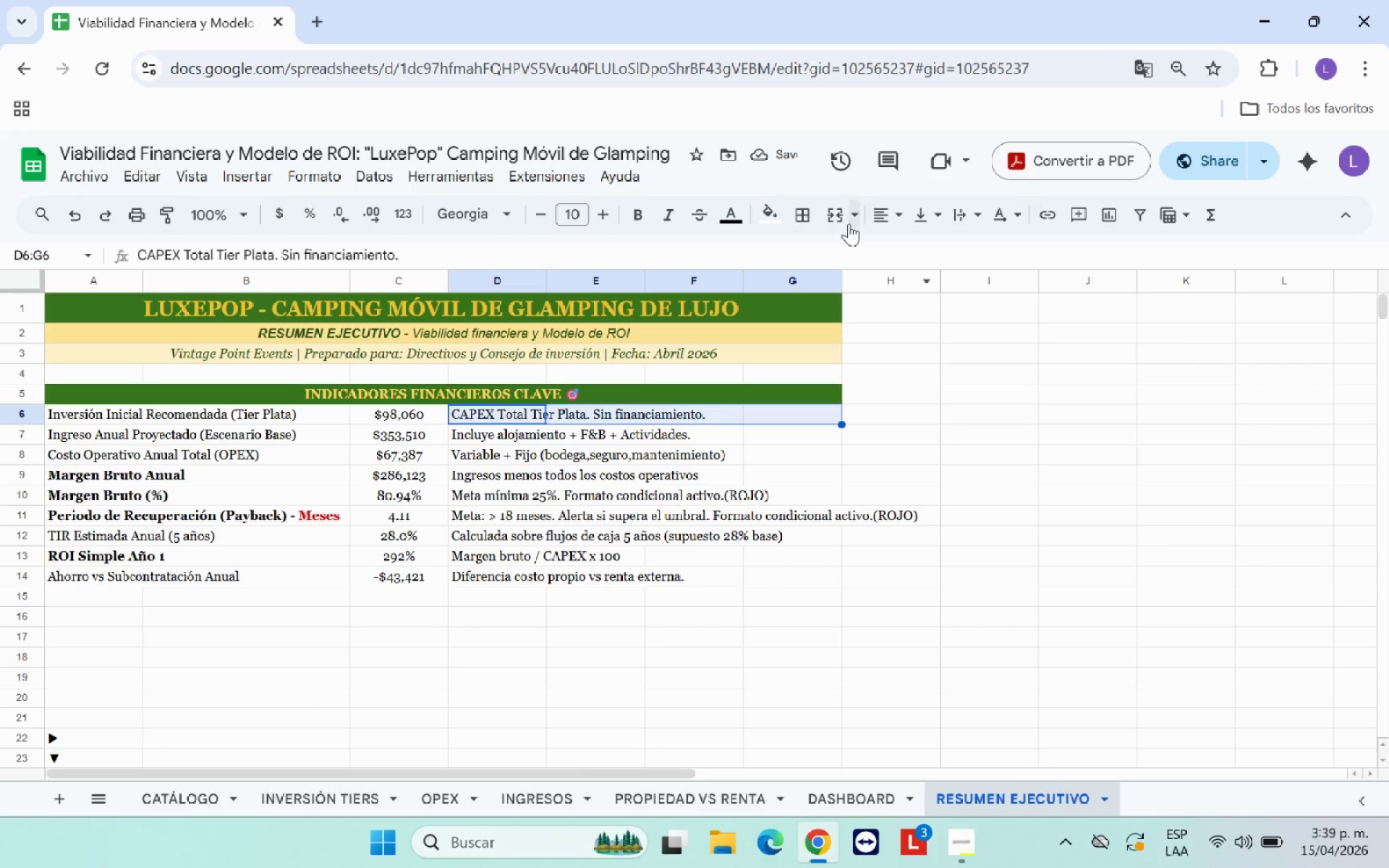 
left_click([841, 218])
 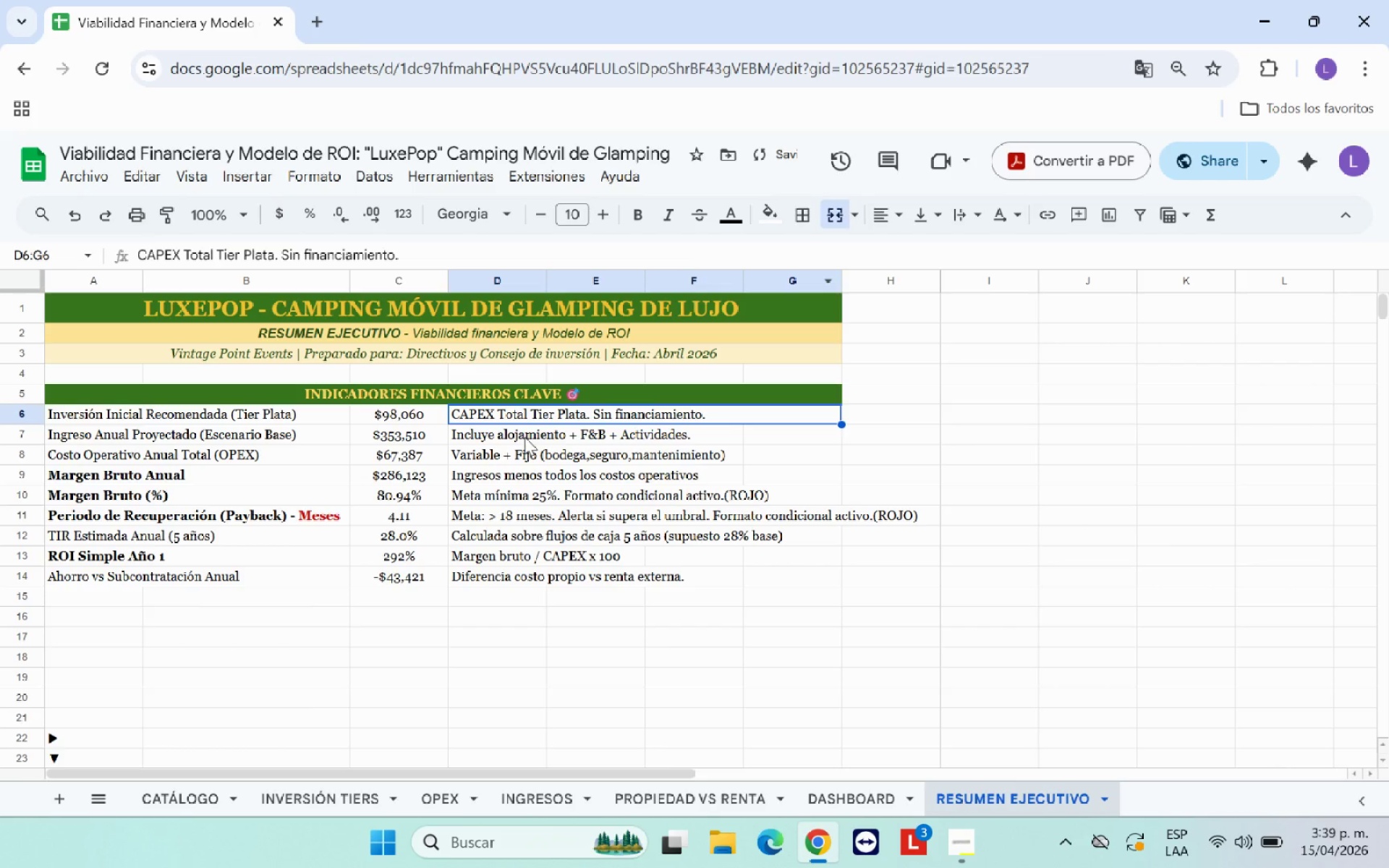 
left_click_drag(start_coordinate=[524, 437], to_coordinate=[812, 433])
 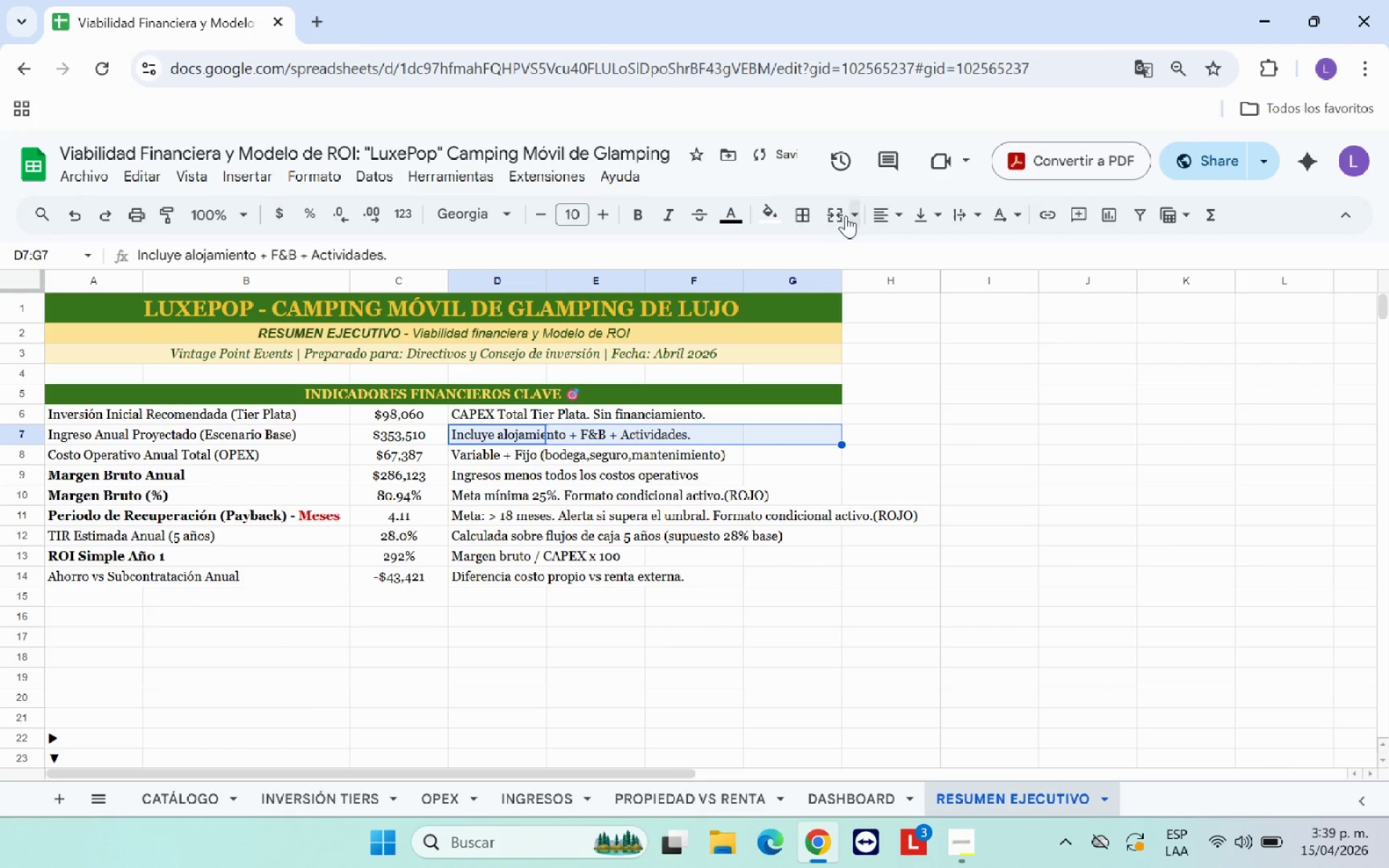 
left_click([839, 216])
 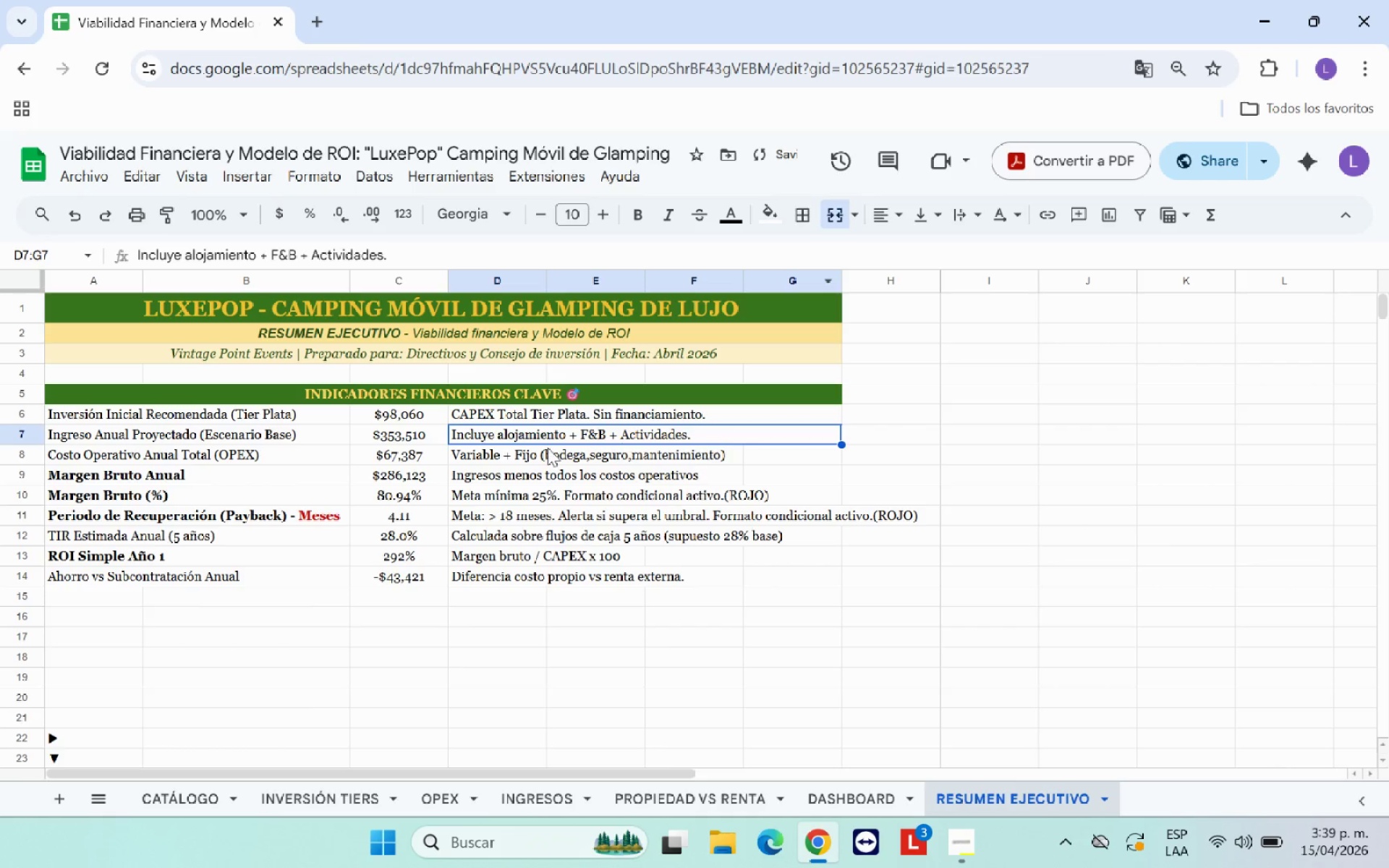 
left_click_drag(start_coordinate=[508, 454], to_coordinate=[776, 456])
 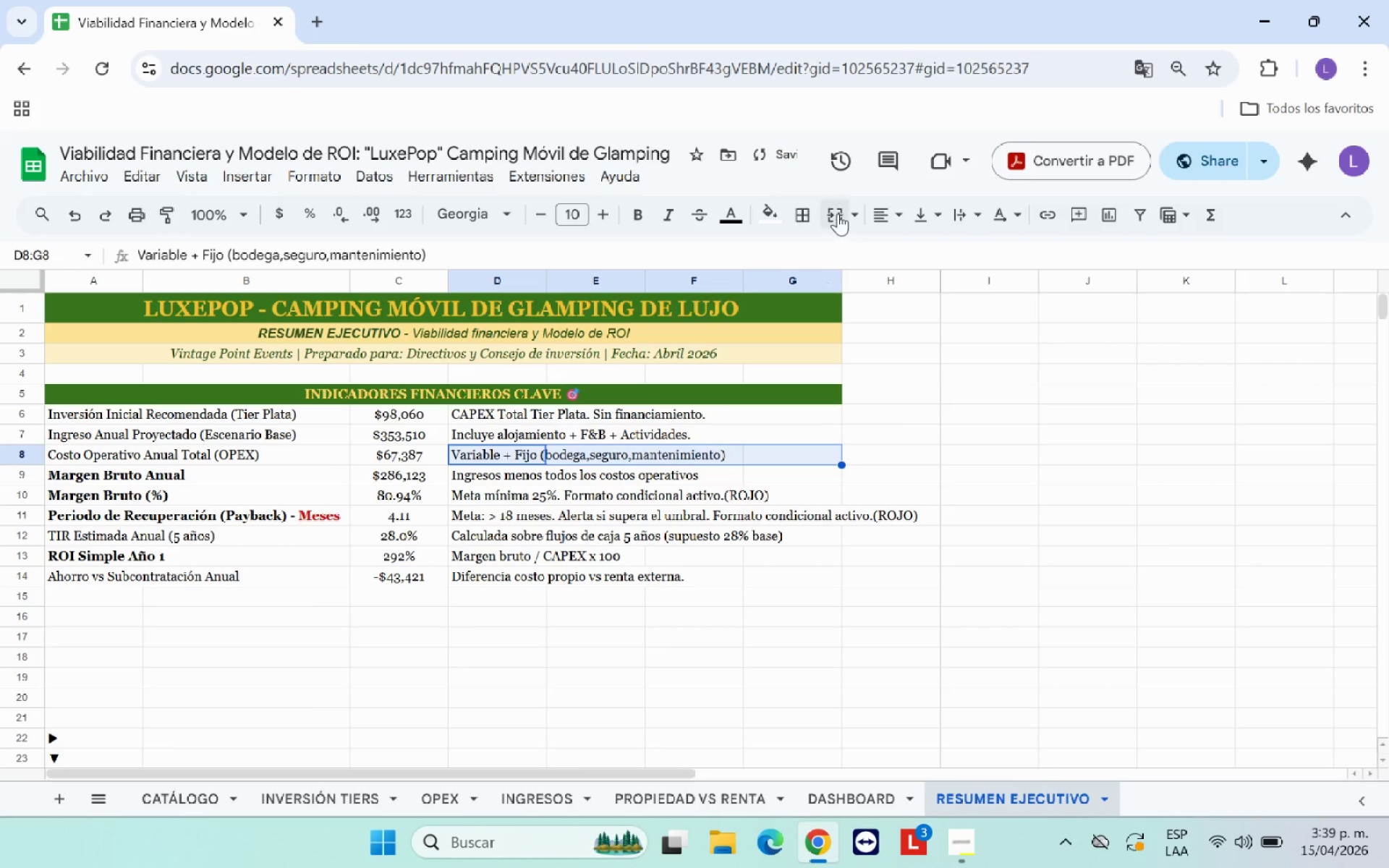 
left_click([836, 213])
 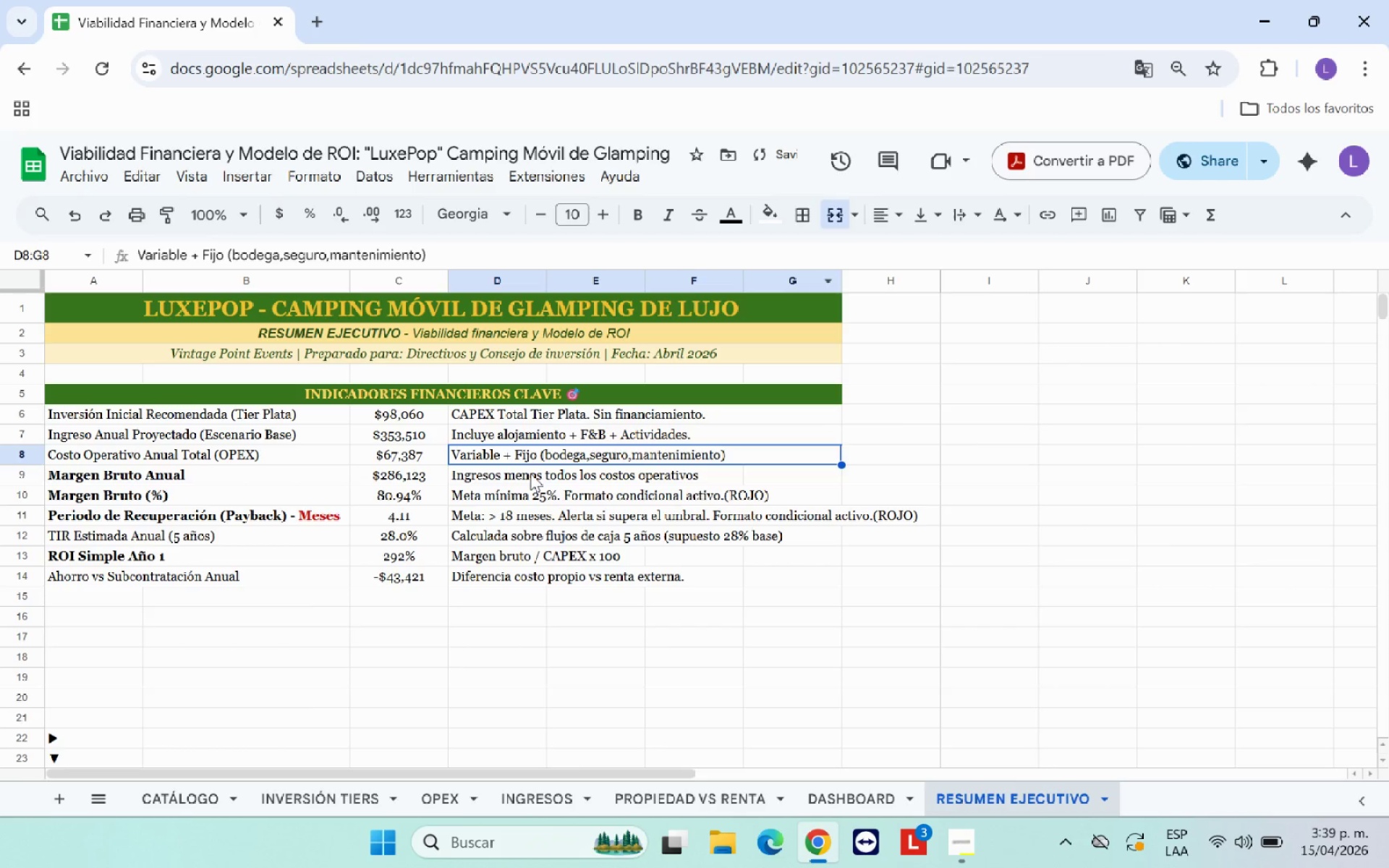 
left_click_drag(start_coordinate=[524, 474], to_coordinate=[786, 472])
 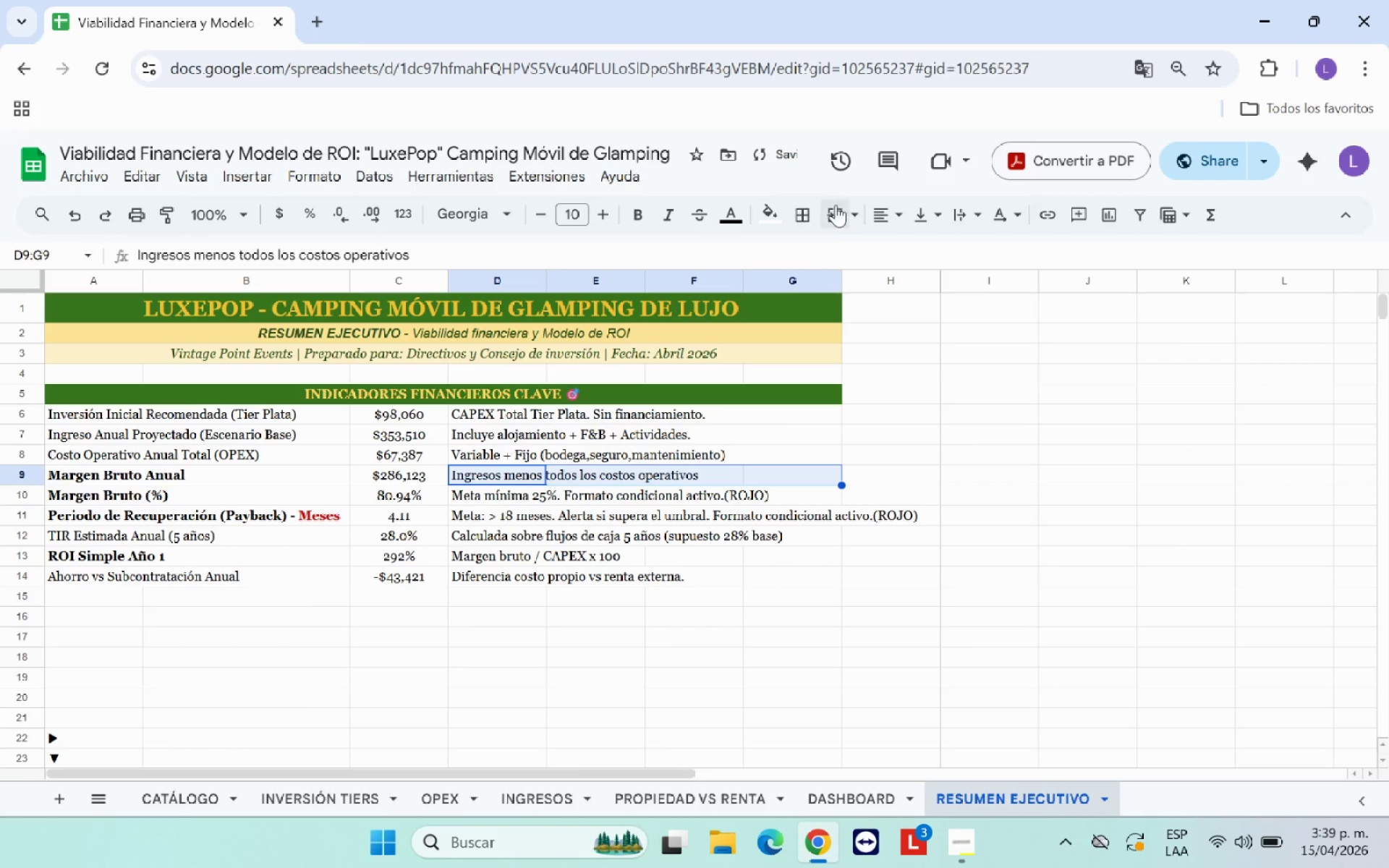 
left_click([832, 207])
 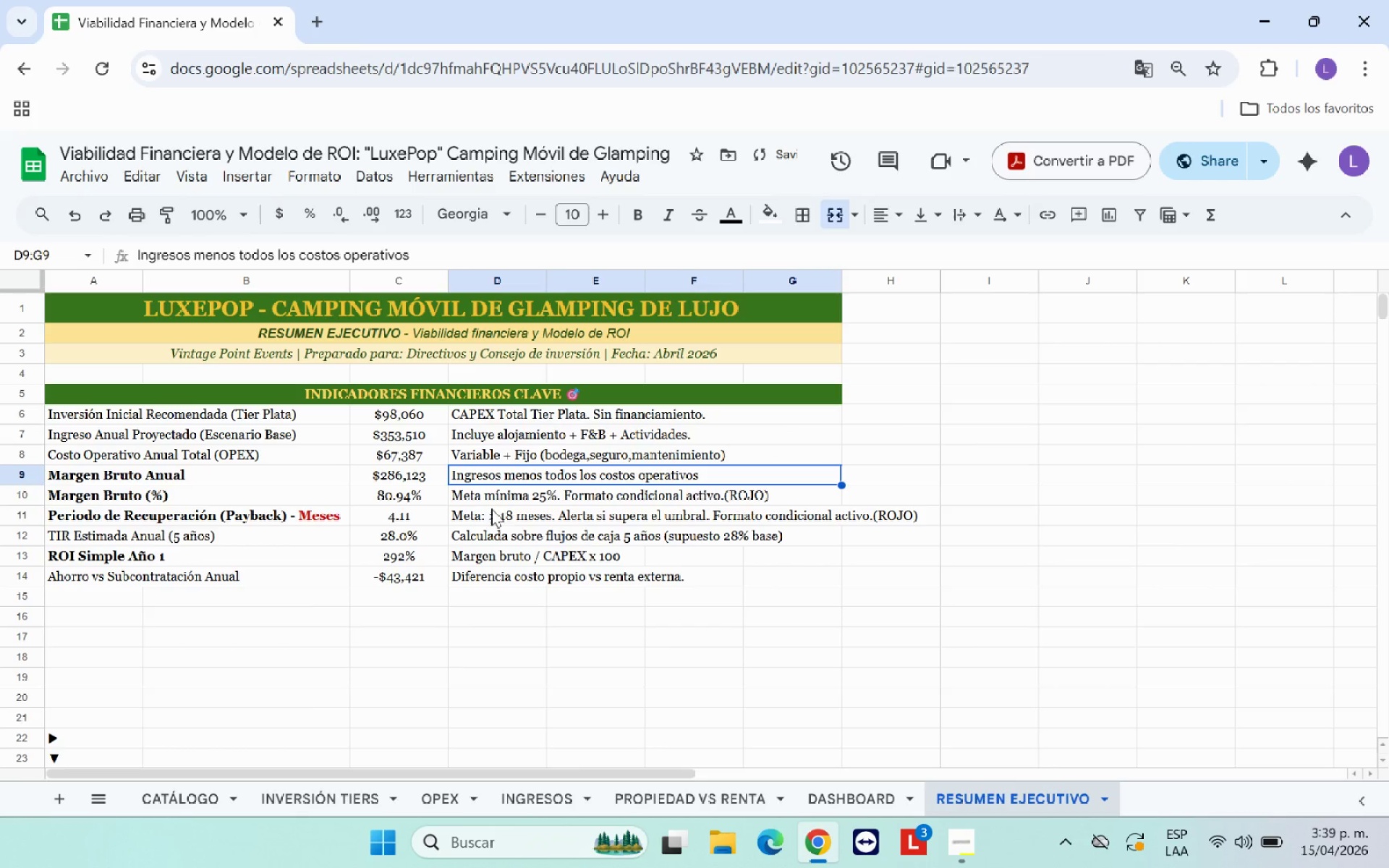 
left_click_drag(start_coordinate=[495, 496], to_coordinate=[797, 494])
 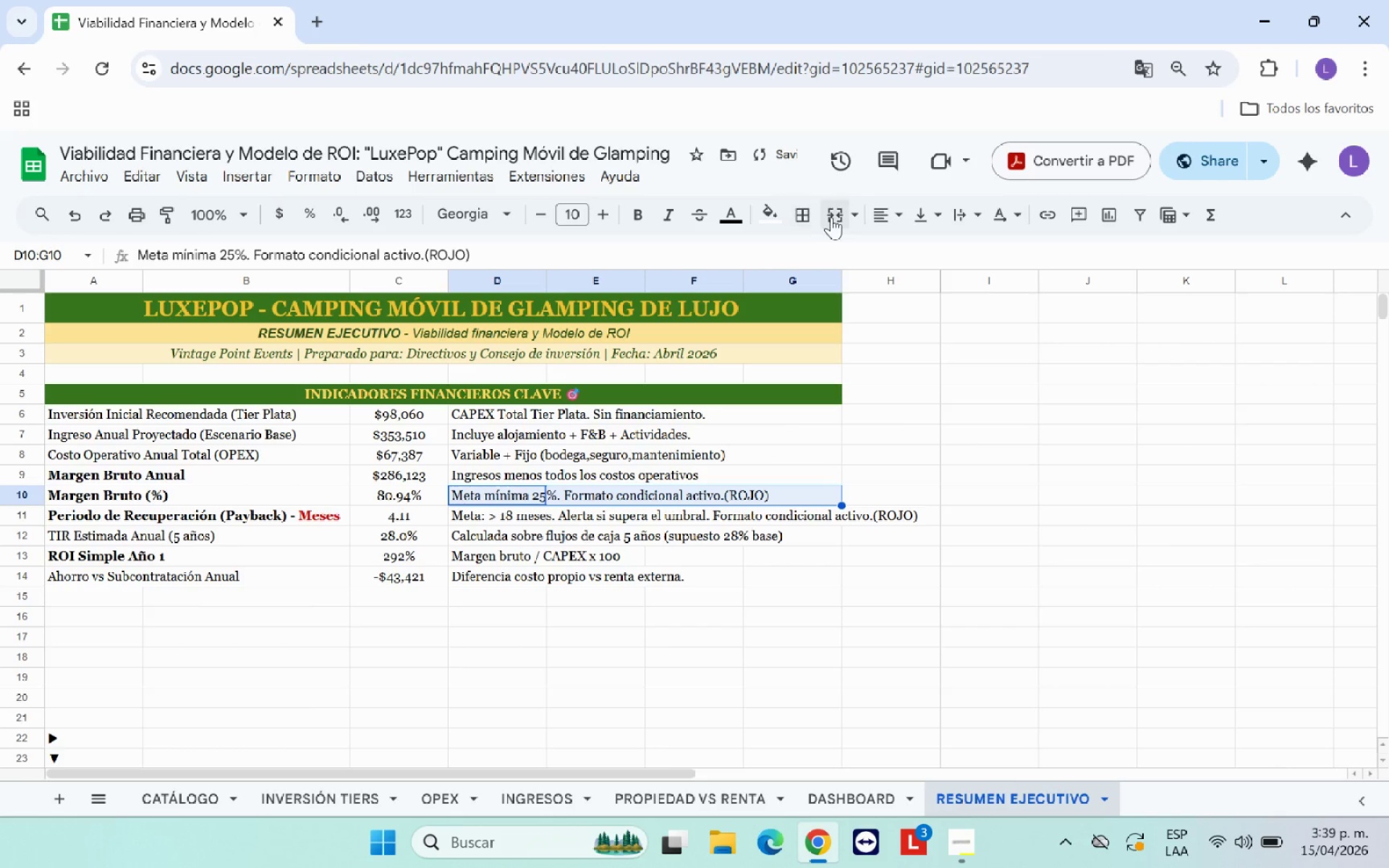 
left_click([835, 217])
 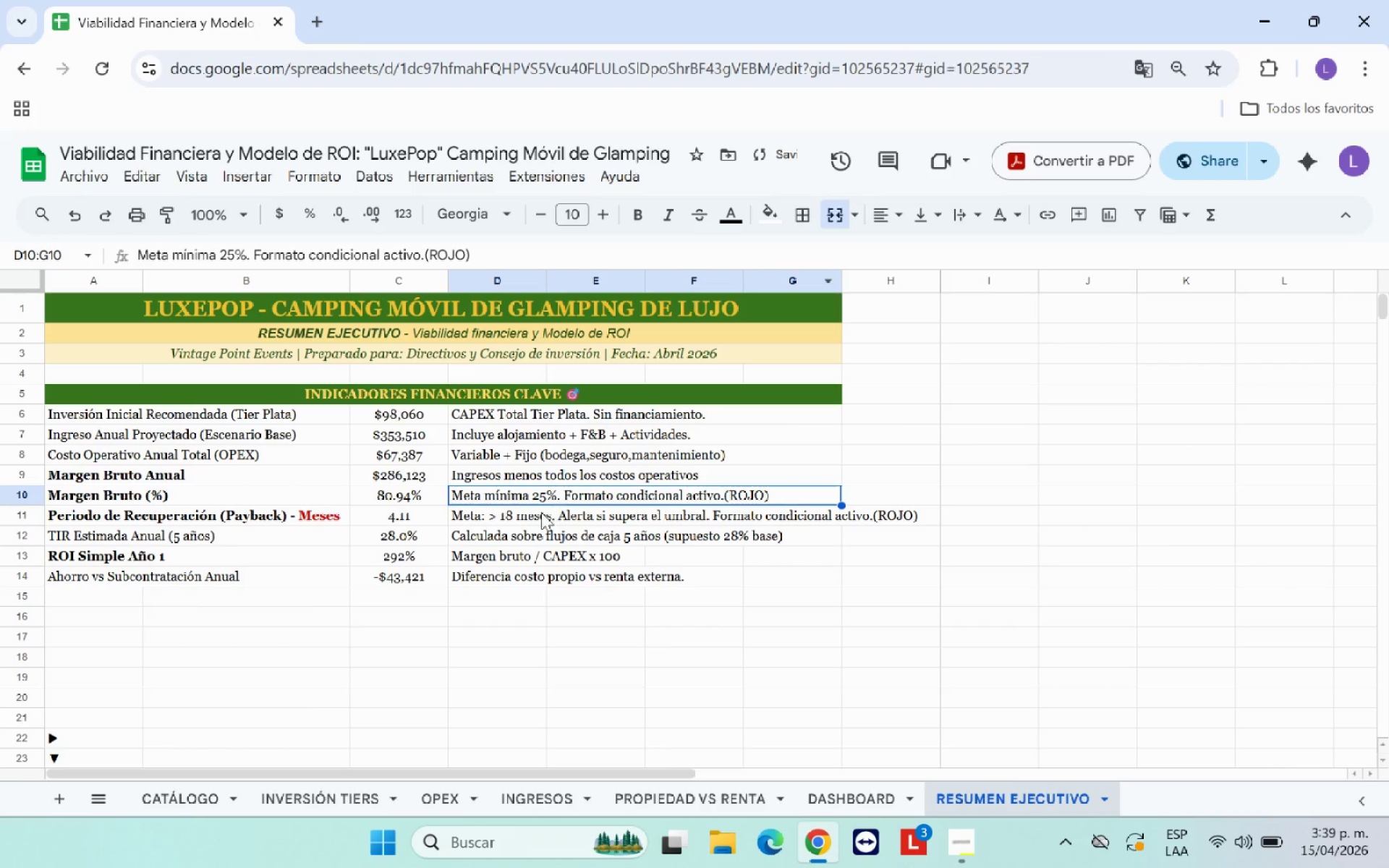 
left_click_drag(start_coordinate=[524, 518], to_coordinate=[810, 517])
 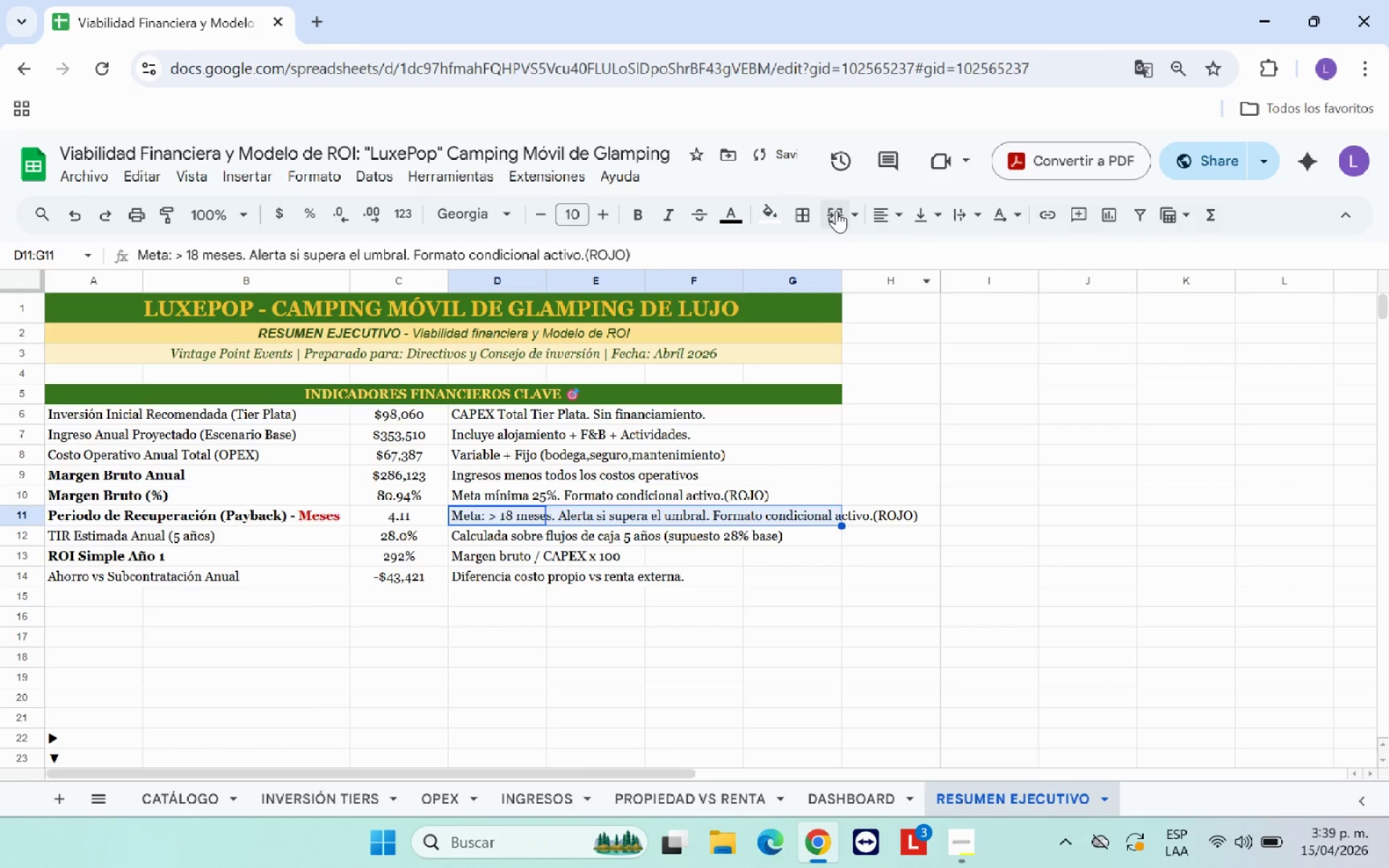 
left_click([830, 209])
 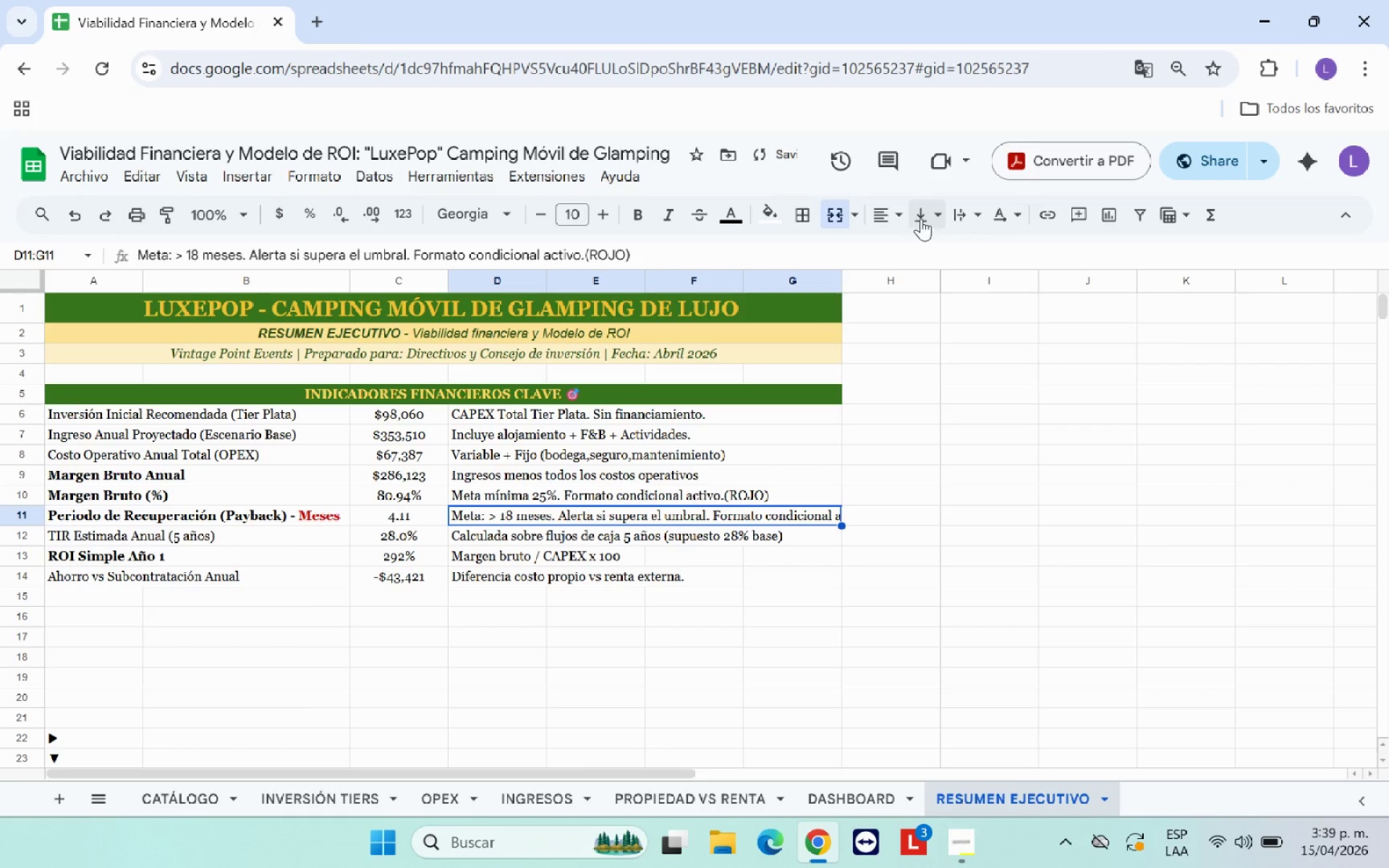 
left_click([934, 218])
 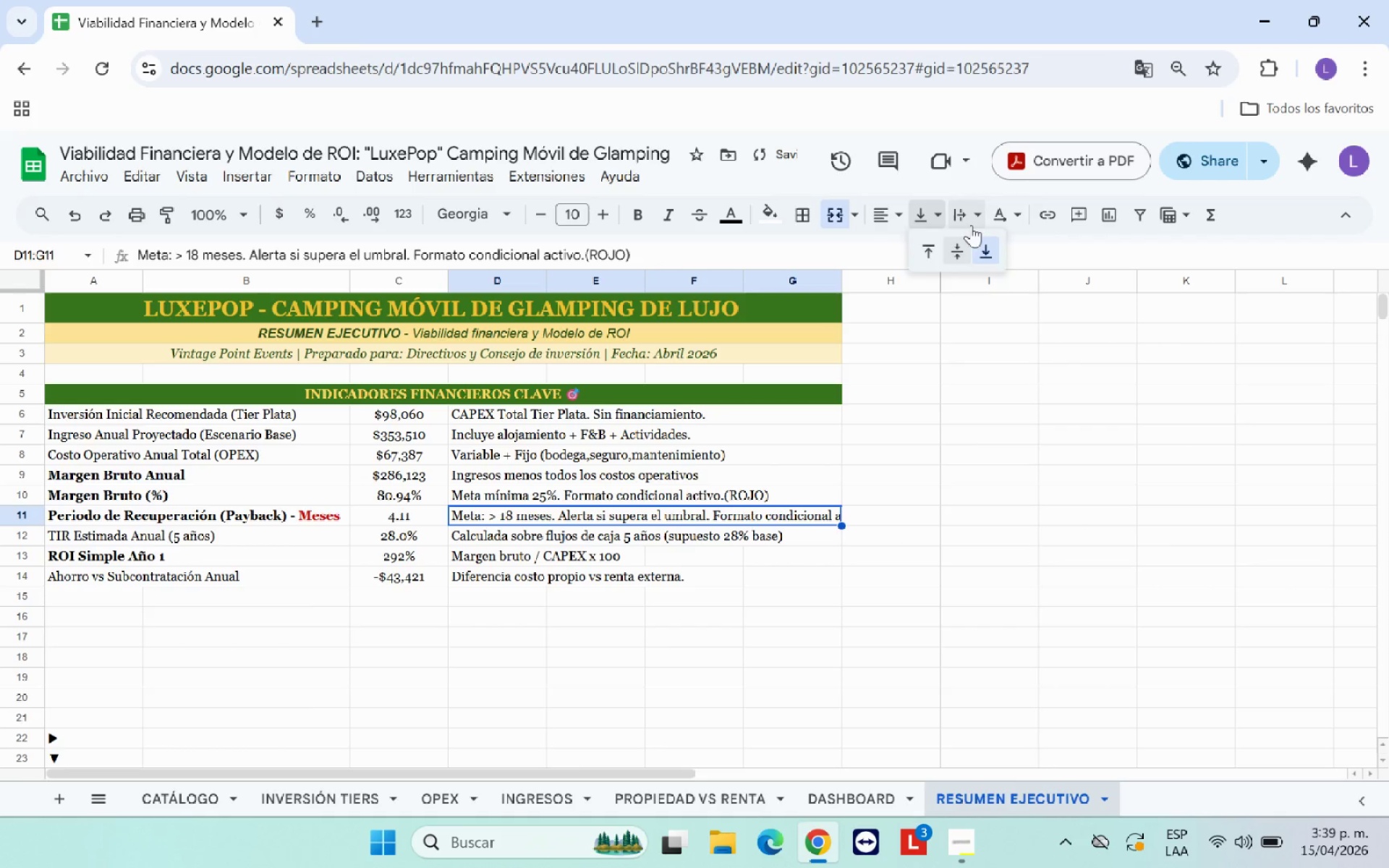 
left_click([977, 221])
 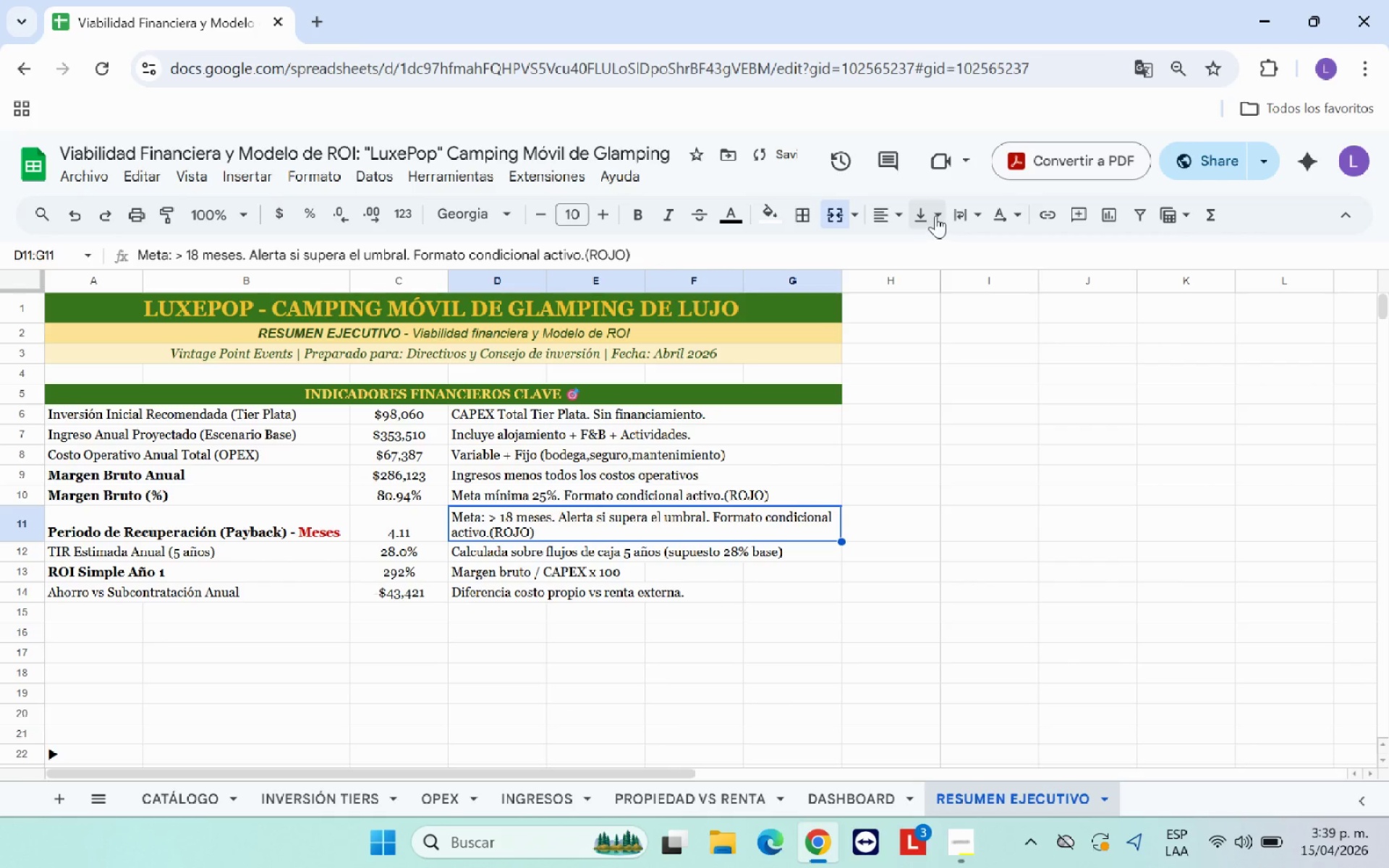 
double_click([955, 252])
 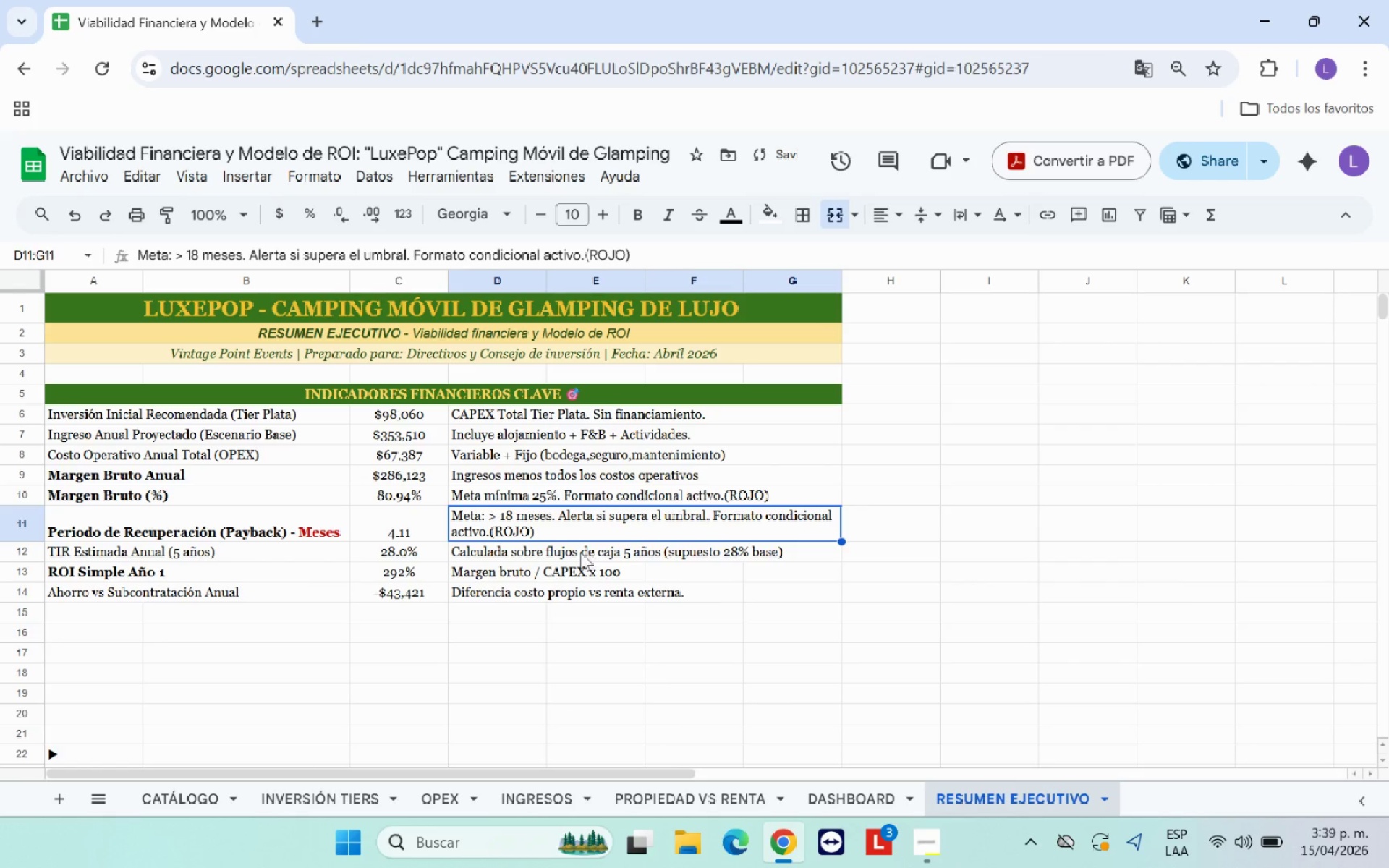 
left_click([569, 558])
 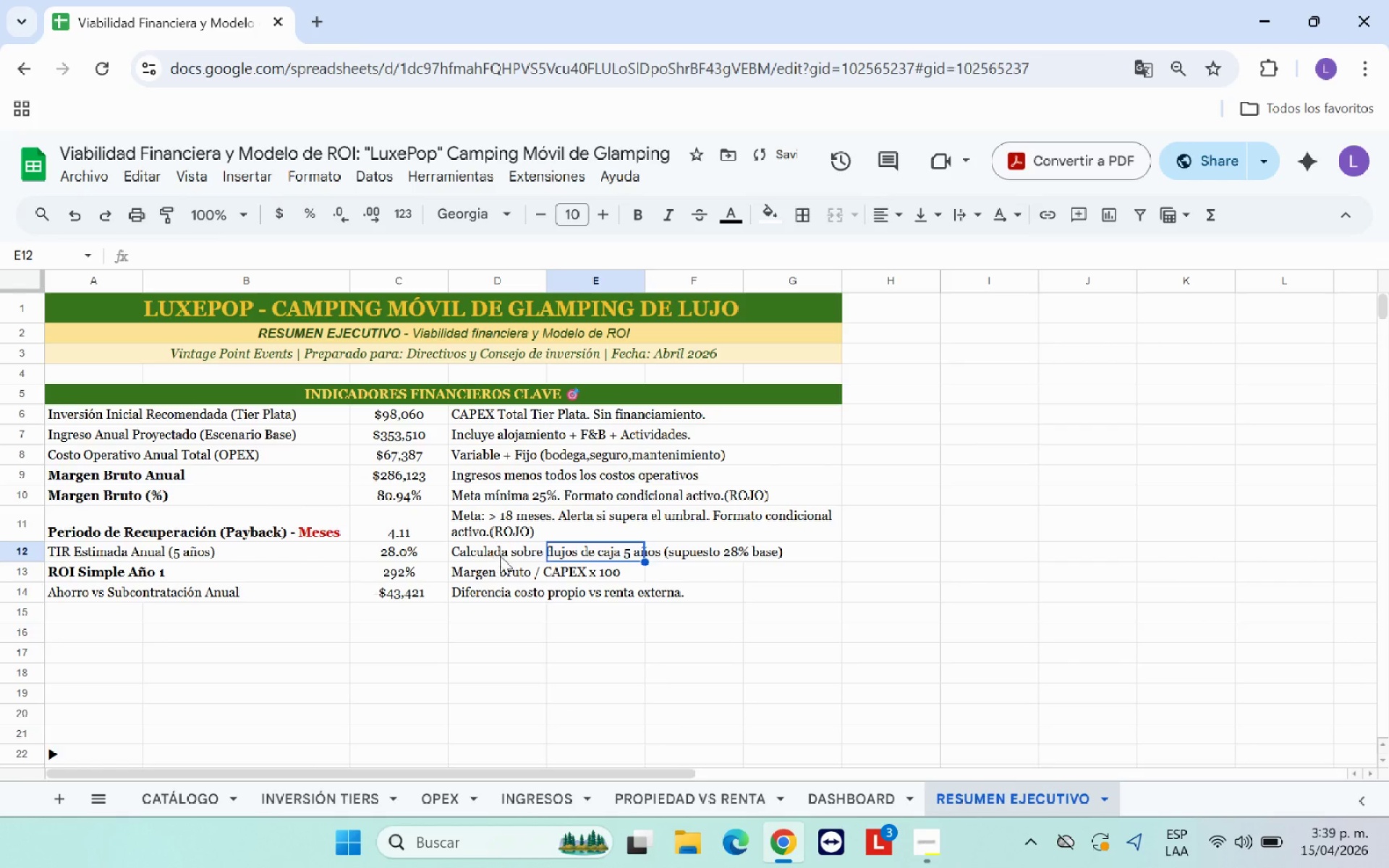 
left_click_drag(start_coordinate=[493, 558], to_coordinate=[757, 550])
 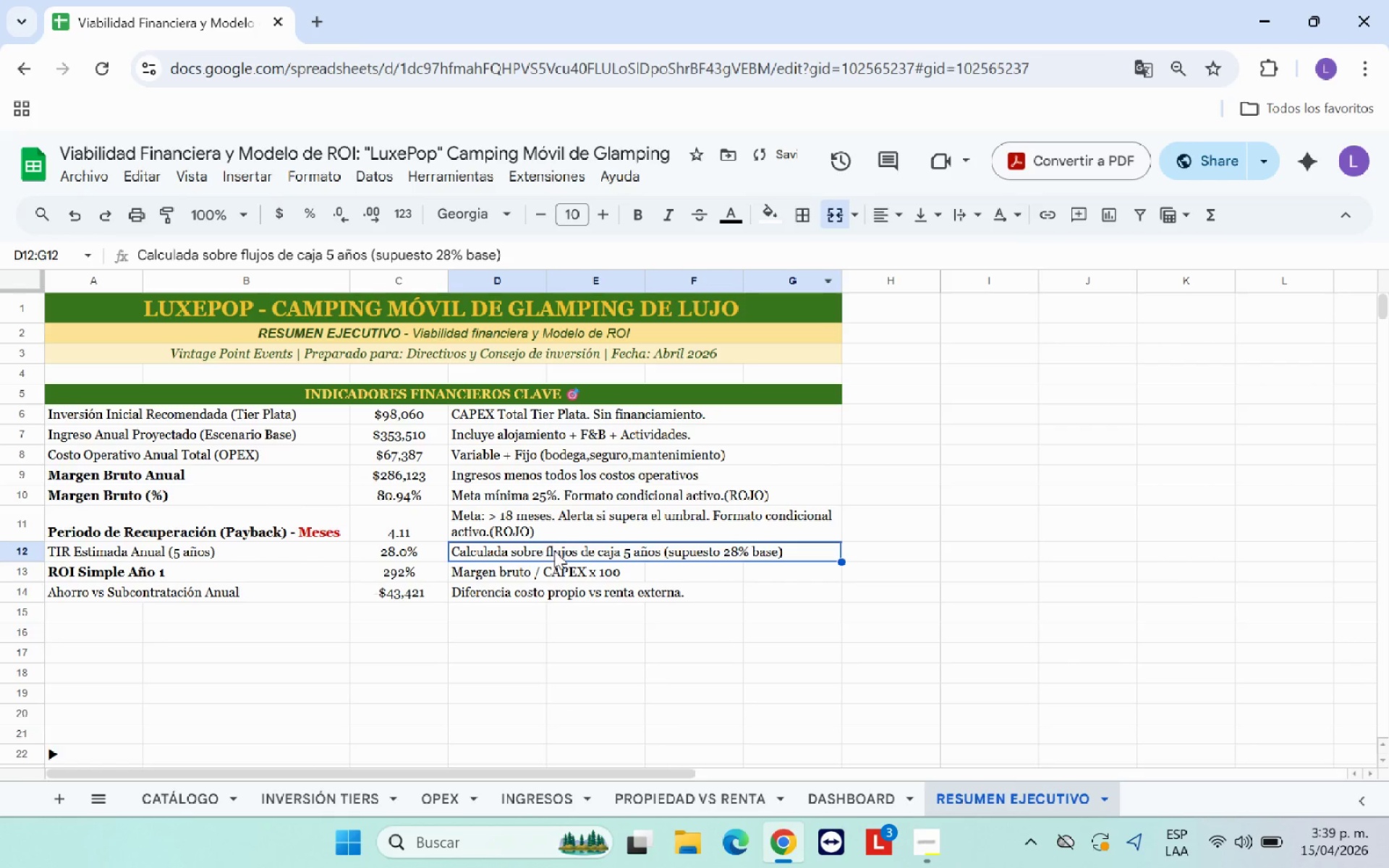 
left_click_drag(start_coordinate=[507, 574], to_coordinate=[769, 574])
 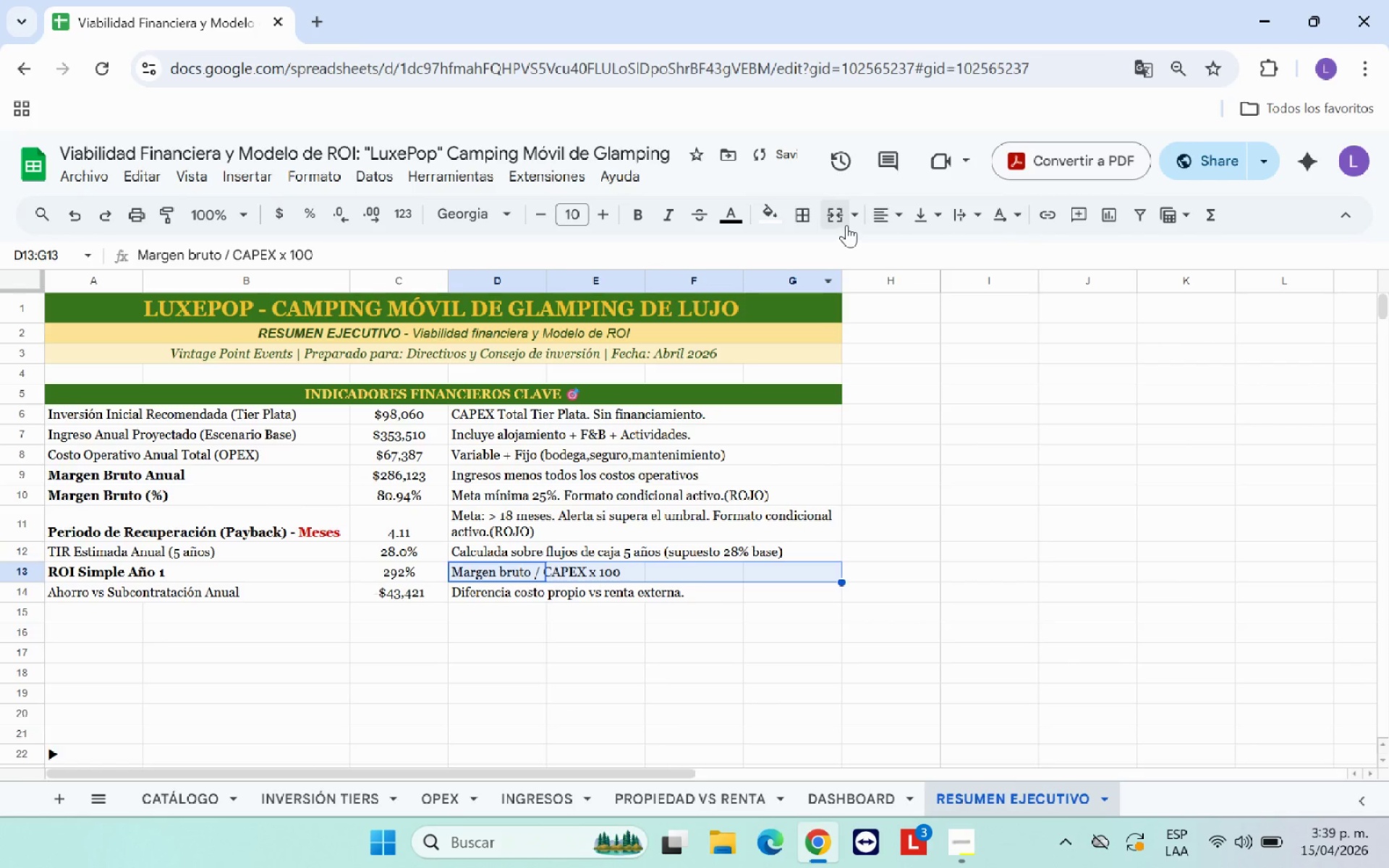 
left_click([844, 221])
 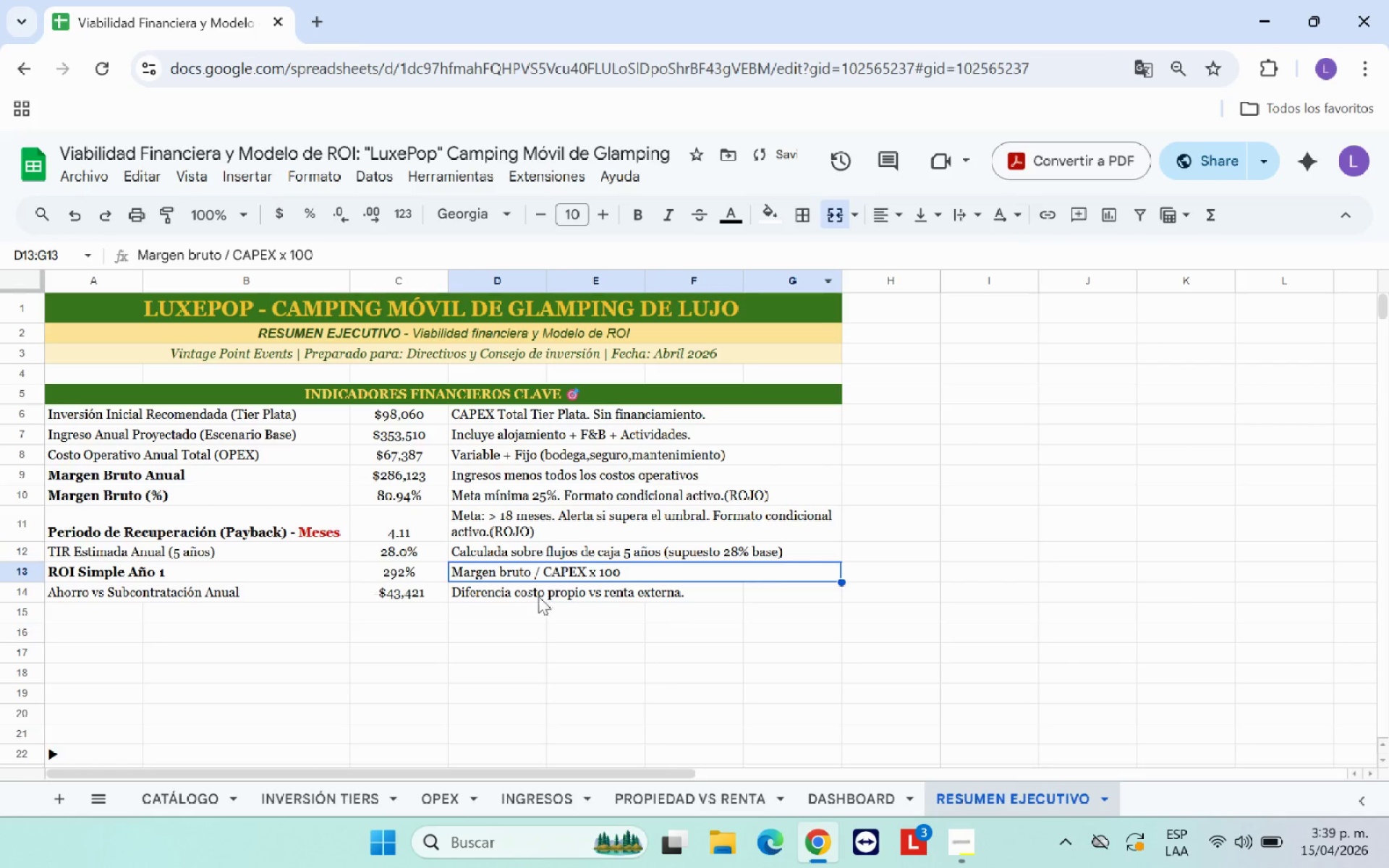 
left_click_drag(start_coordinate=[529, 594], to_coordinate=[799, 591])
 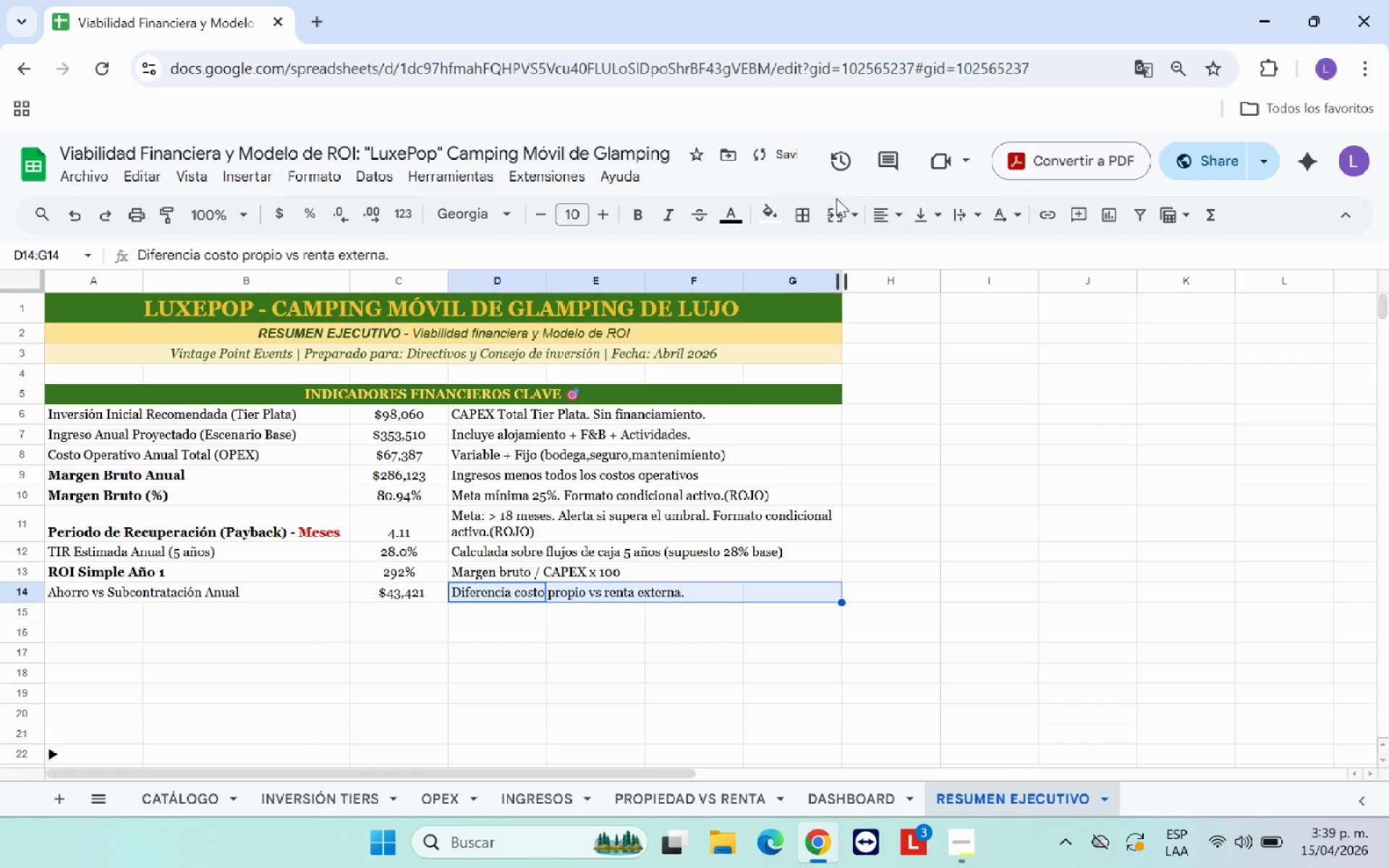 
left_click([838, 210])
 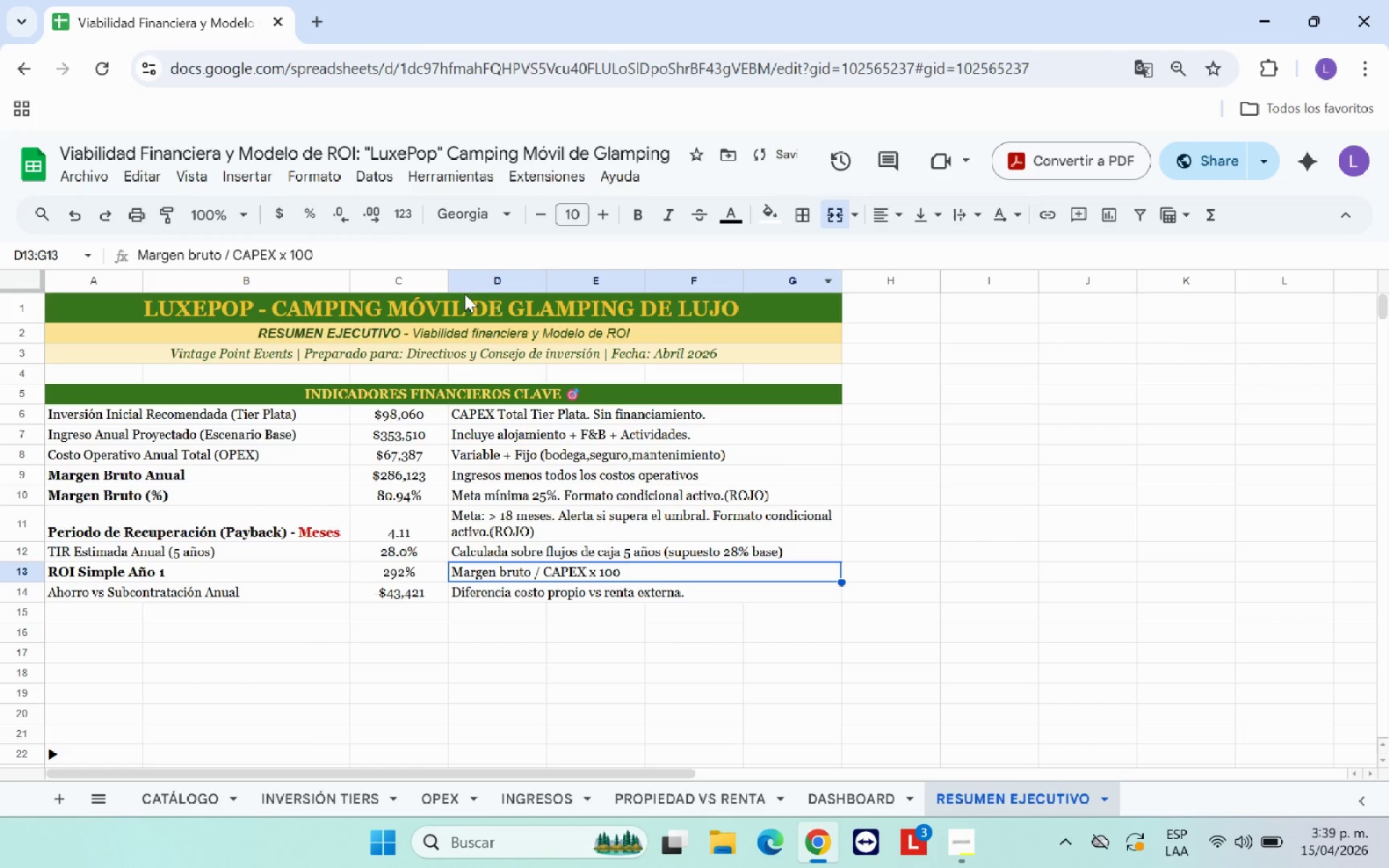 
left_click([365, 259])
 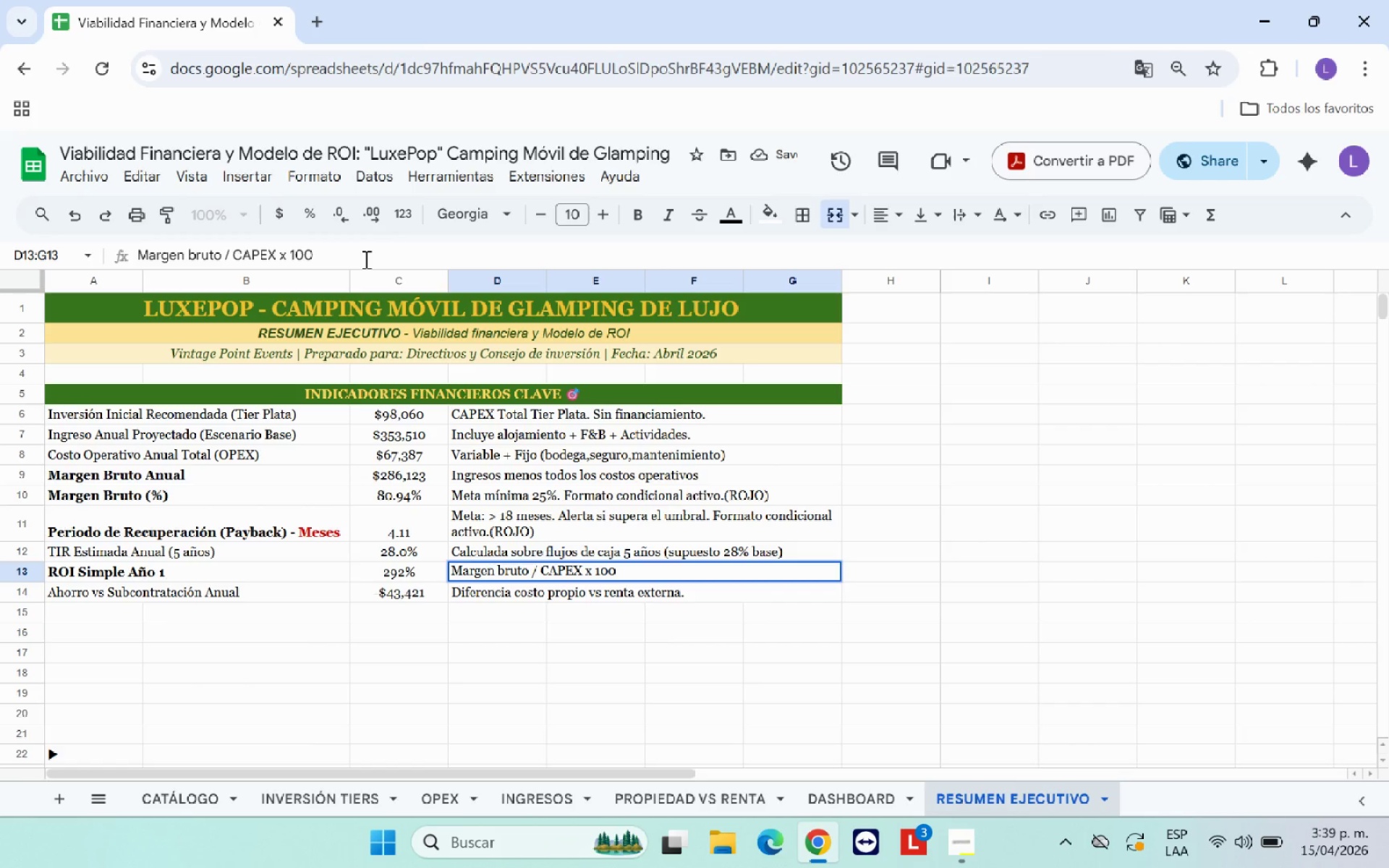 
key(Period)
 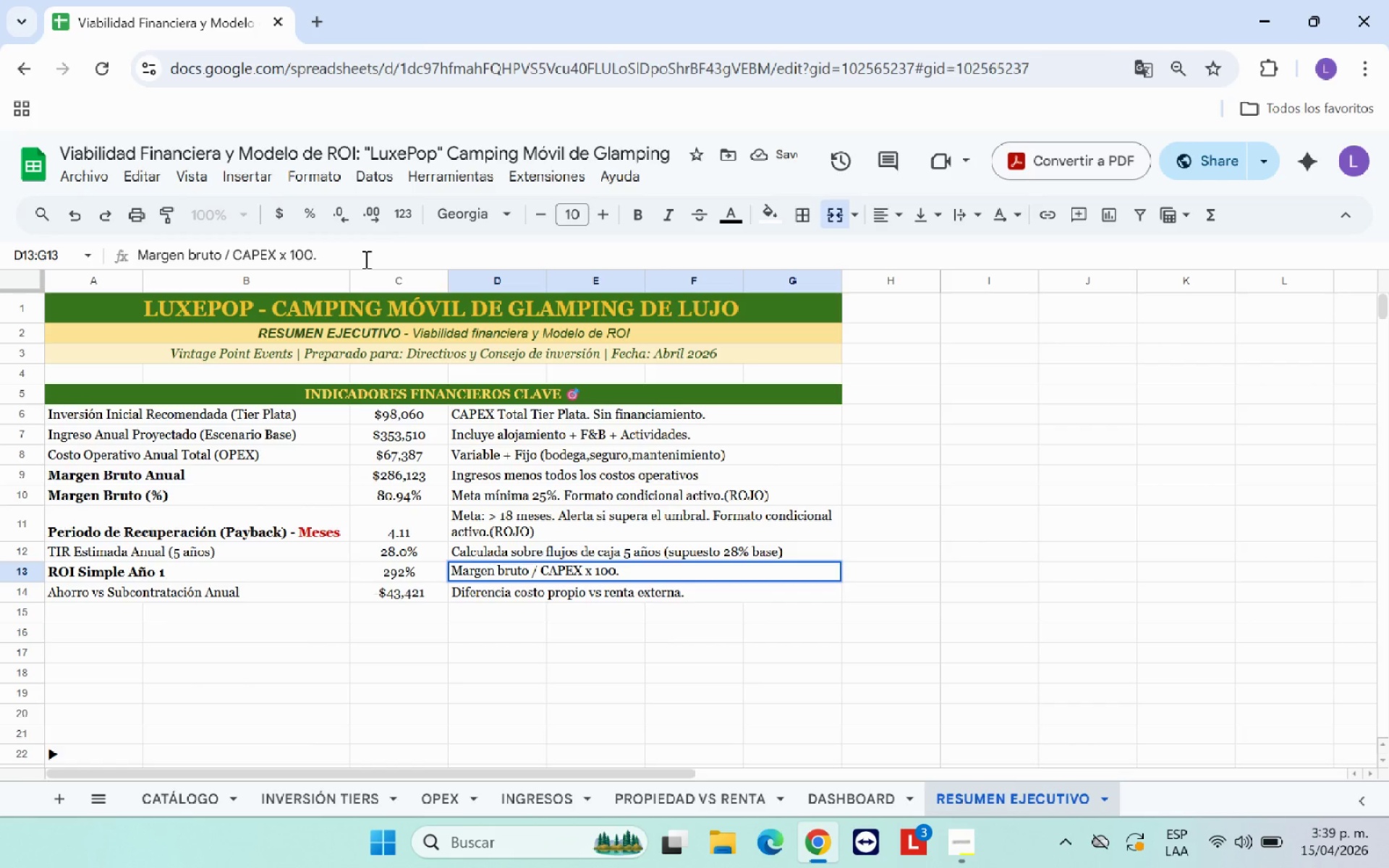 
key(Enter)
 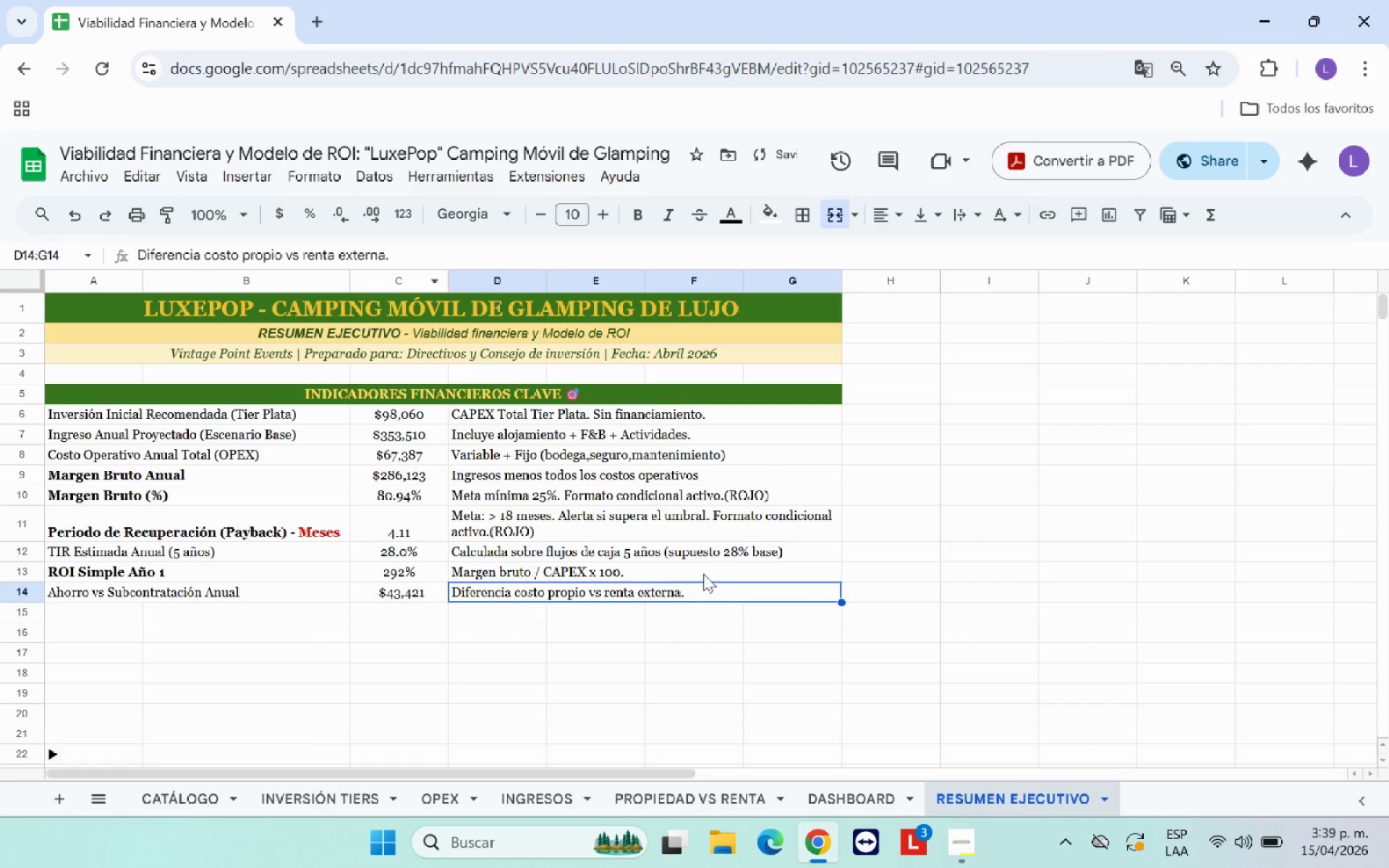 
left_click([722, 544])
 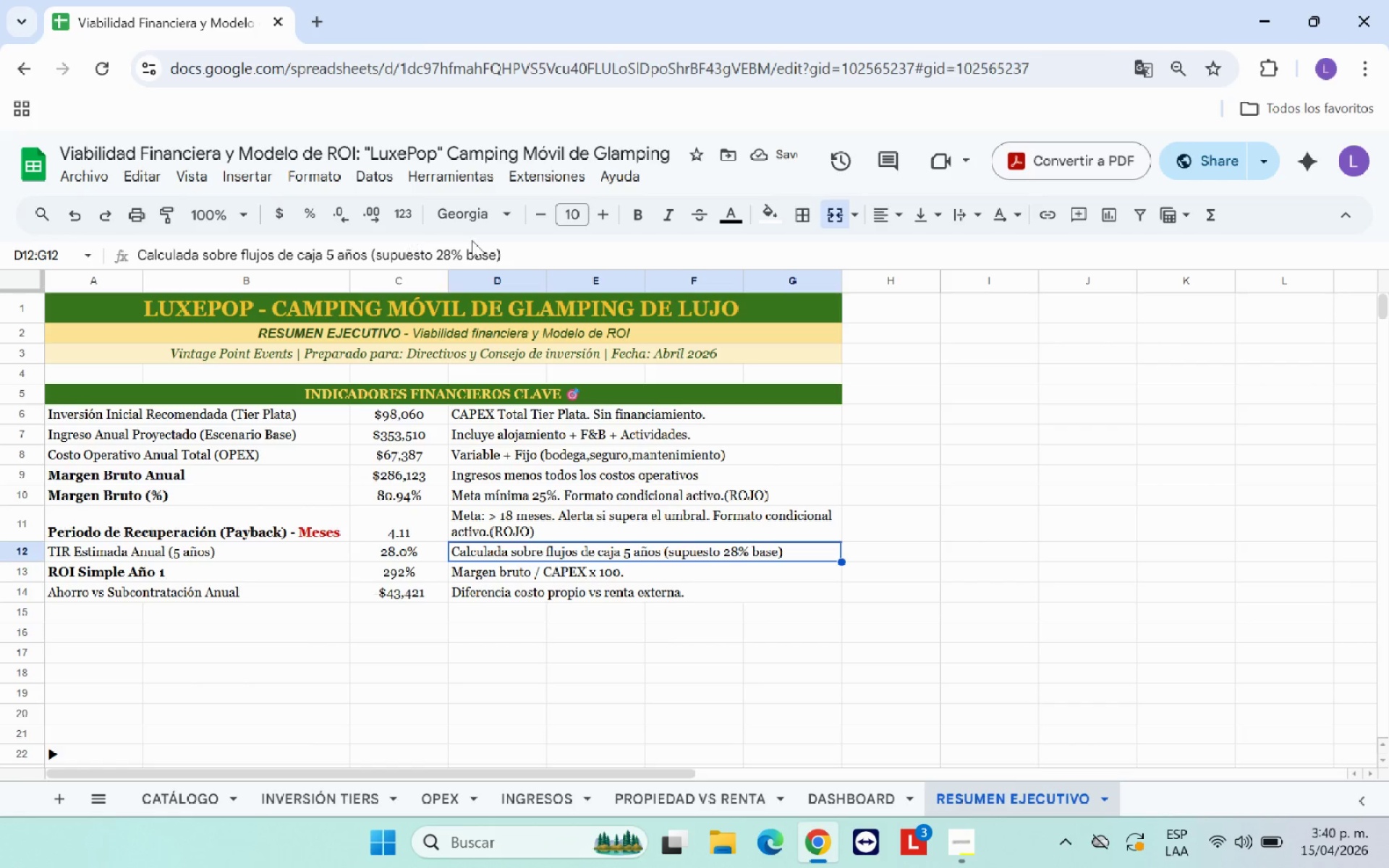 
left_click([511, 246])
 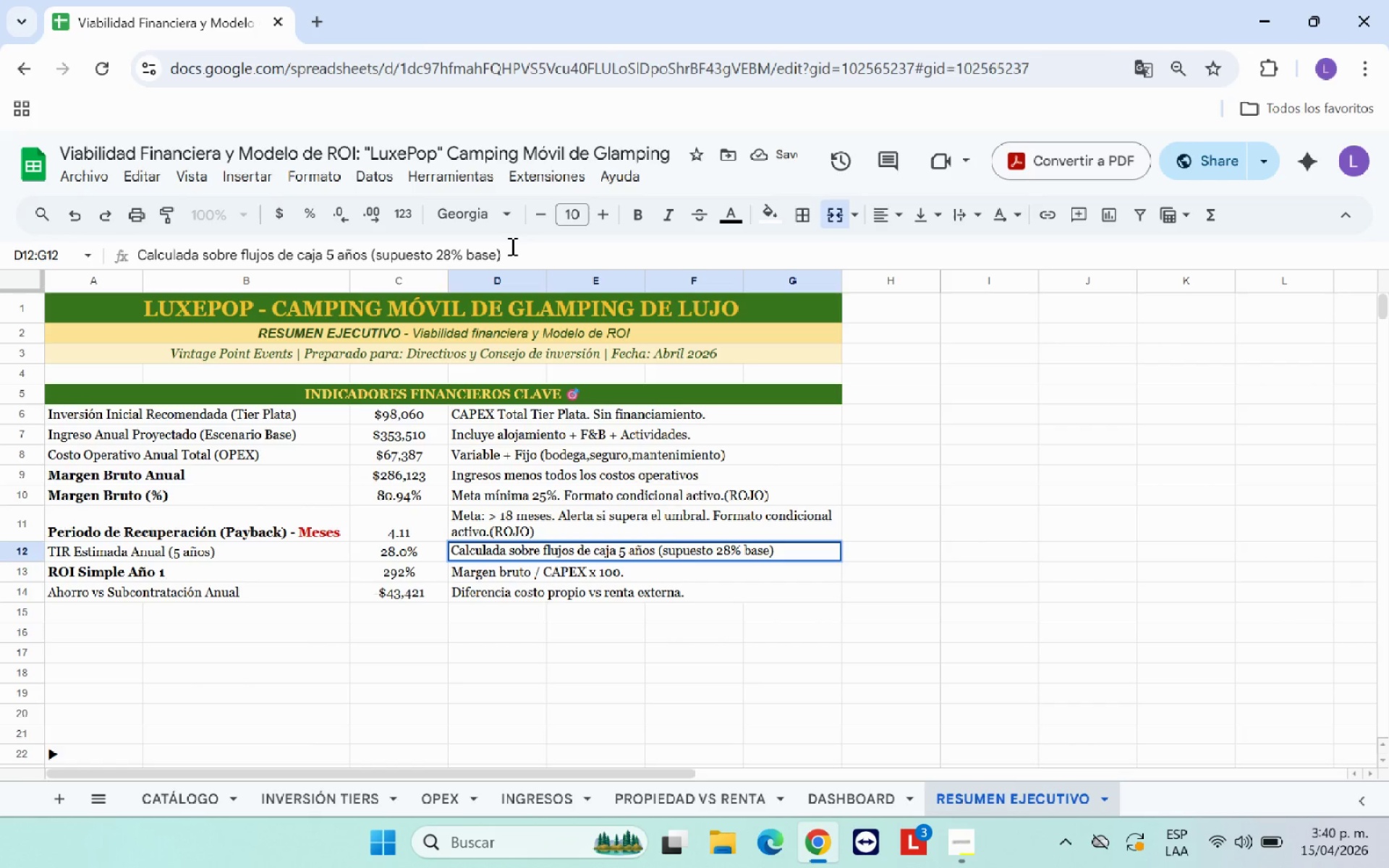 
key(Period)
 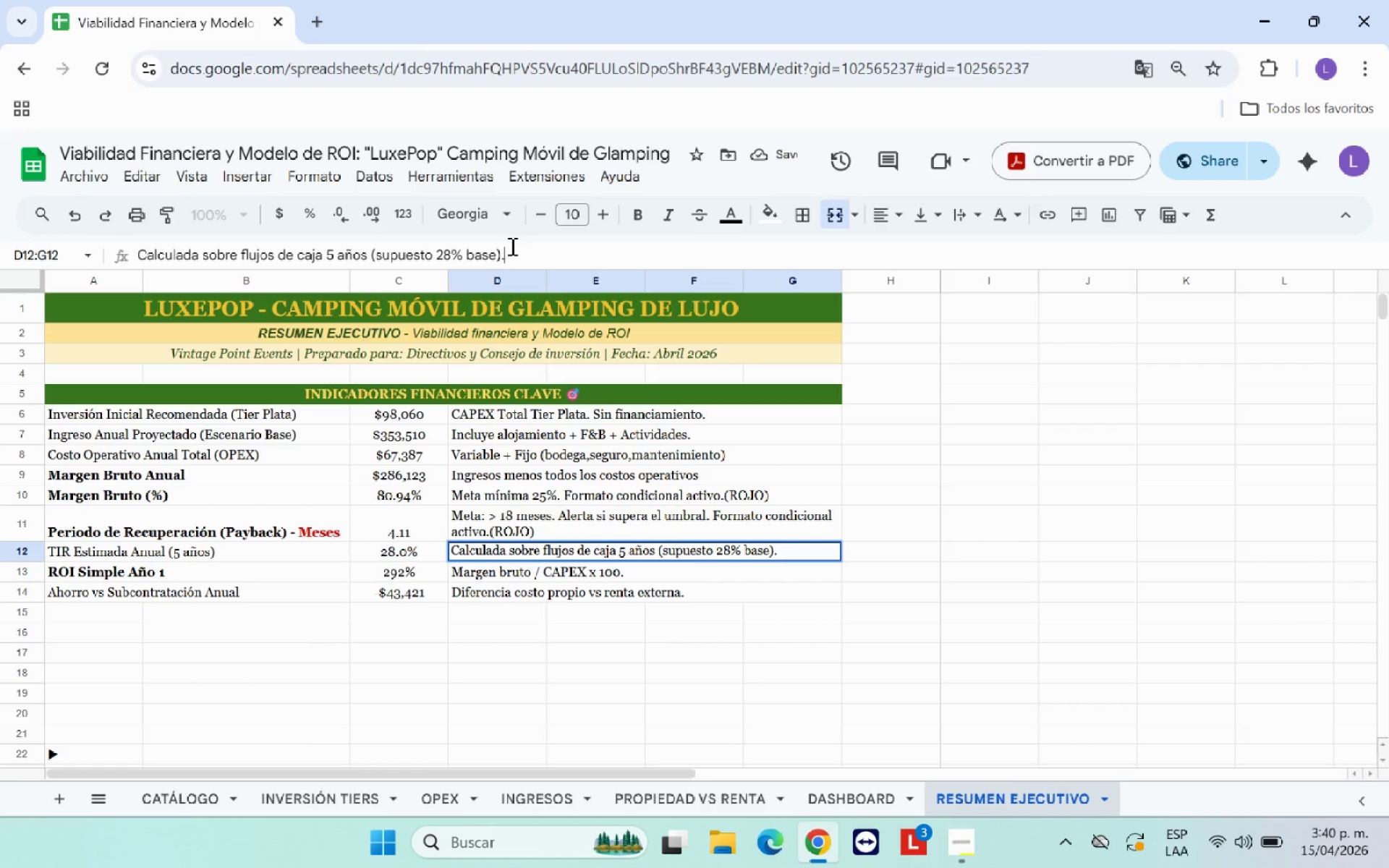 
key(Enter)
 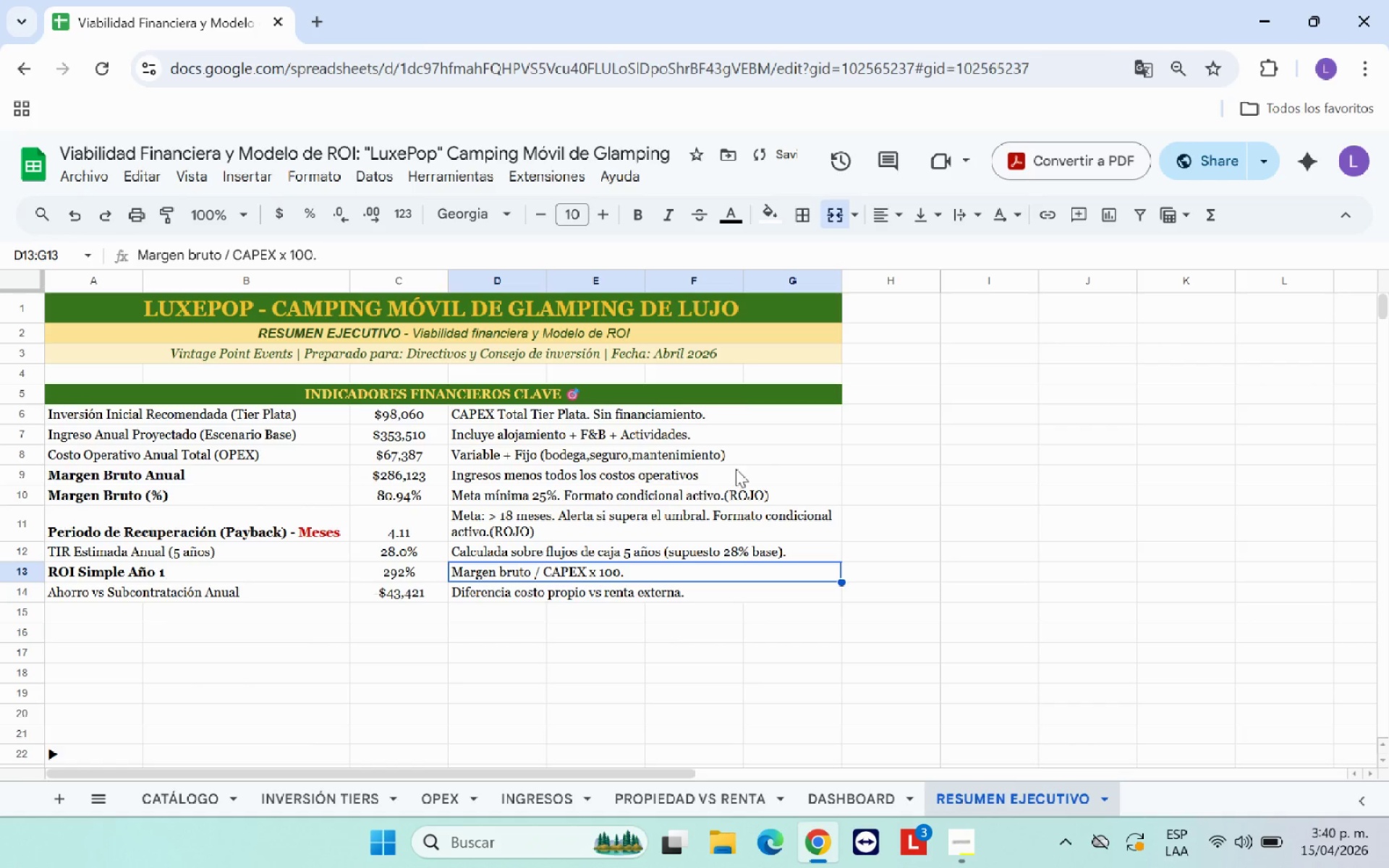 
left_click([731, 475])
 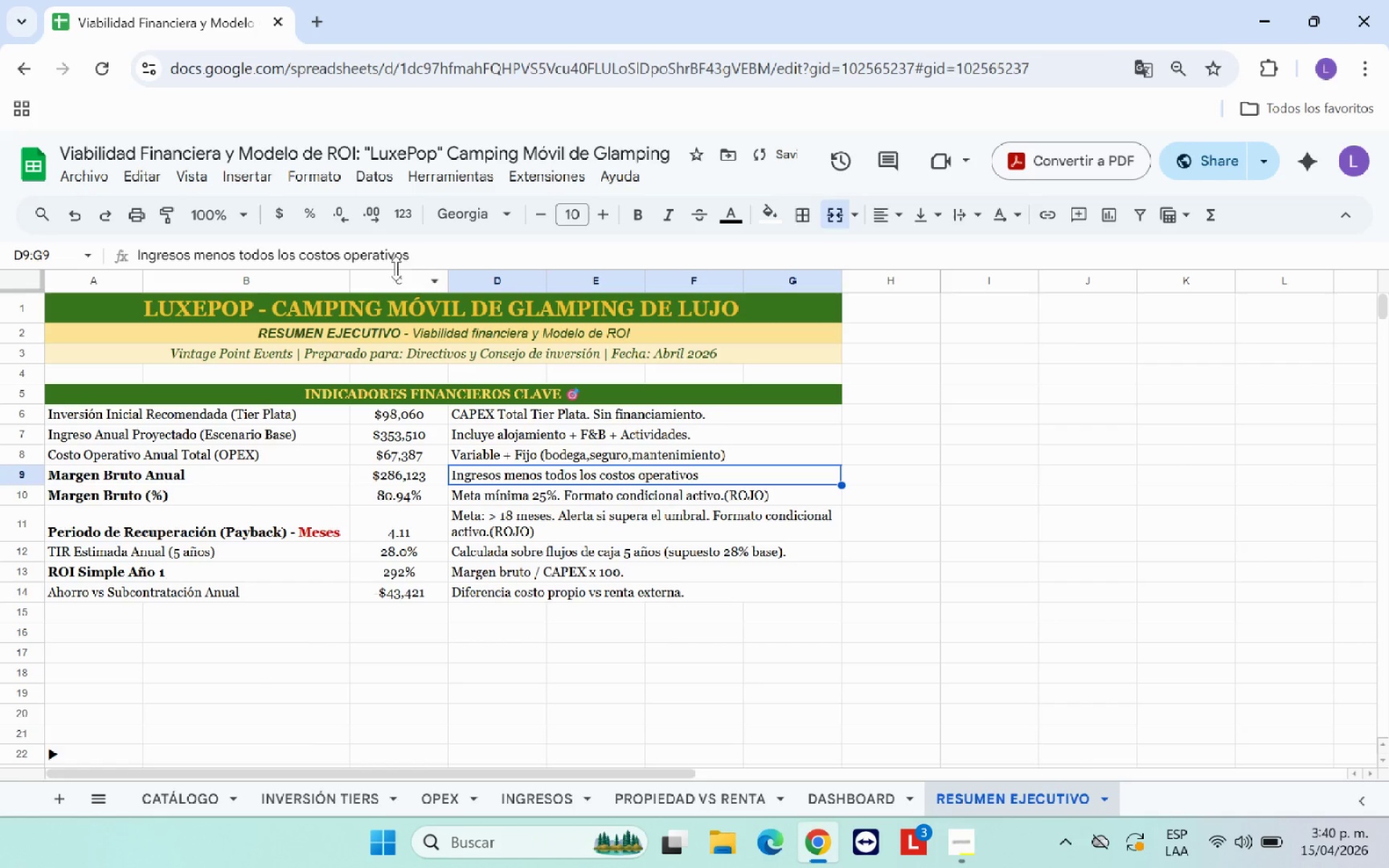 
left_click([419, 265])
 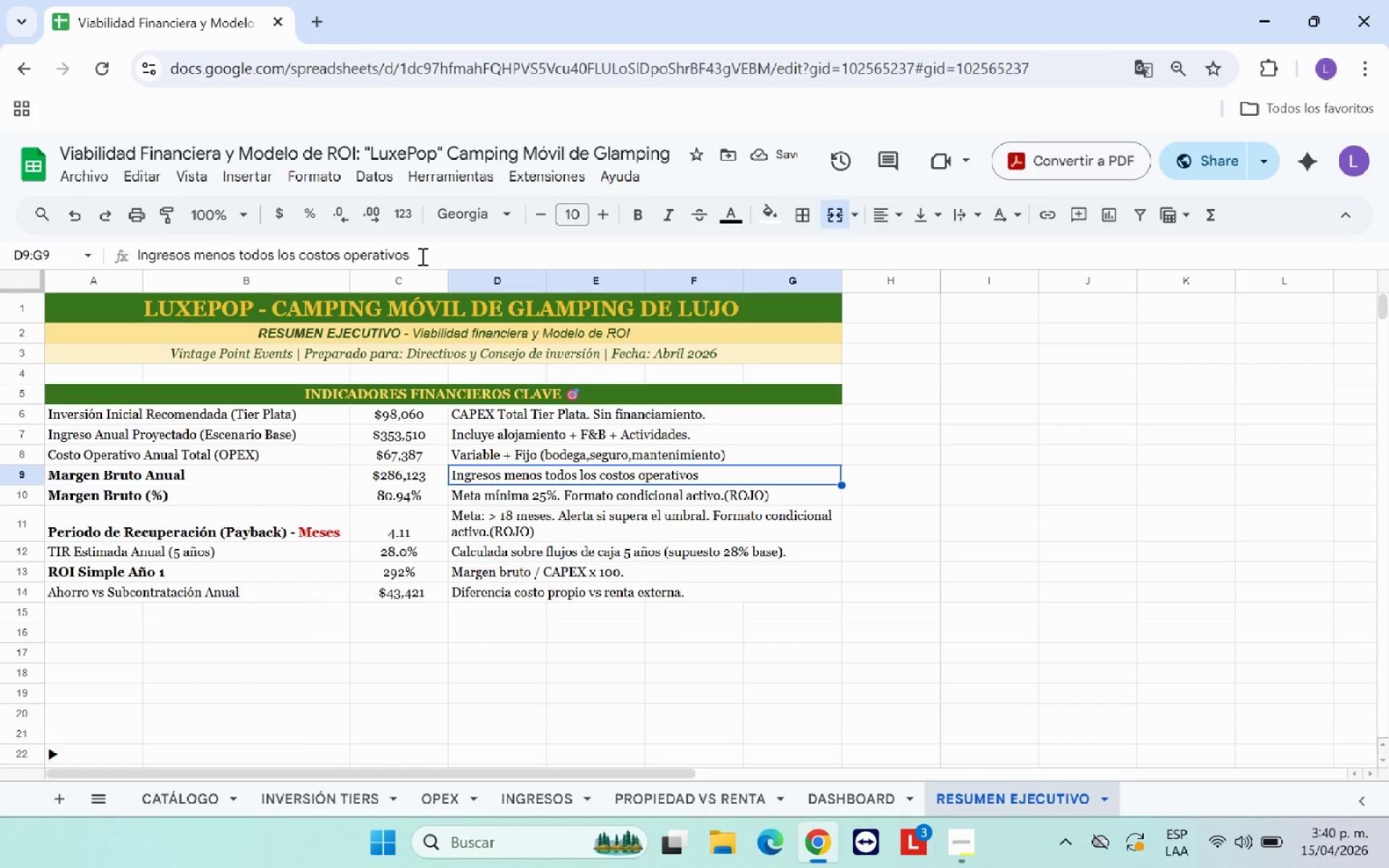 
left_click([421, 256])
 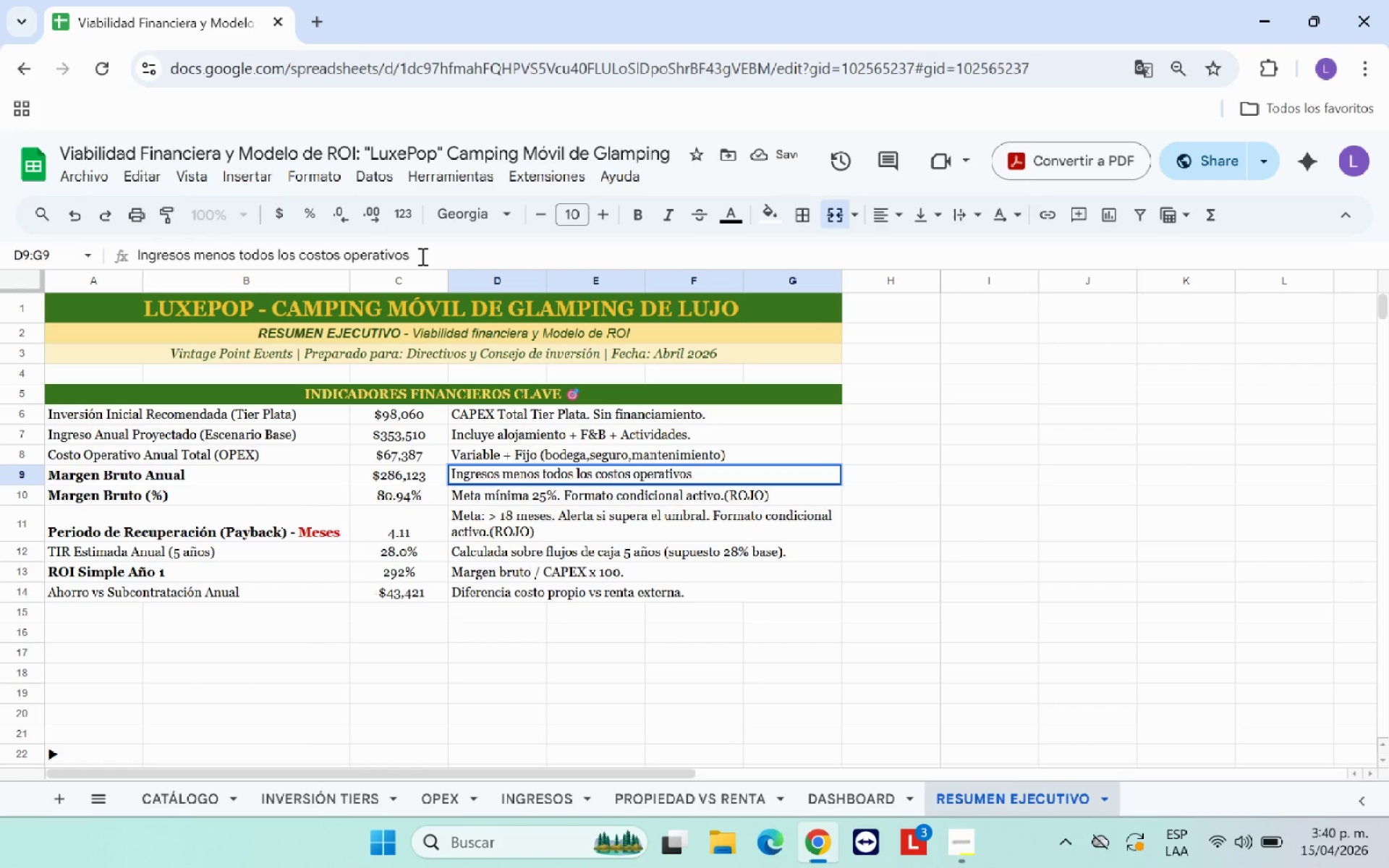 
key(Period)
 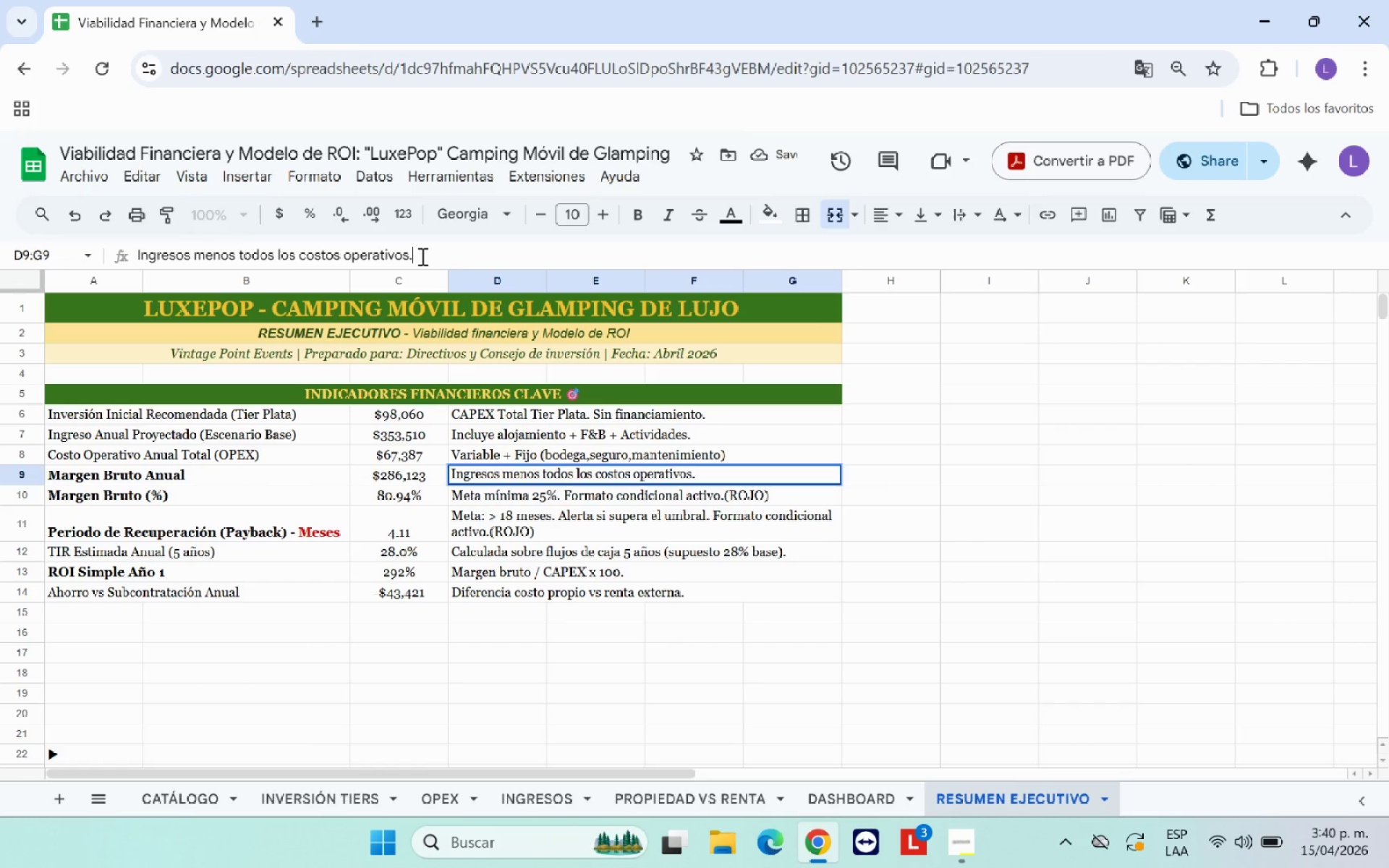 
key(Enter)
 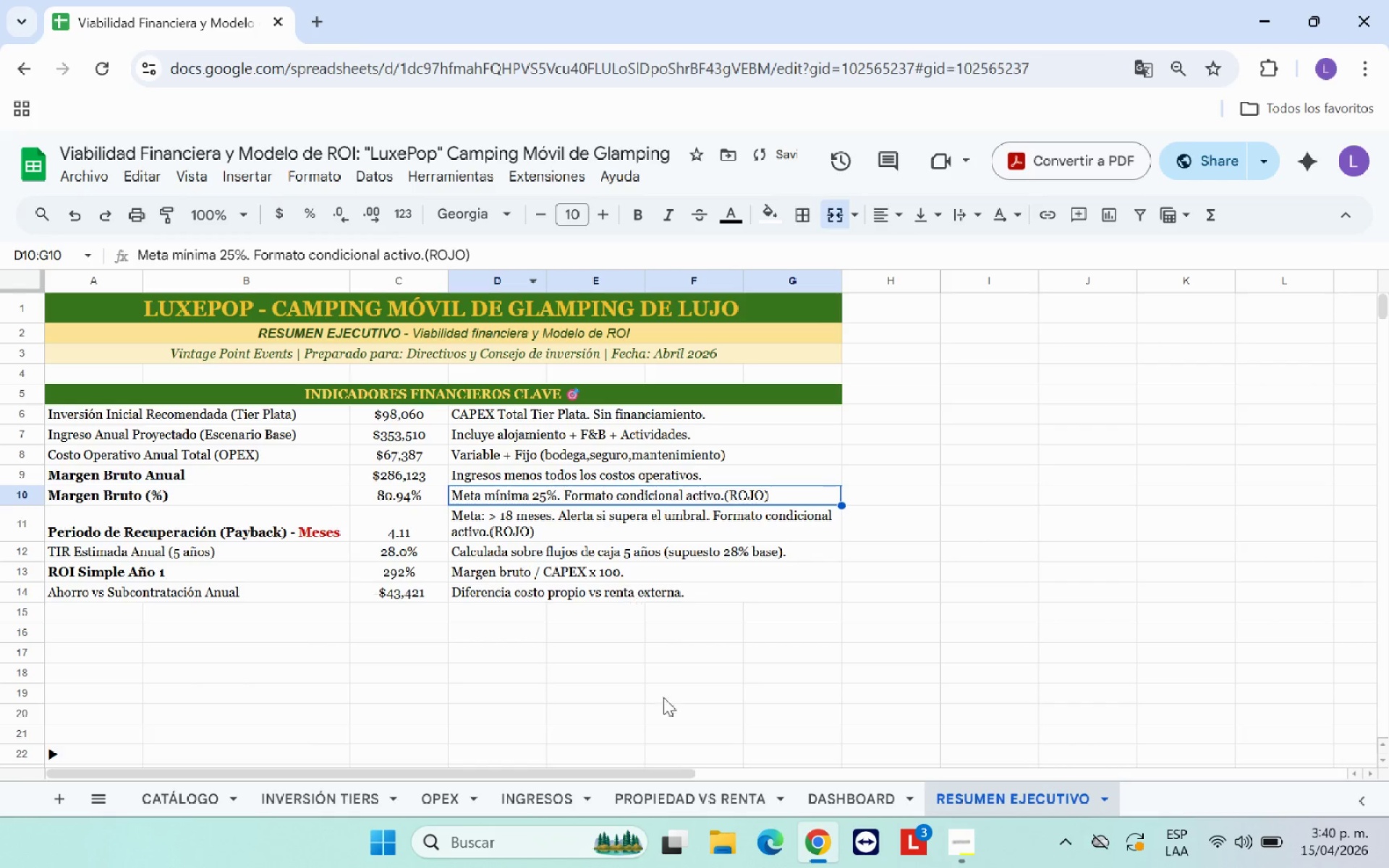 
left_click([713, 673])
 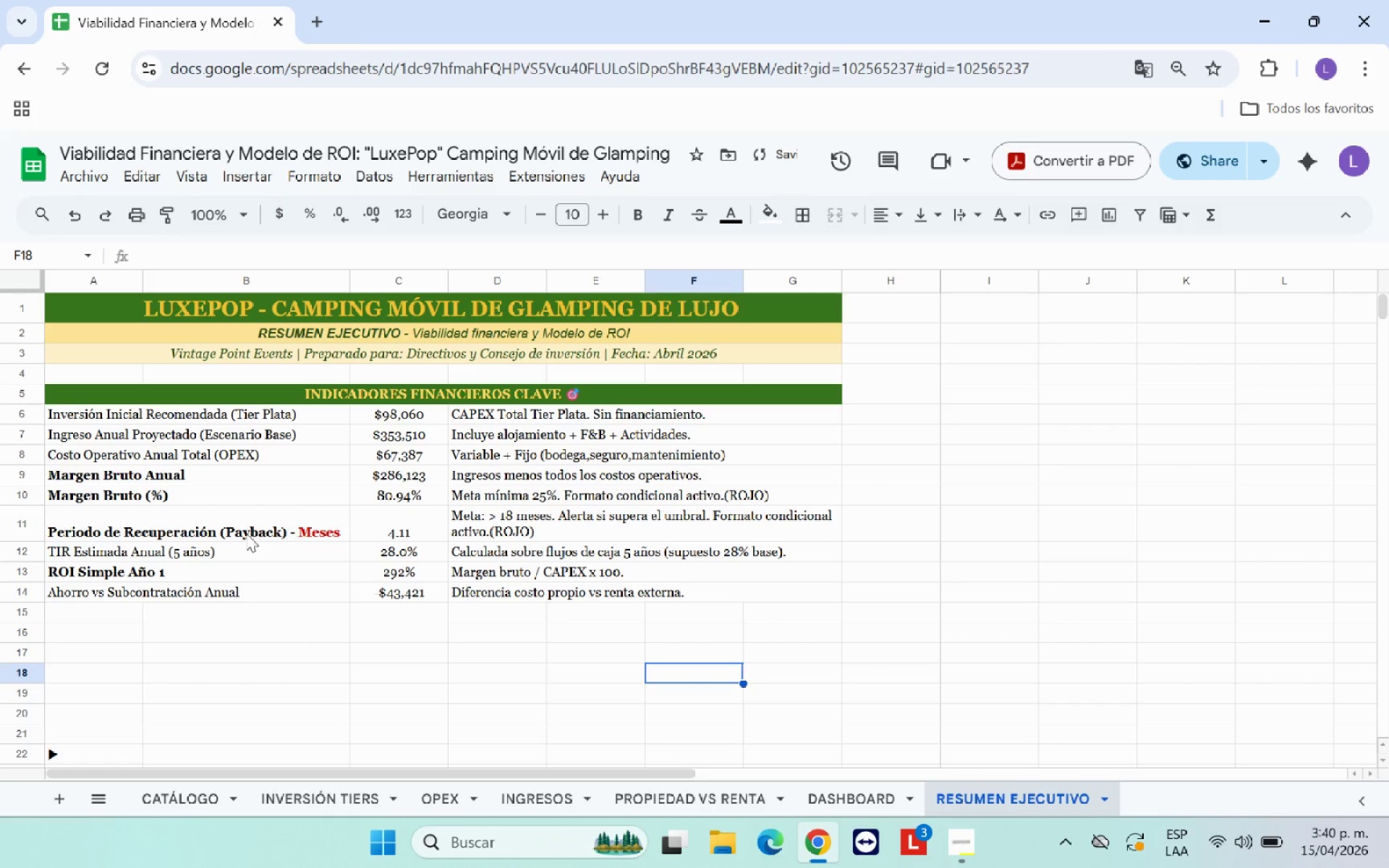 
left_click([244, 525])
 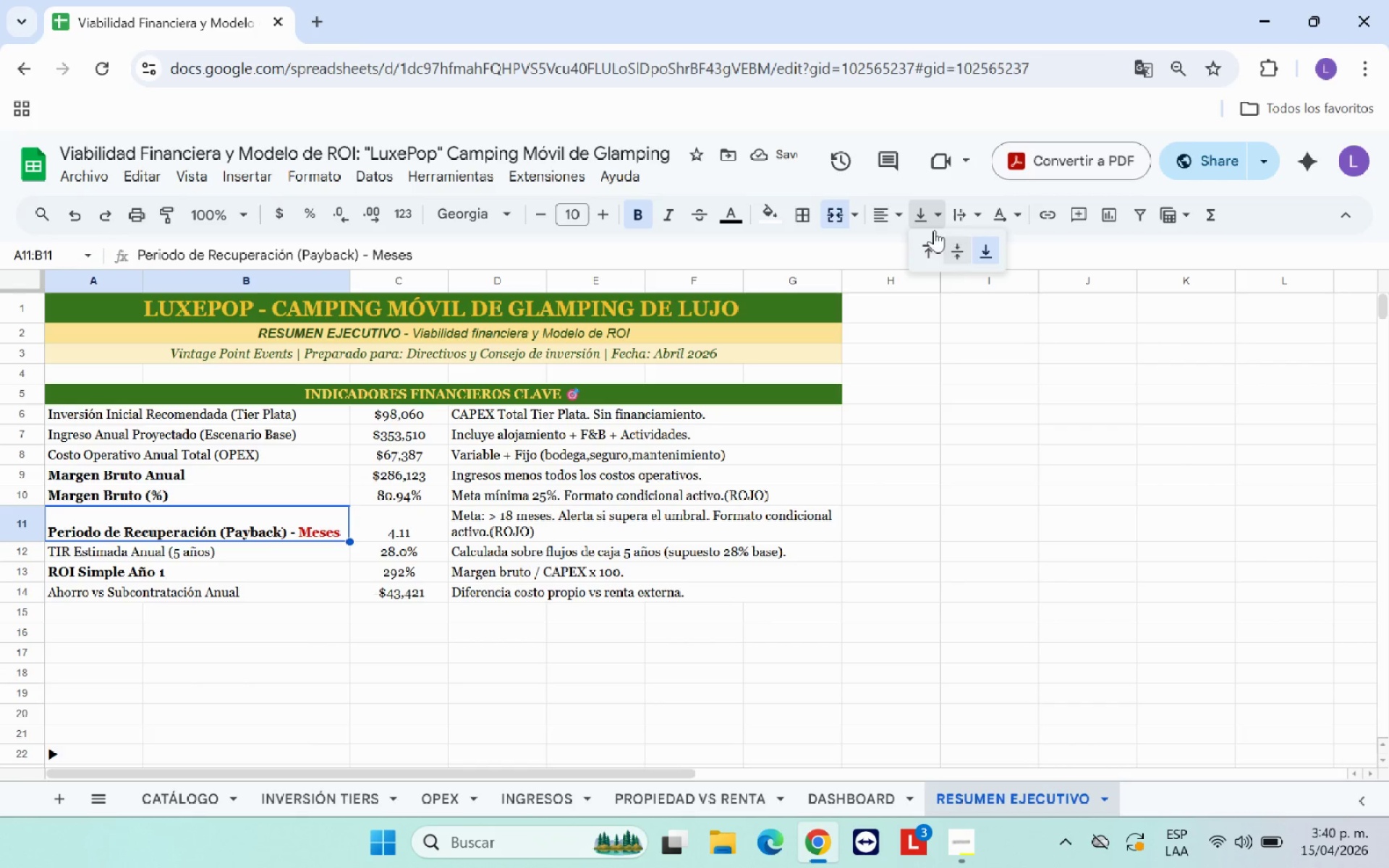 
double_click([961, 249])
 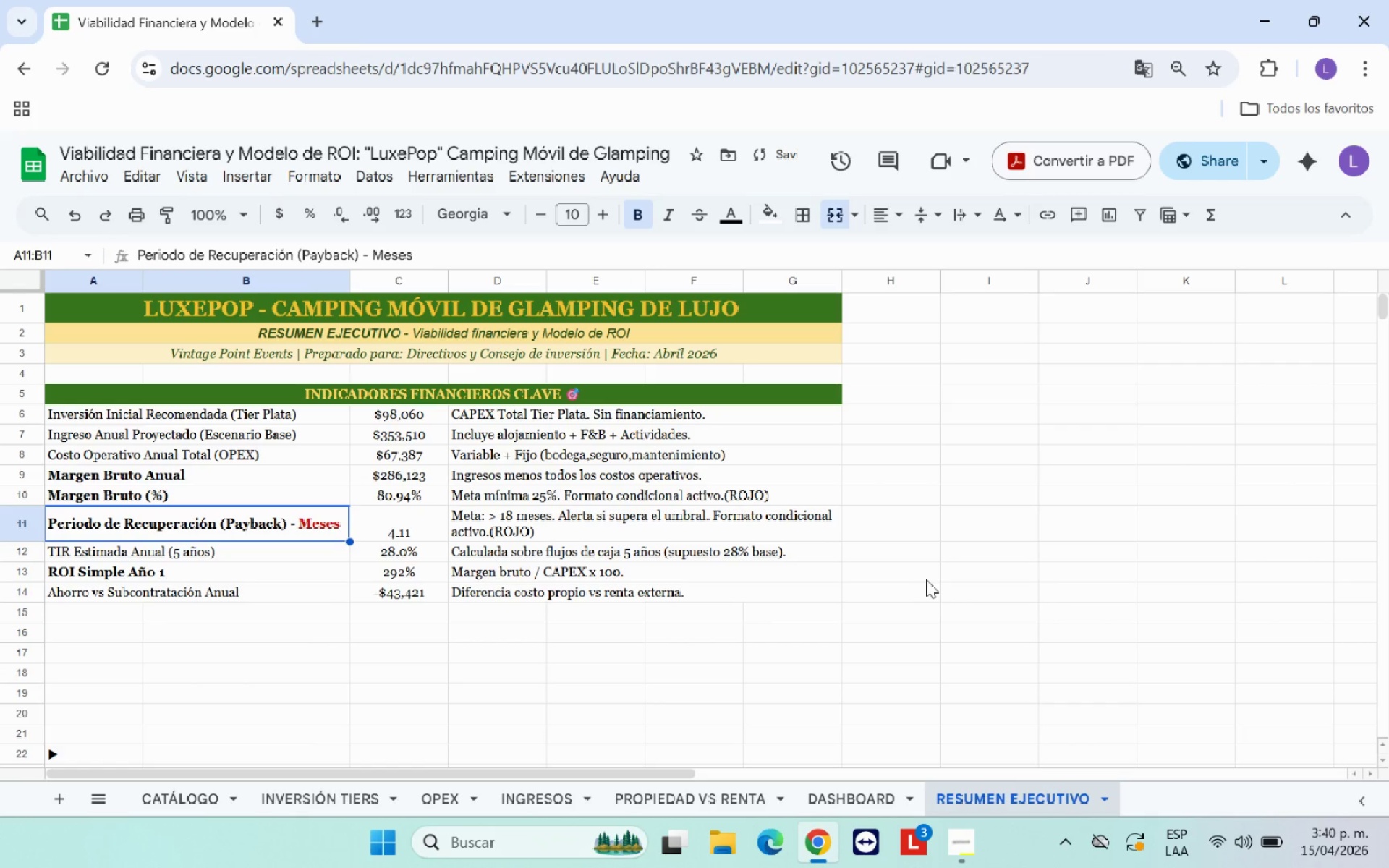 
triple_click([927, 585])
 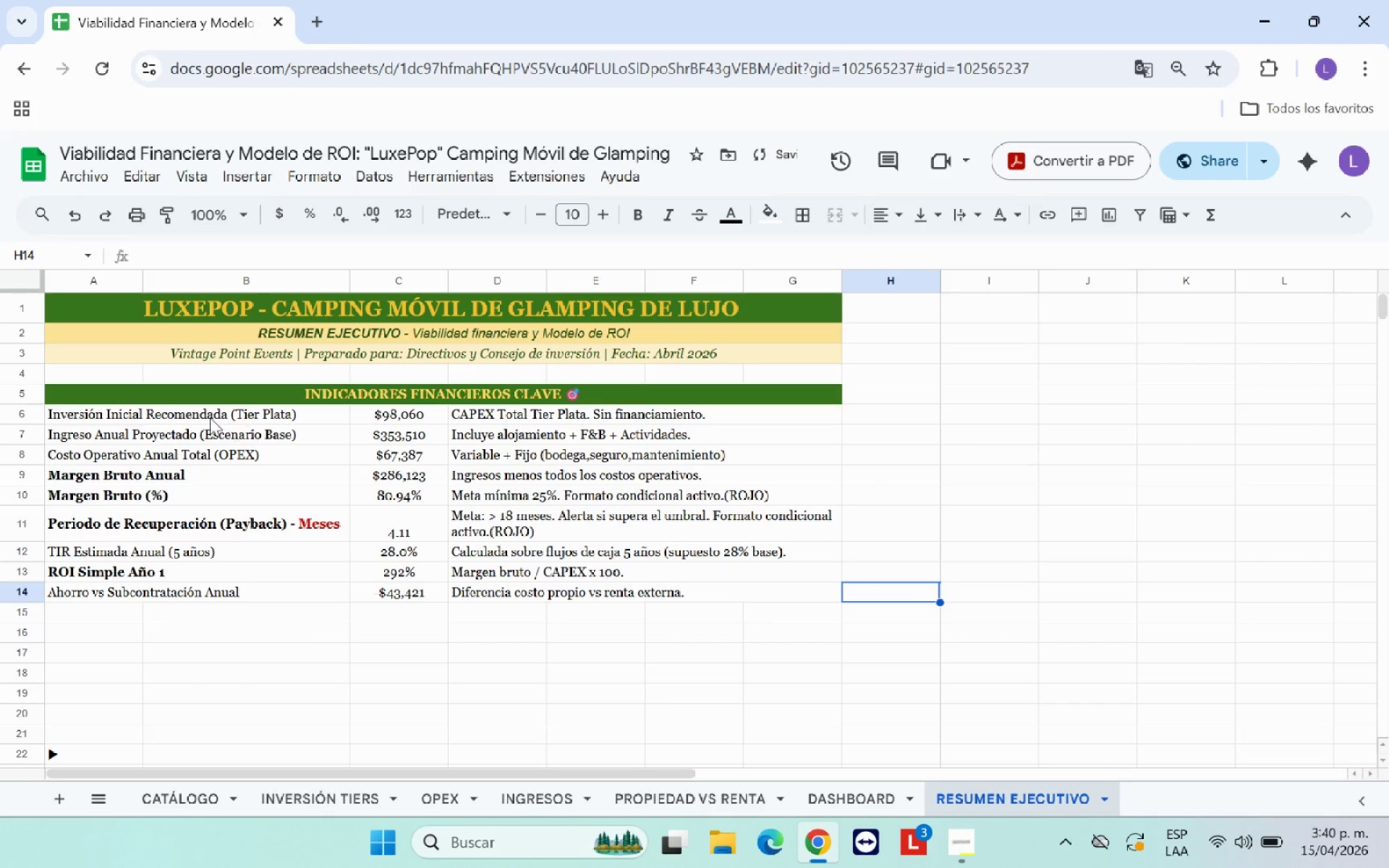 
left_click_drag(start_coordinate=[200, 415], to_coordinate=[671, 586])
 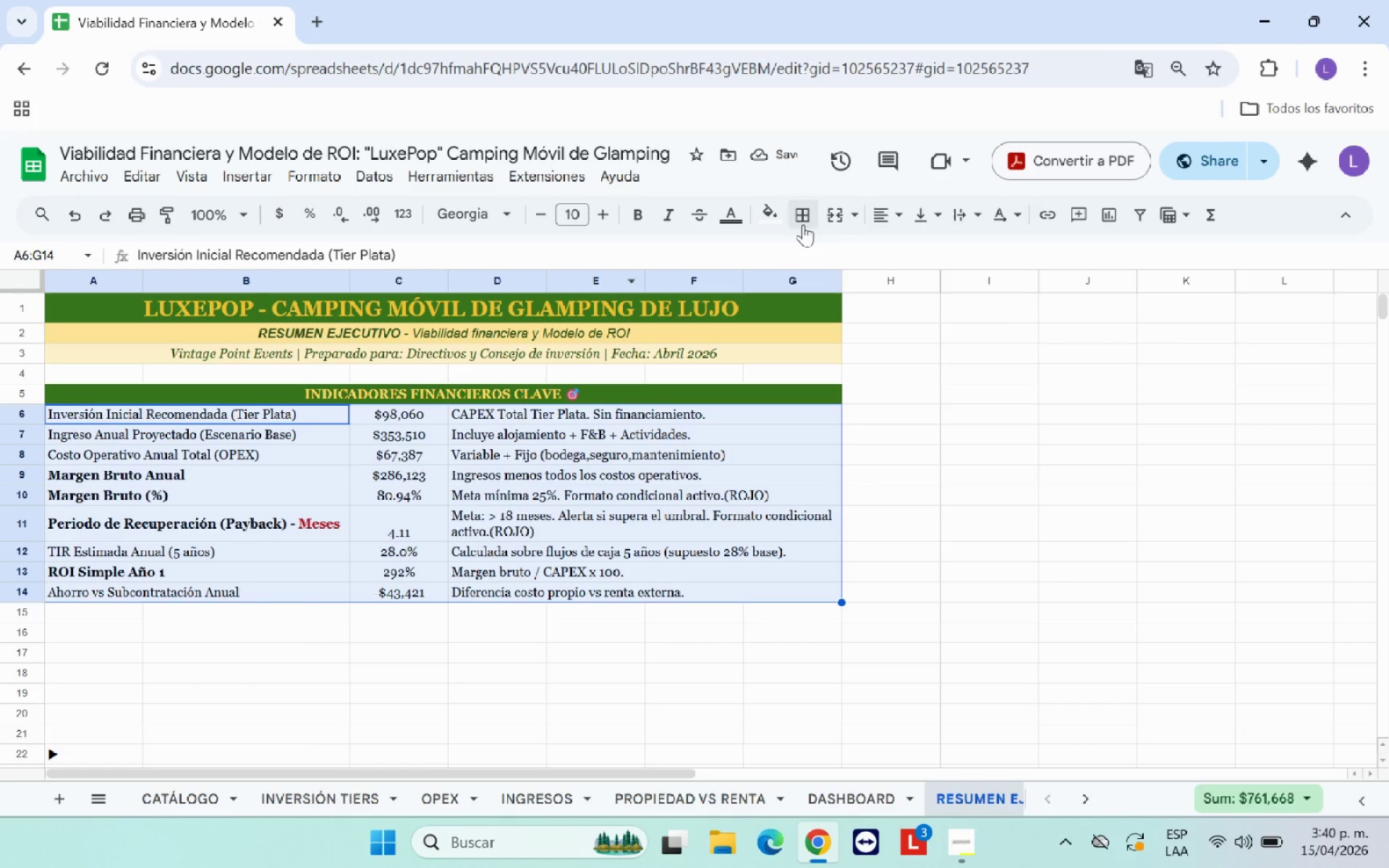 
left_click([805, 224])
 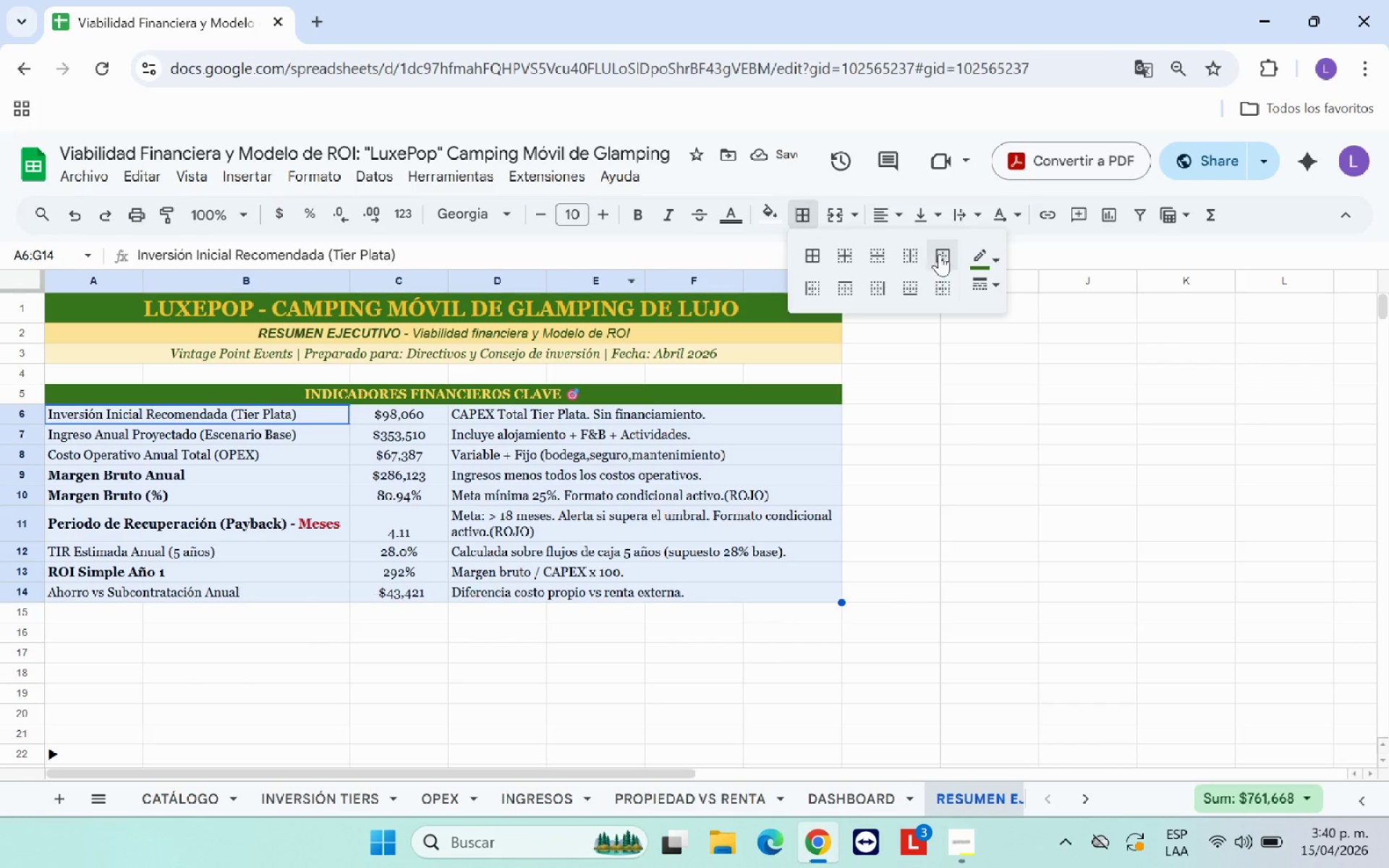 
left_click([939, 254])
 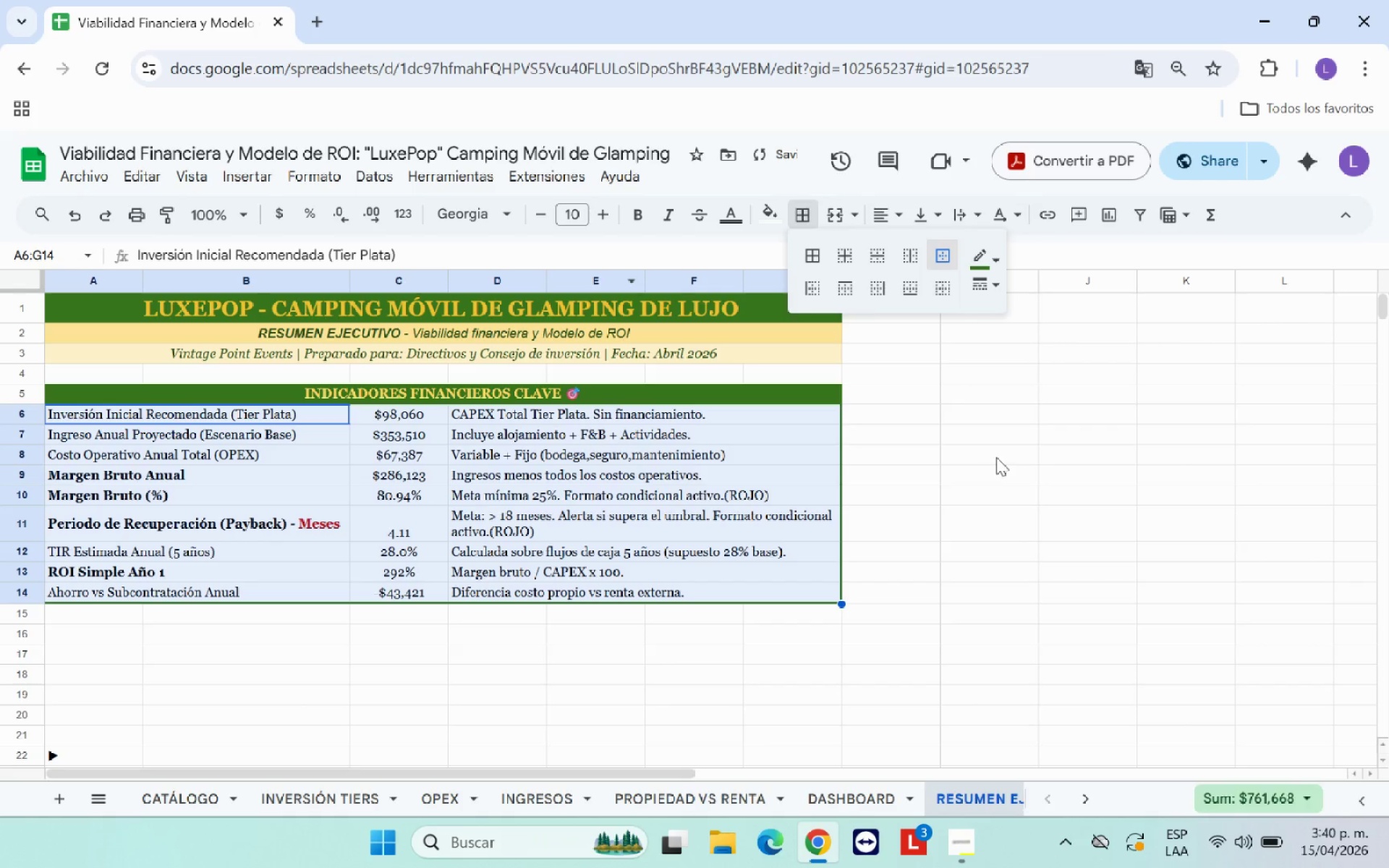 
left_click([998, 459])
 